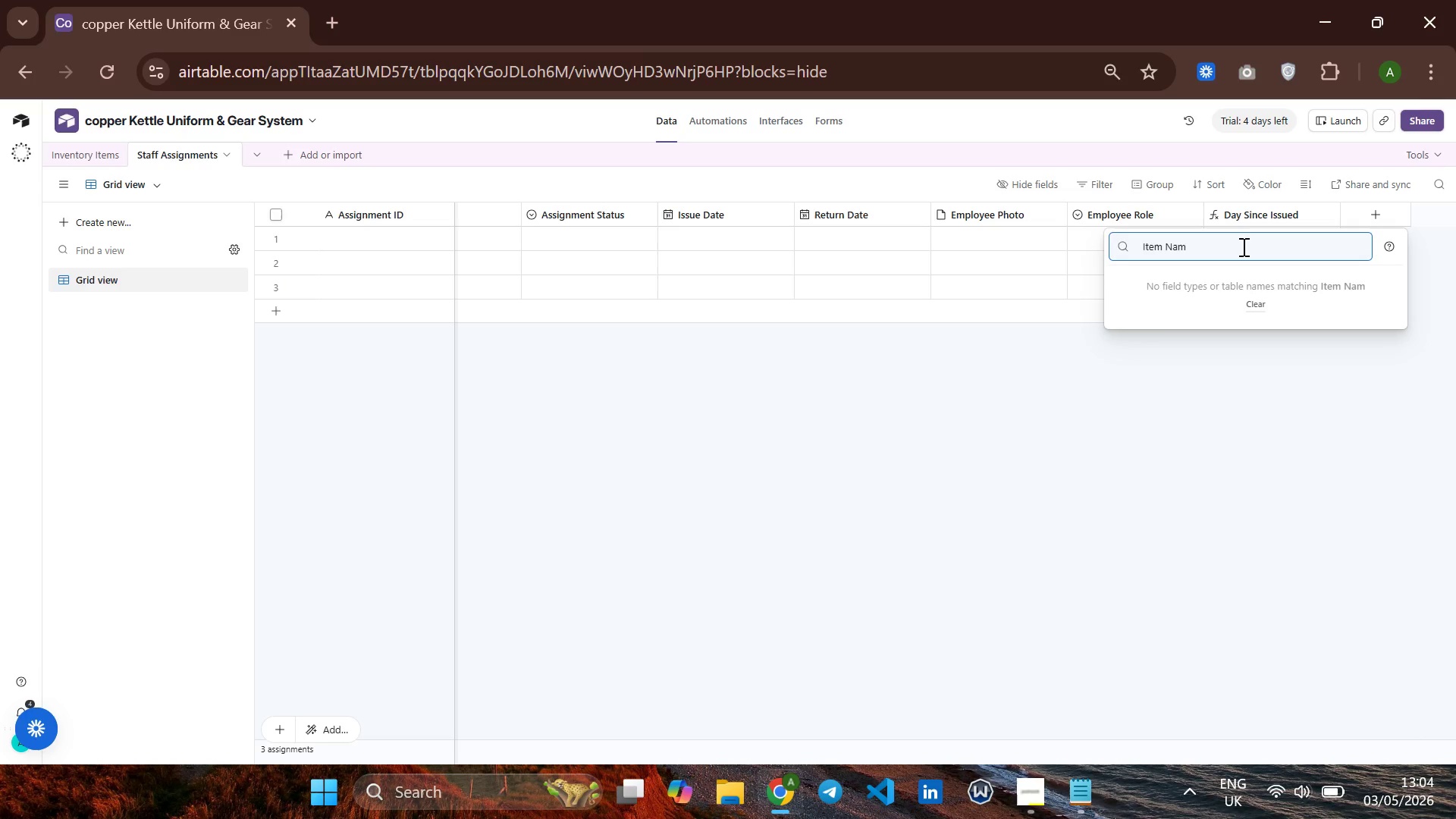 
hold_key(key=Backspace, duration=1.11)
 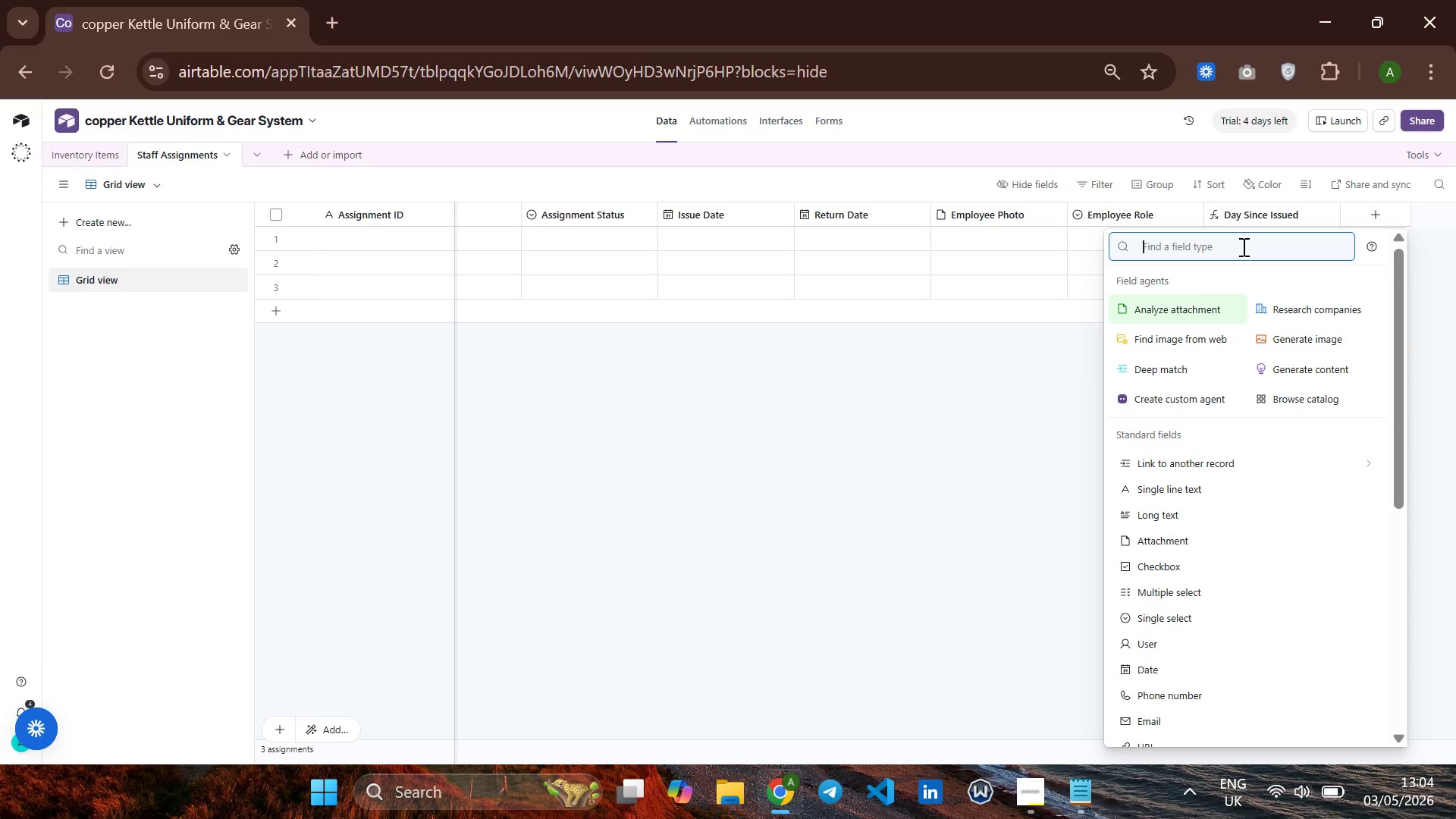 
type(loo)
 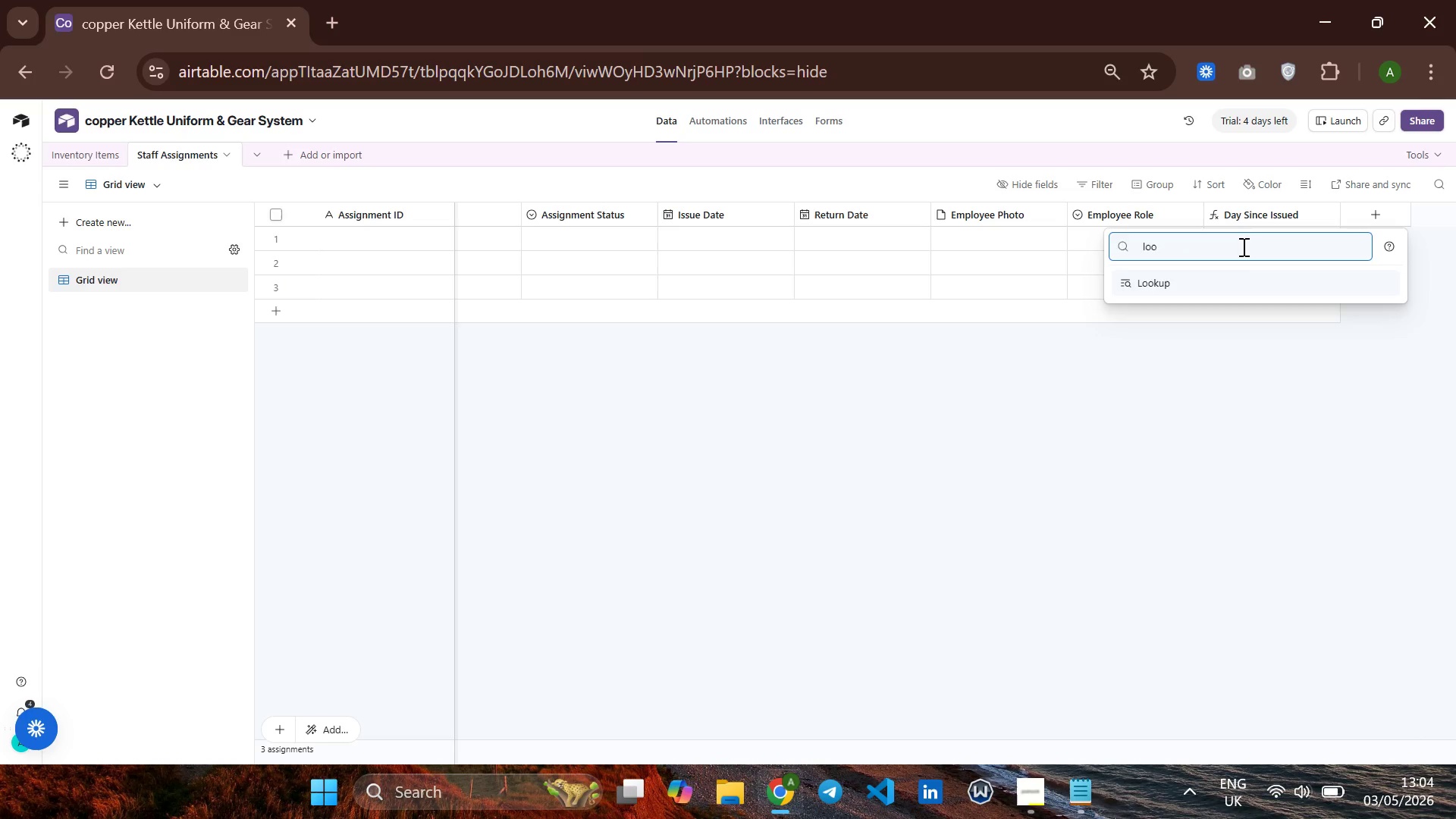 
key(Enter)
 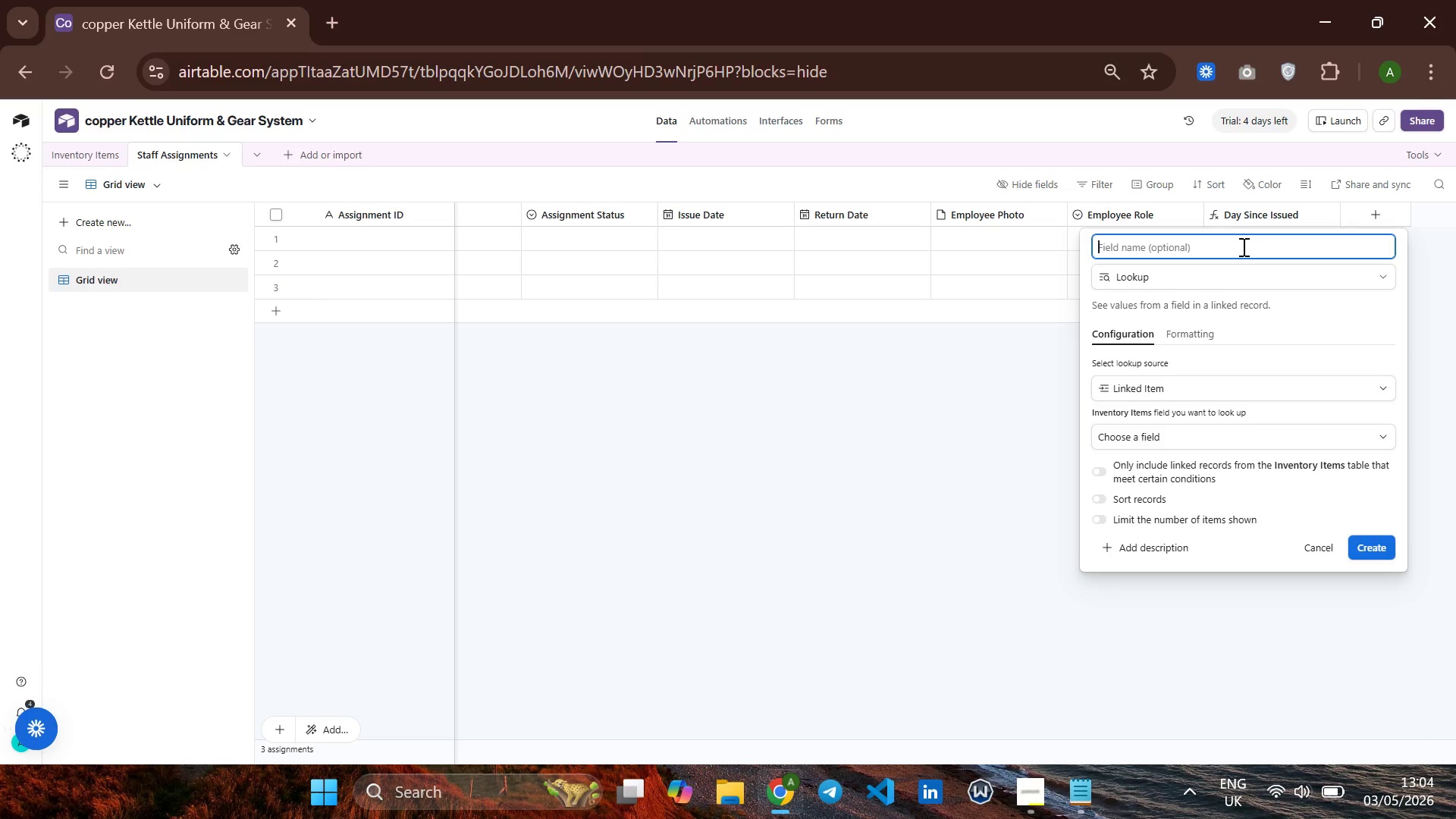 
type(Item name)
key(Backspace)
key(Backspace)
key(Backspace)
key(Backspace)
type(Name)
 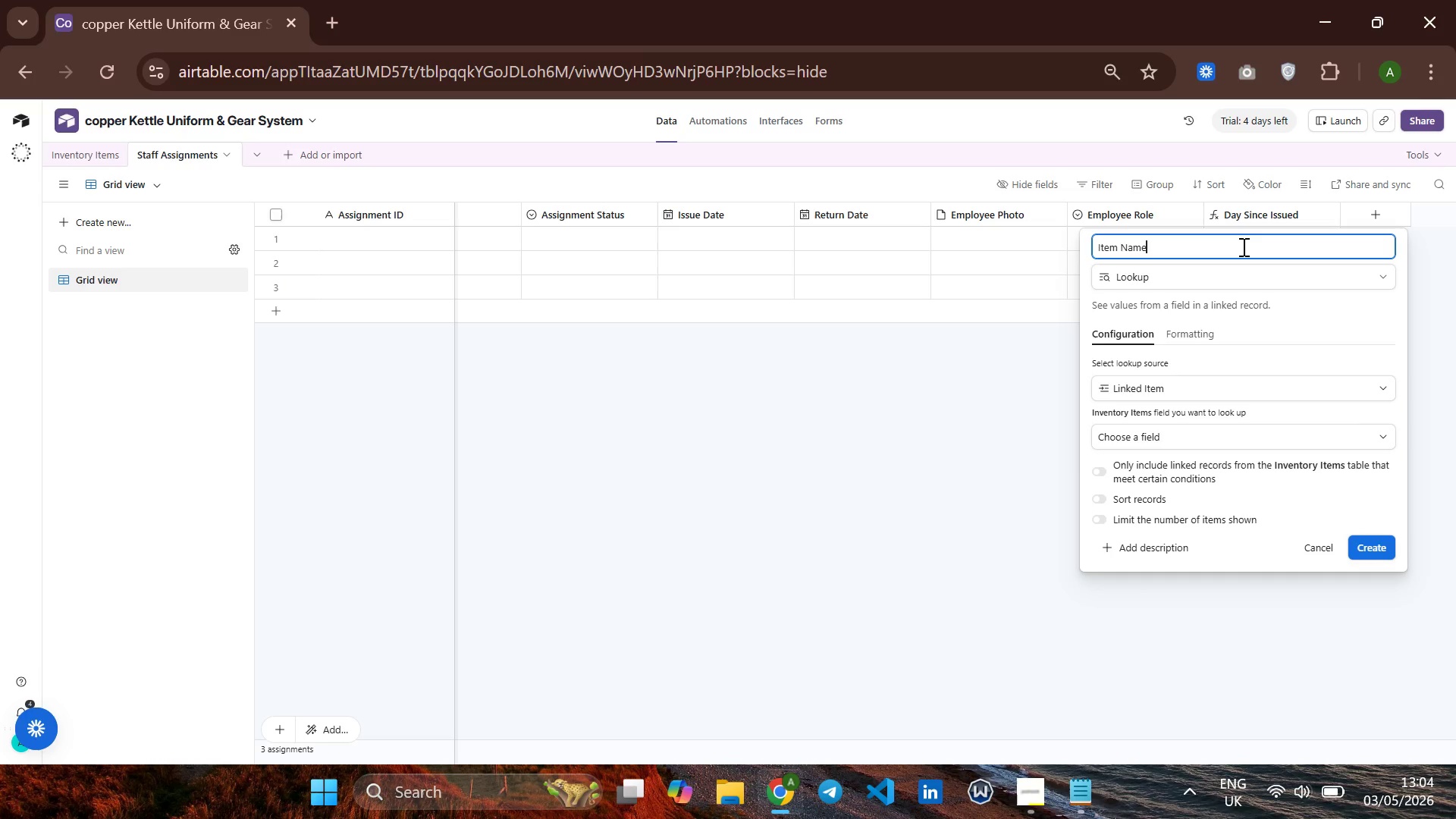 
wait(8.27)
 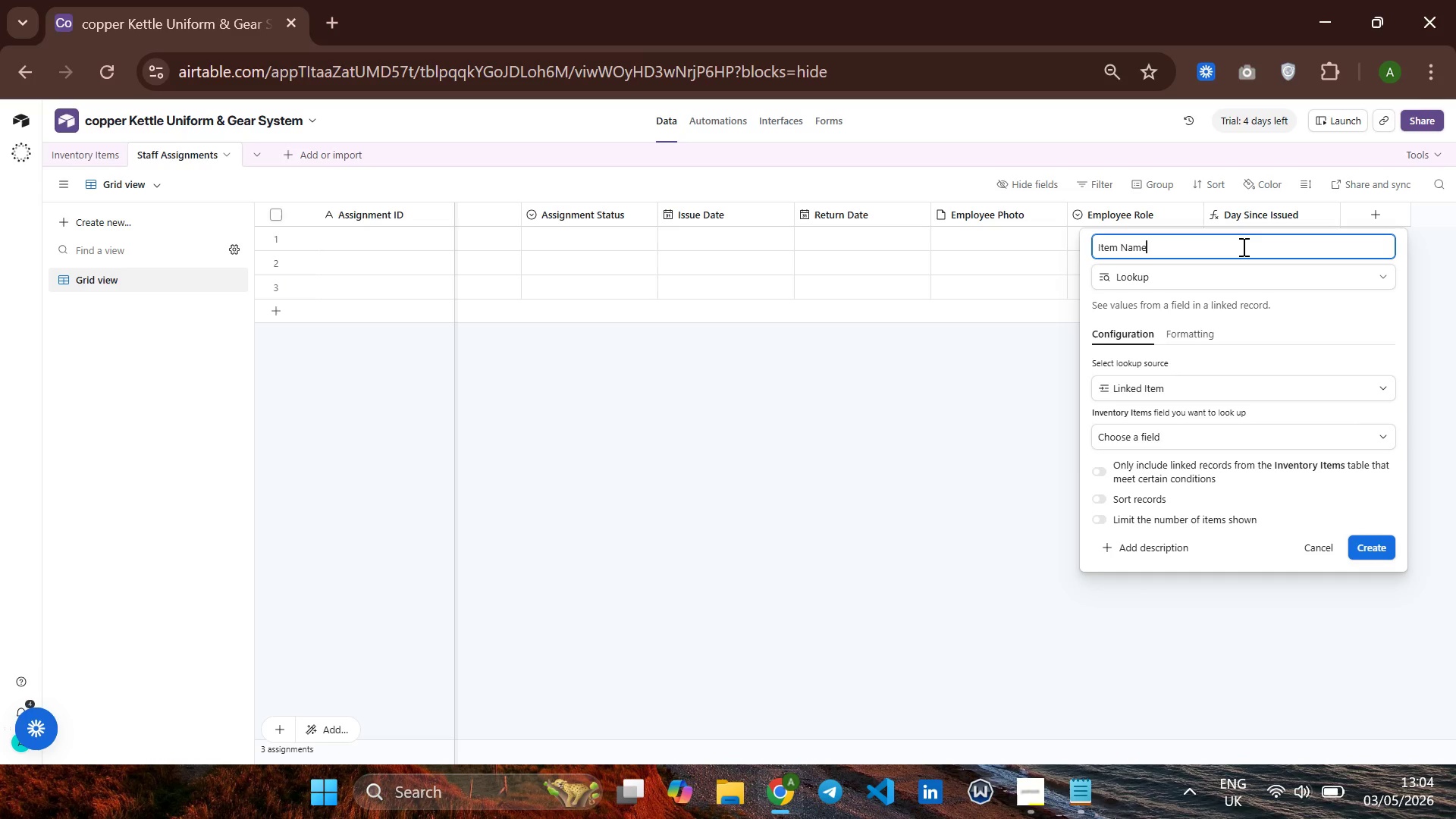 
left_click([1229, 388])
 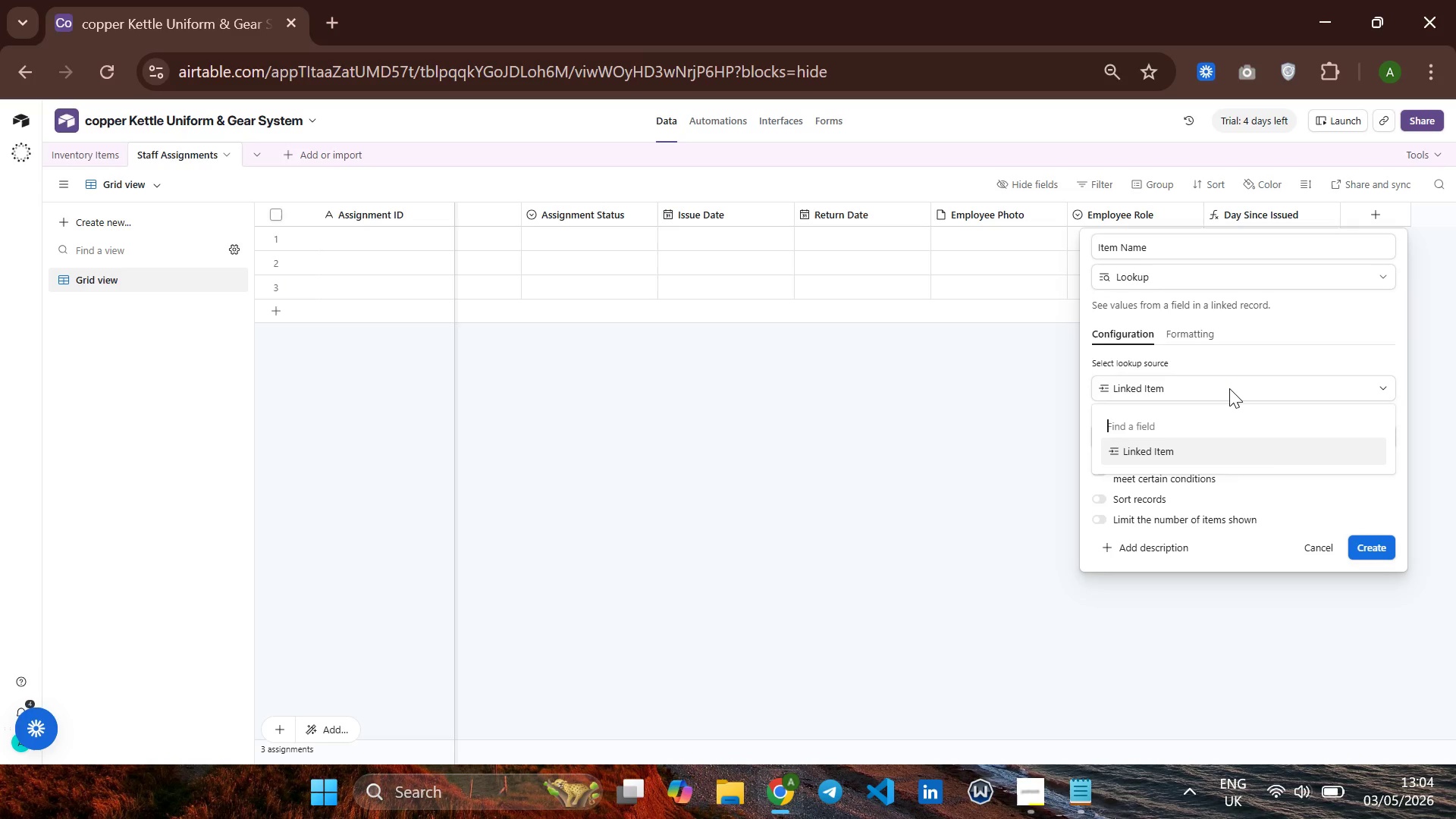 
left_click([1229, 388])
 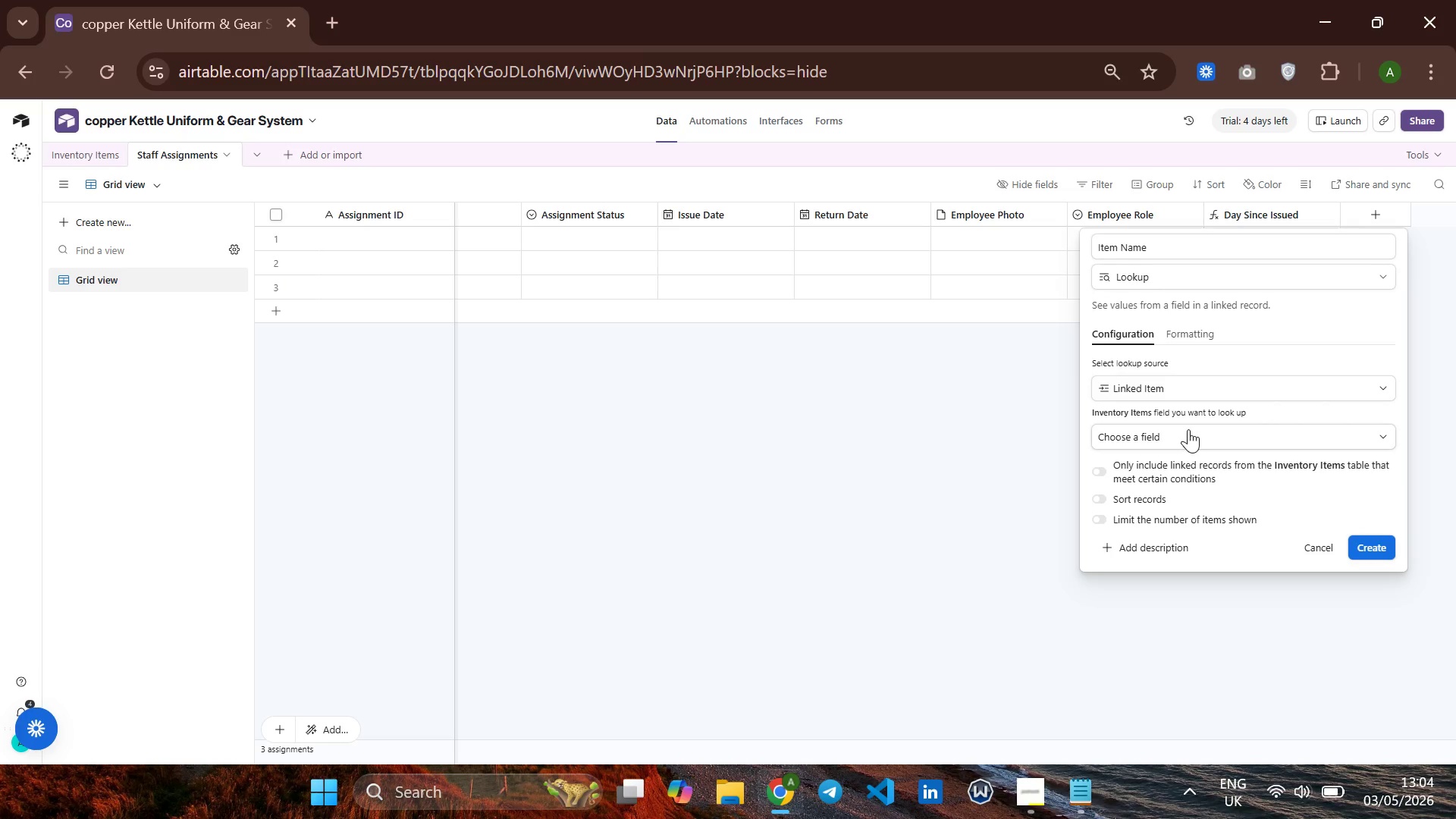 
wait(14.05)
 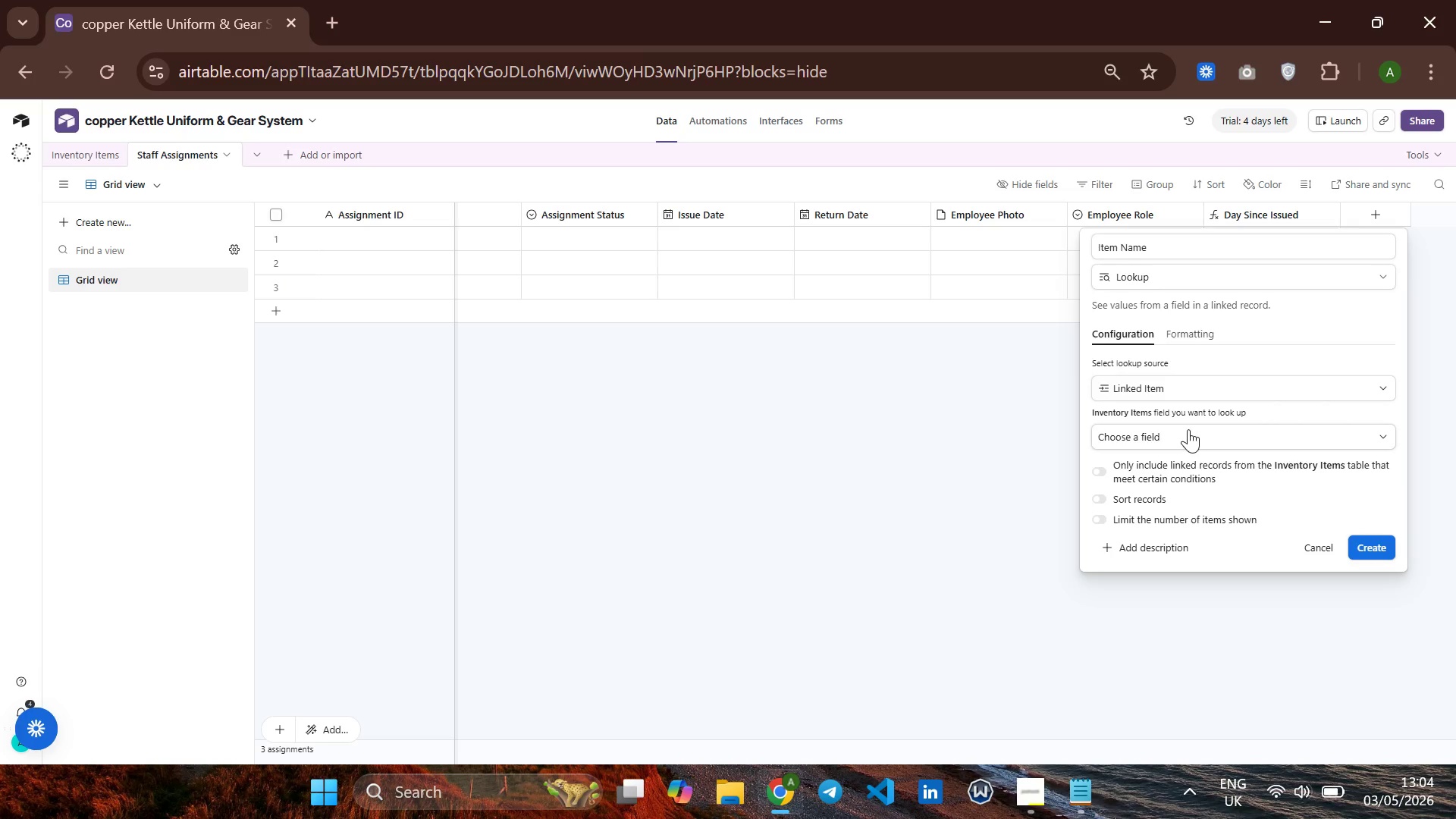 
left_click([1188, 429])
 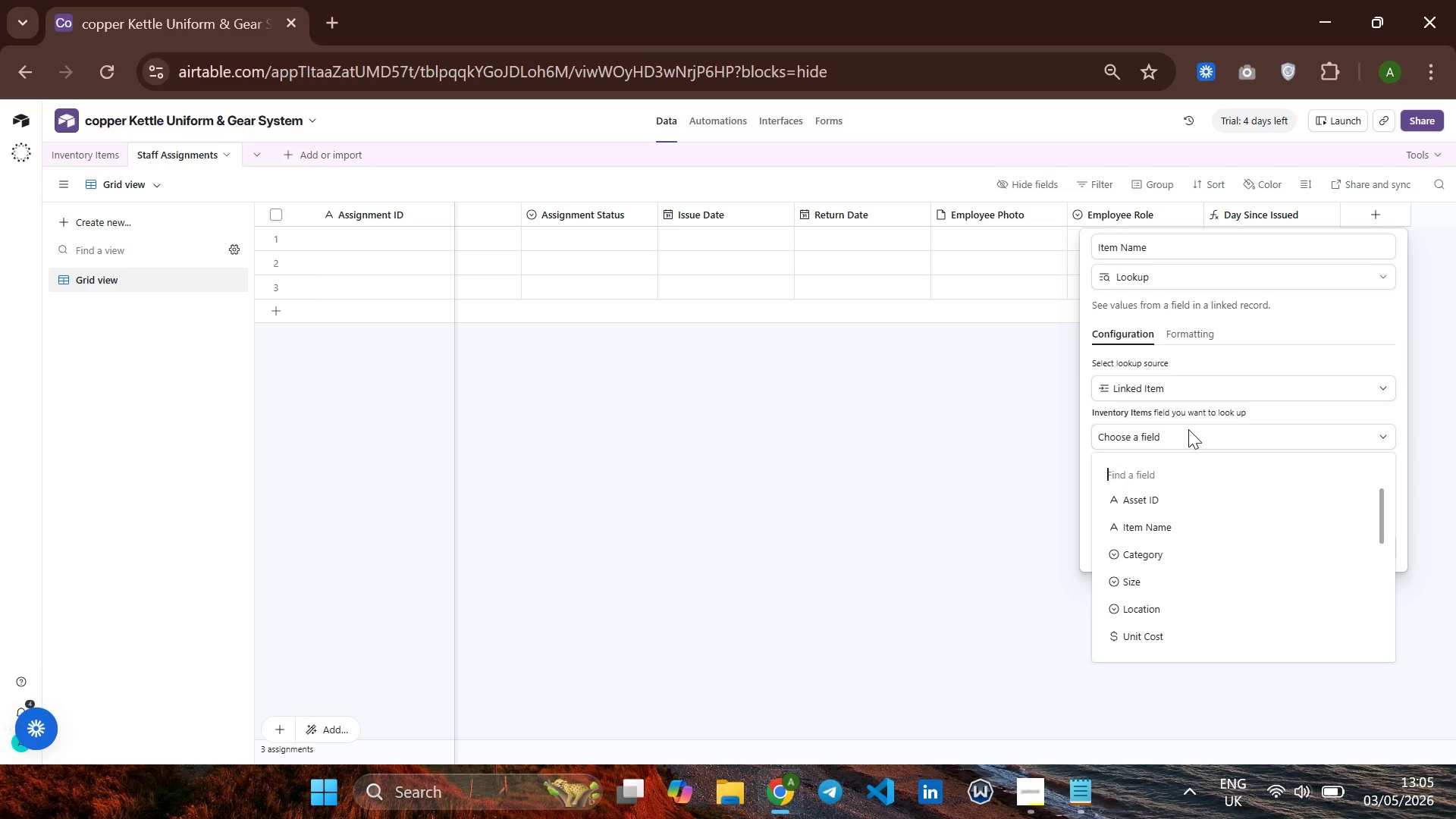 
left_click([1188, 429])
 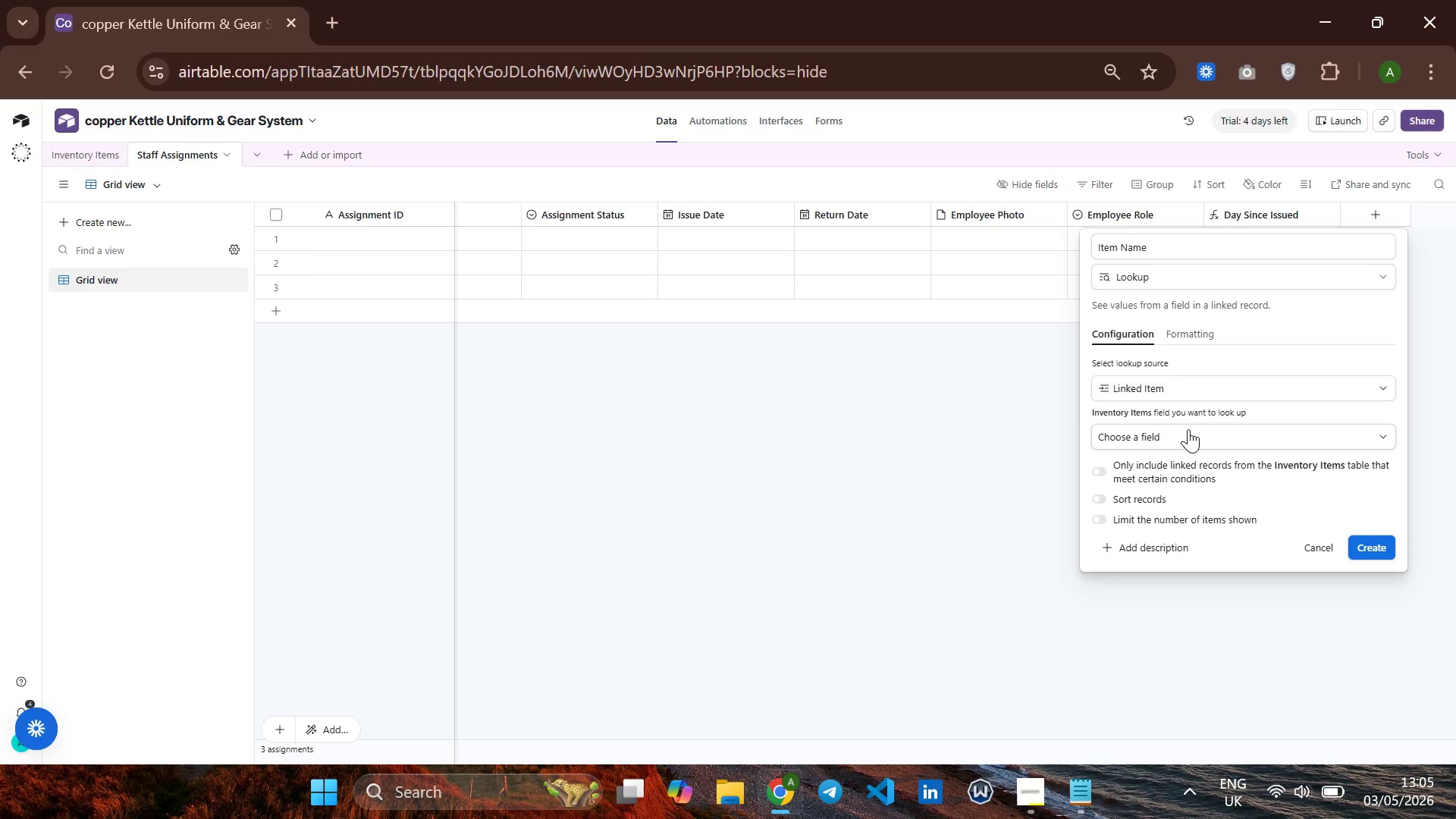 
left_click([1188, 429])
 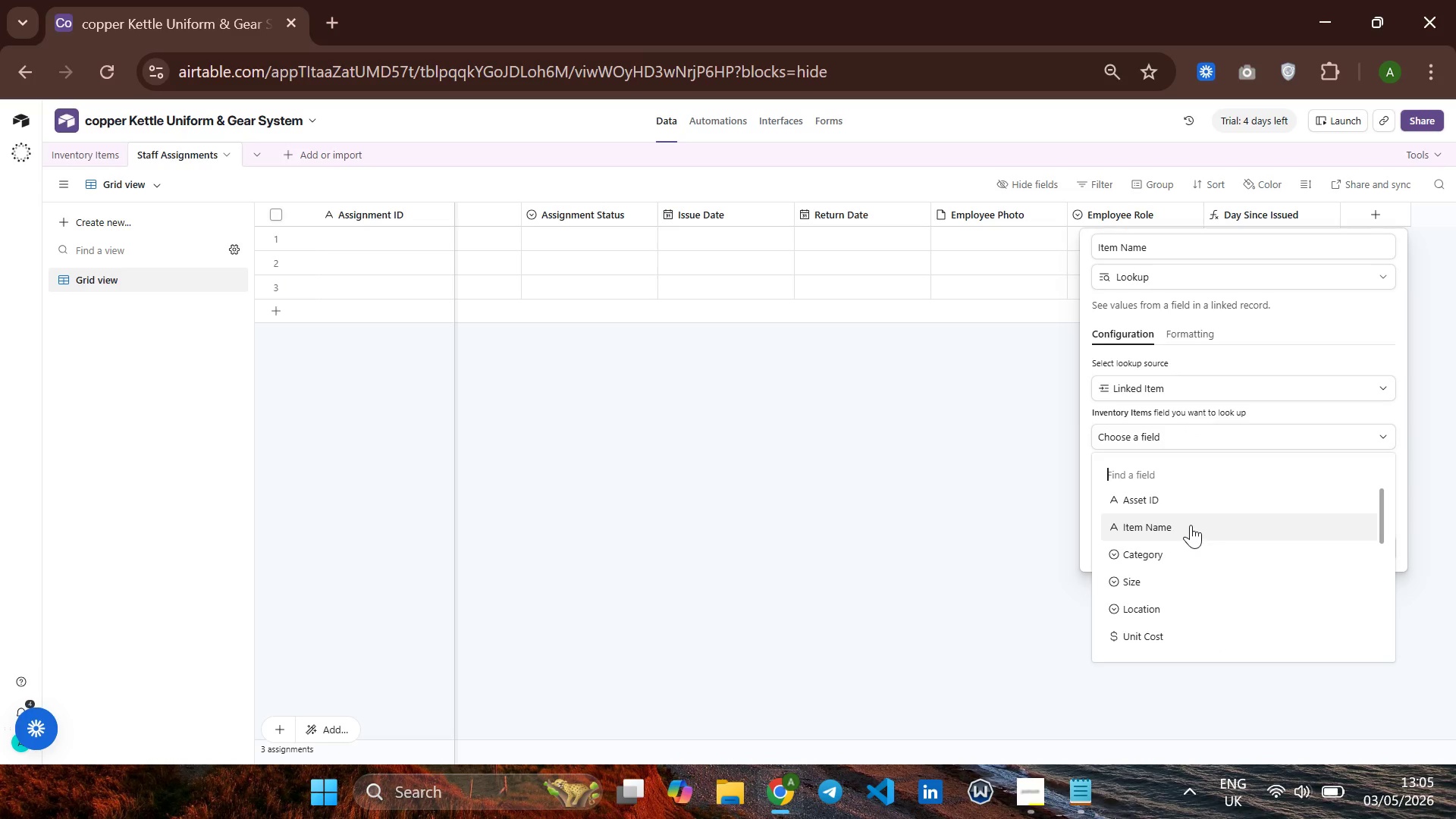 
left_click([1191, 525])
 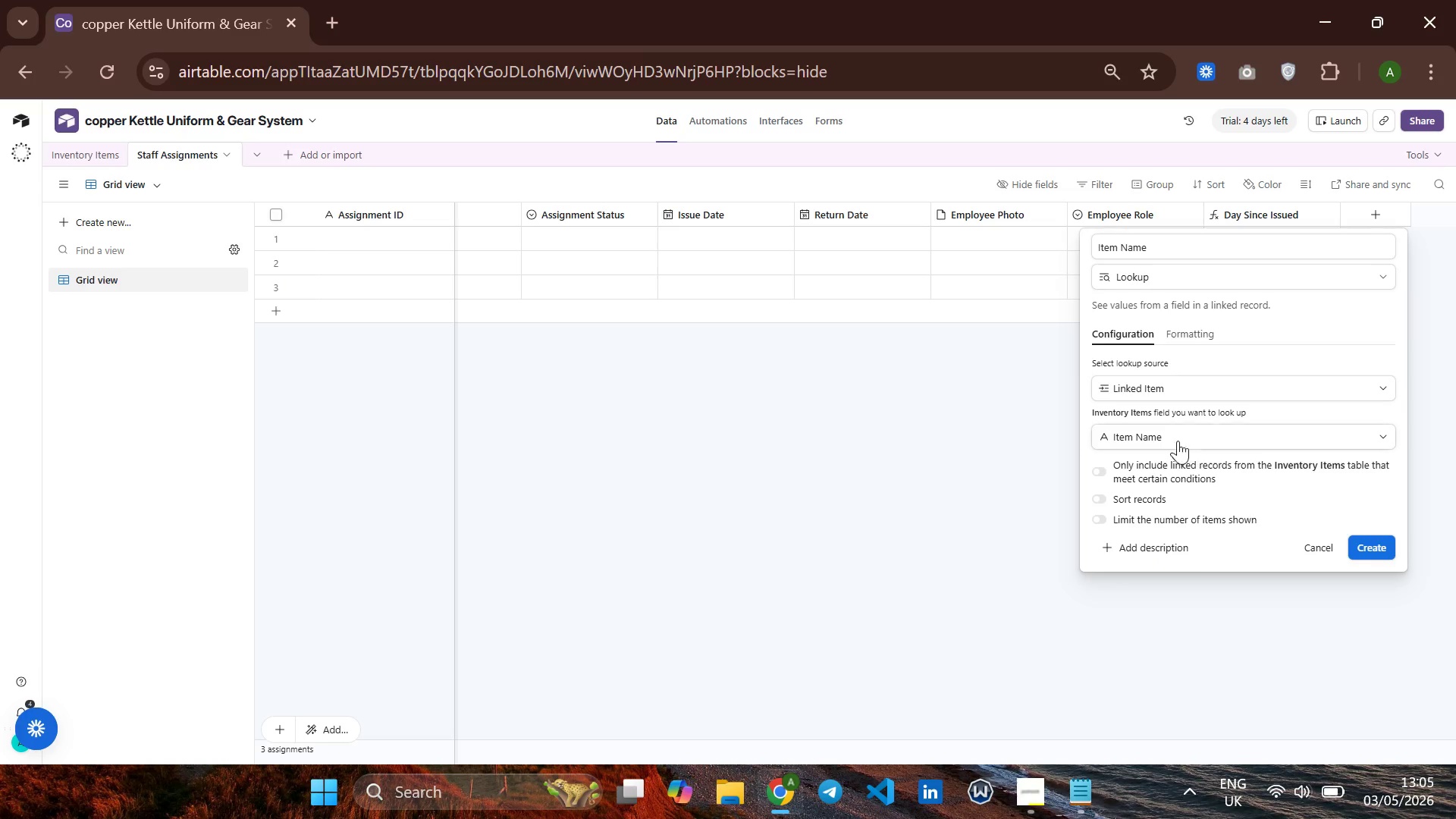 
left_click([1197, 381])
 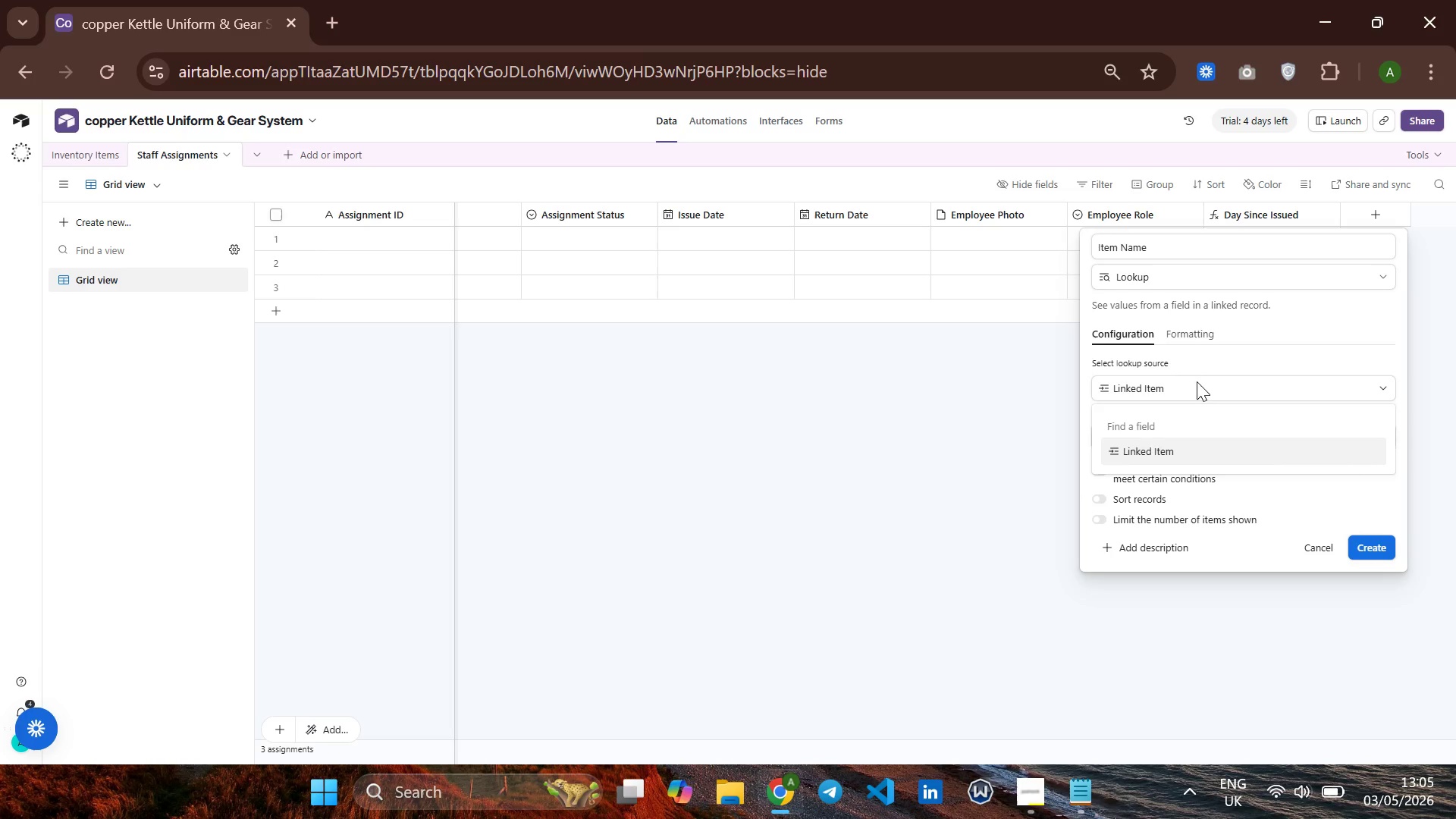 
left_click([1197, 381])
 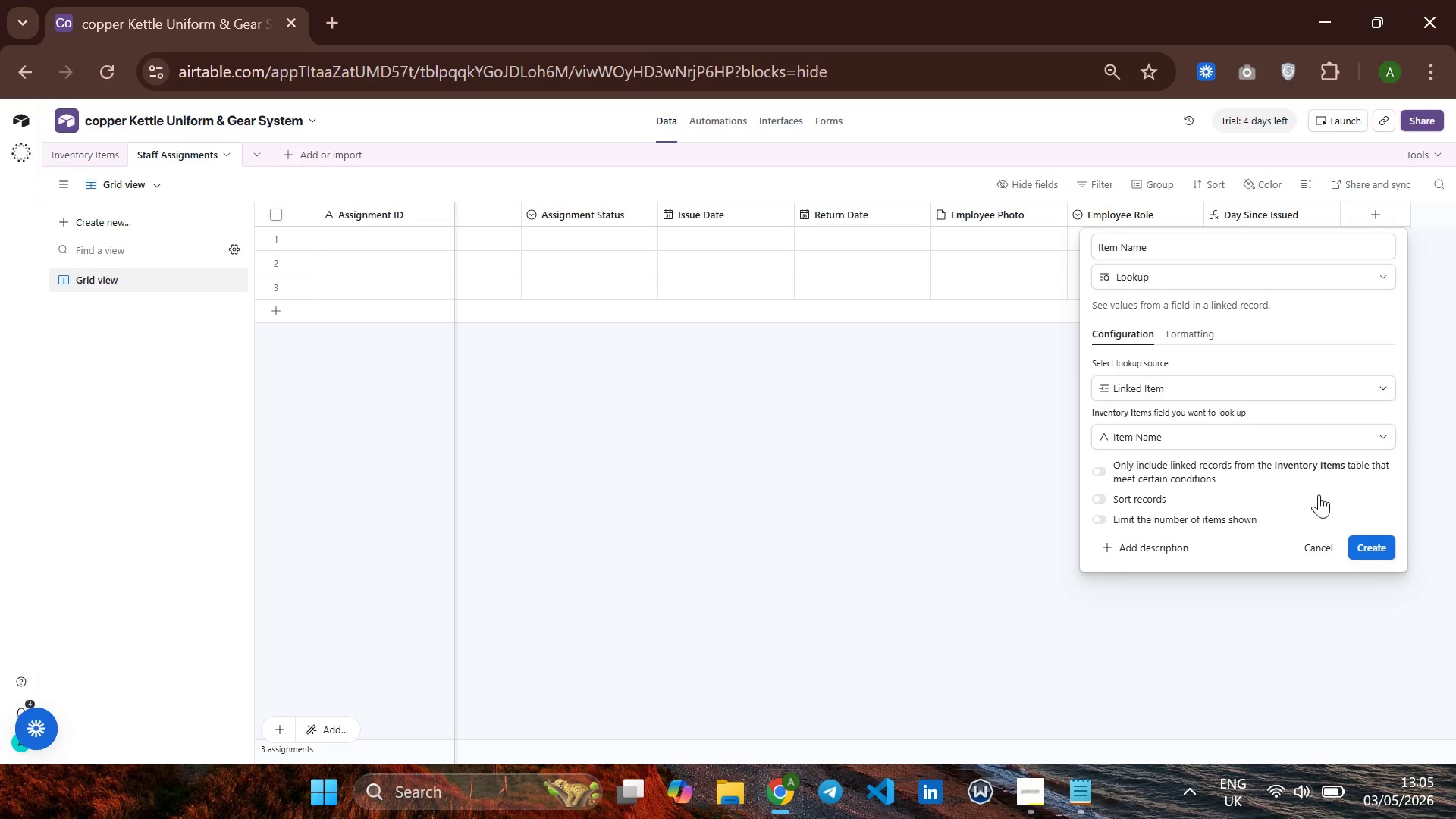 
wait(7.83)
 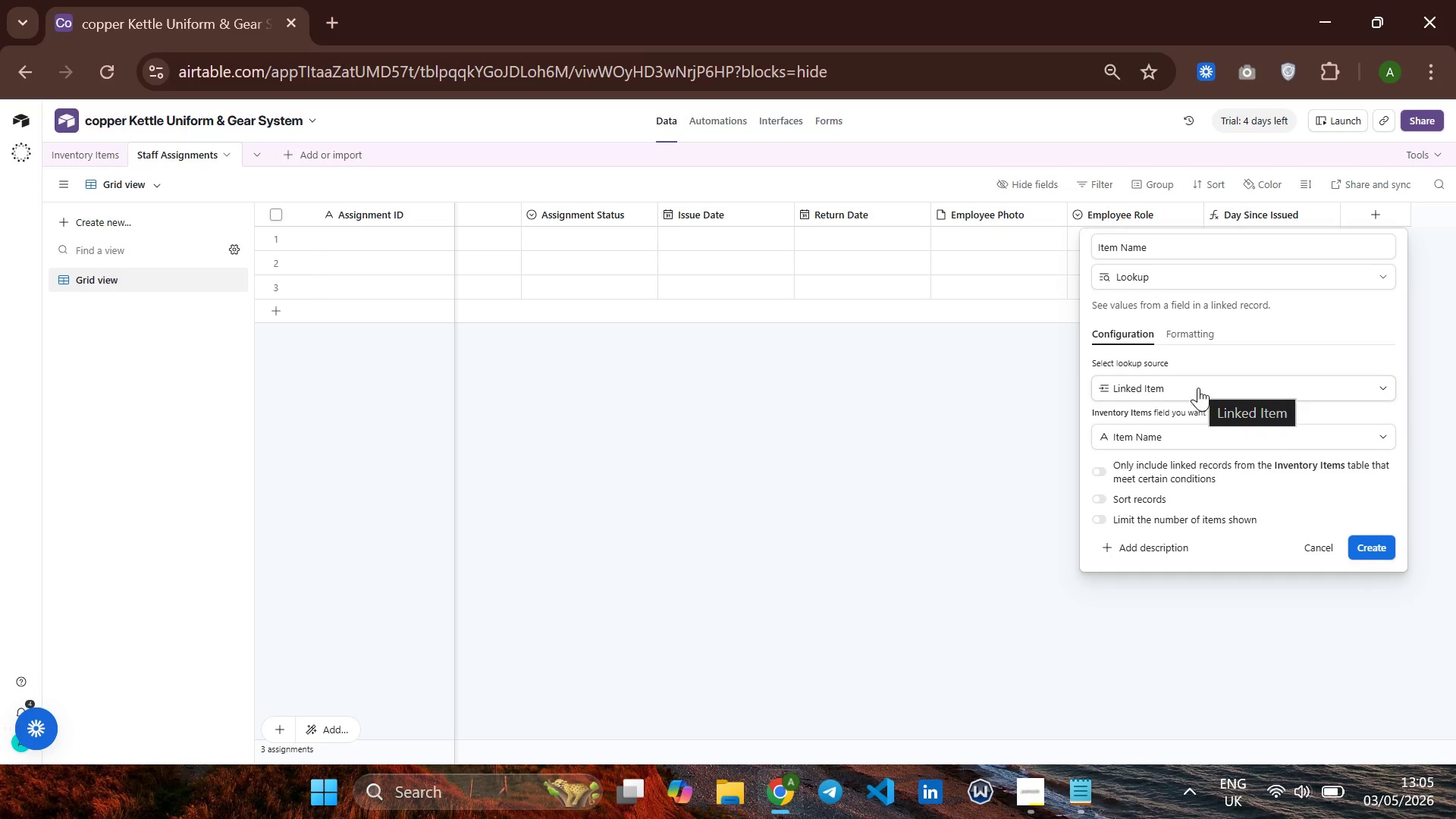 
left_click([1357, 548])
 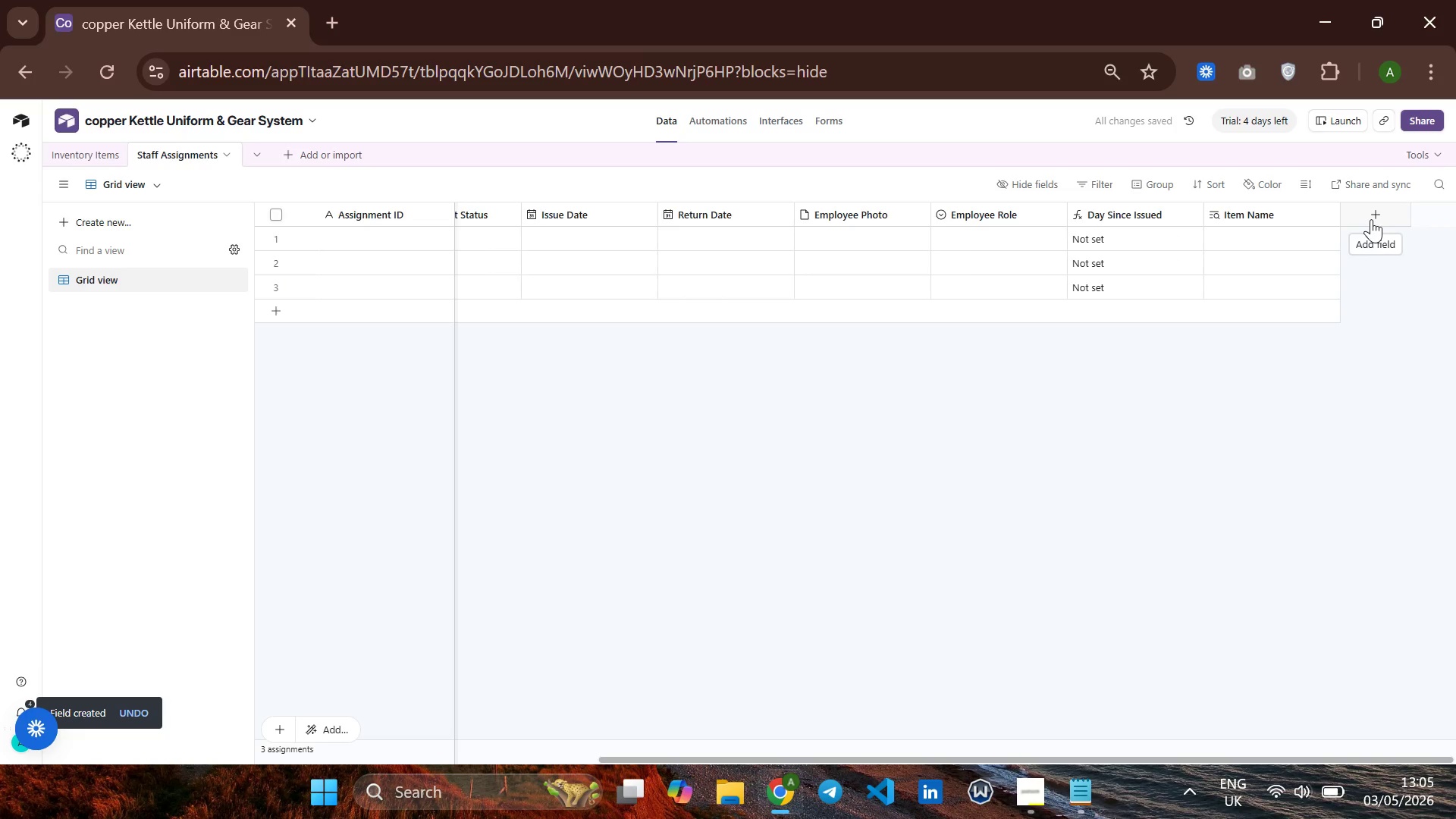 
wait(7.5)
 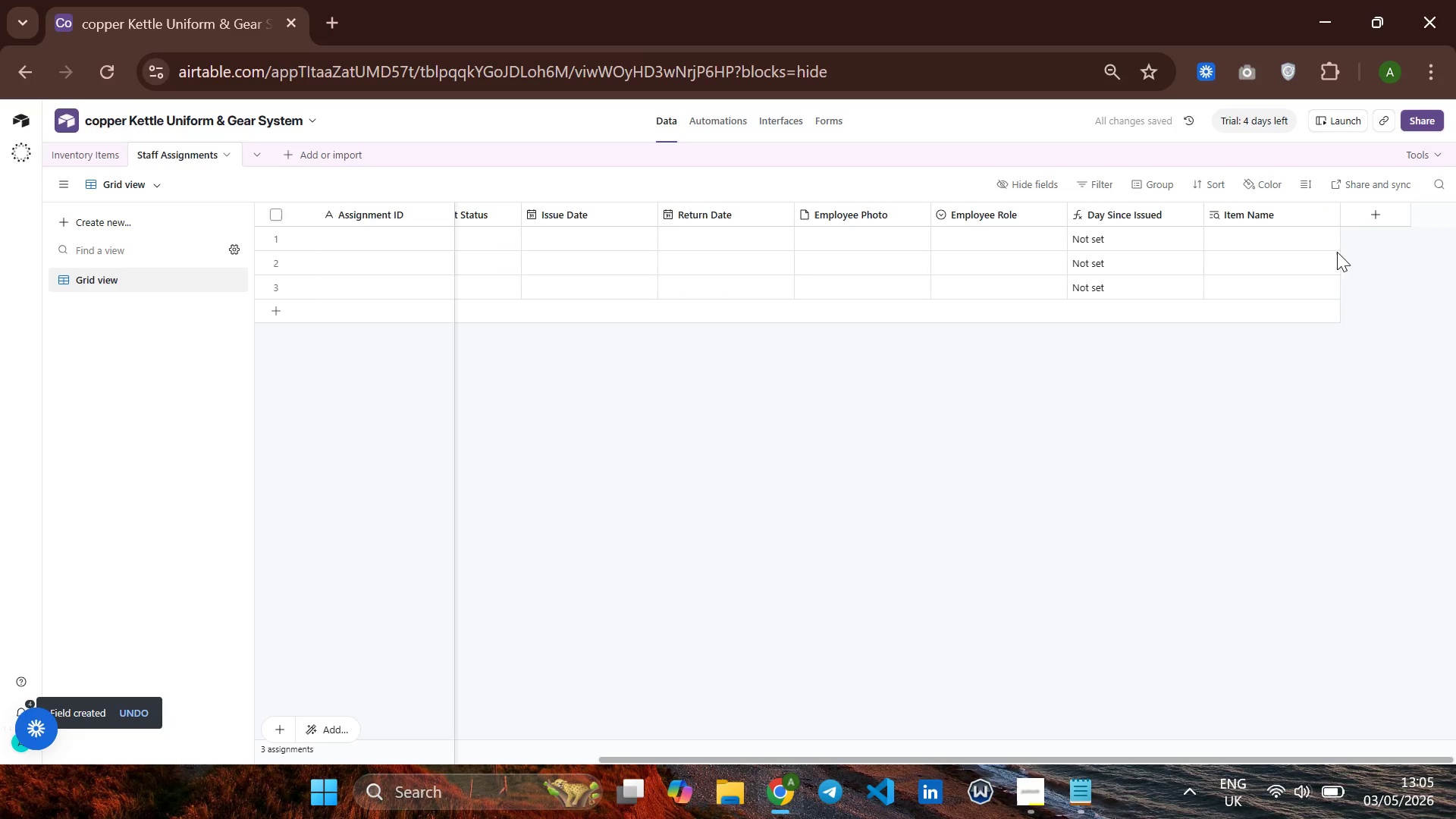 
left_click([1371, 219])
 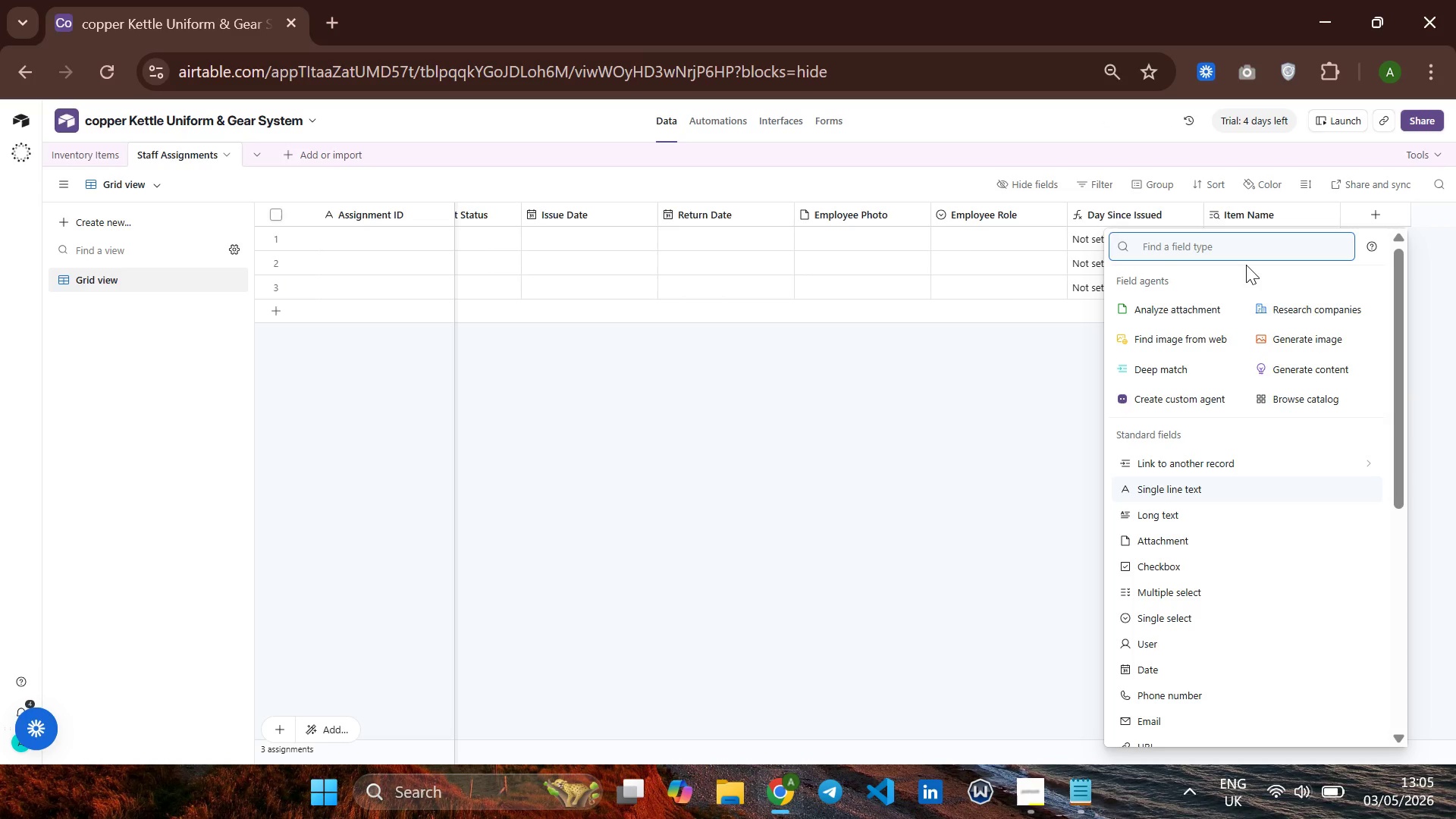 
type(Loo)
 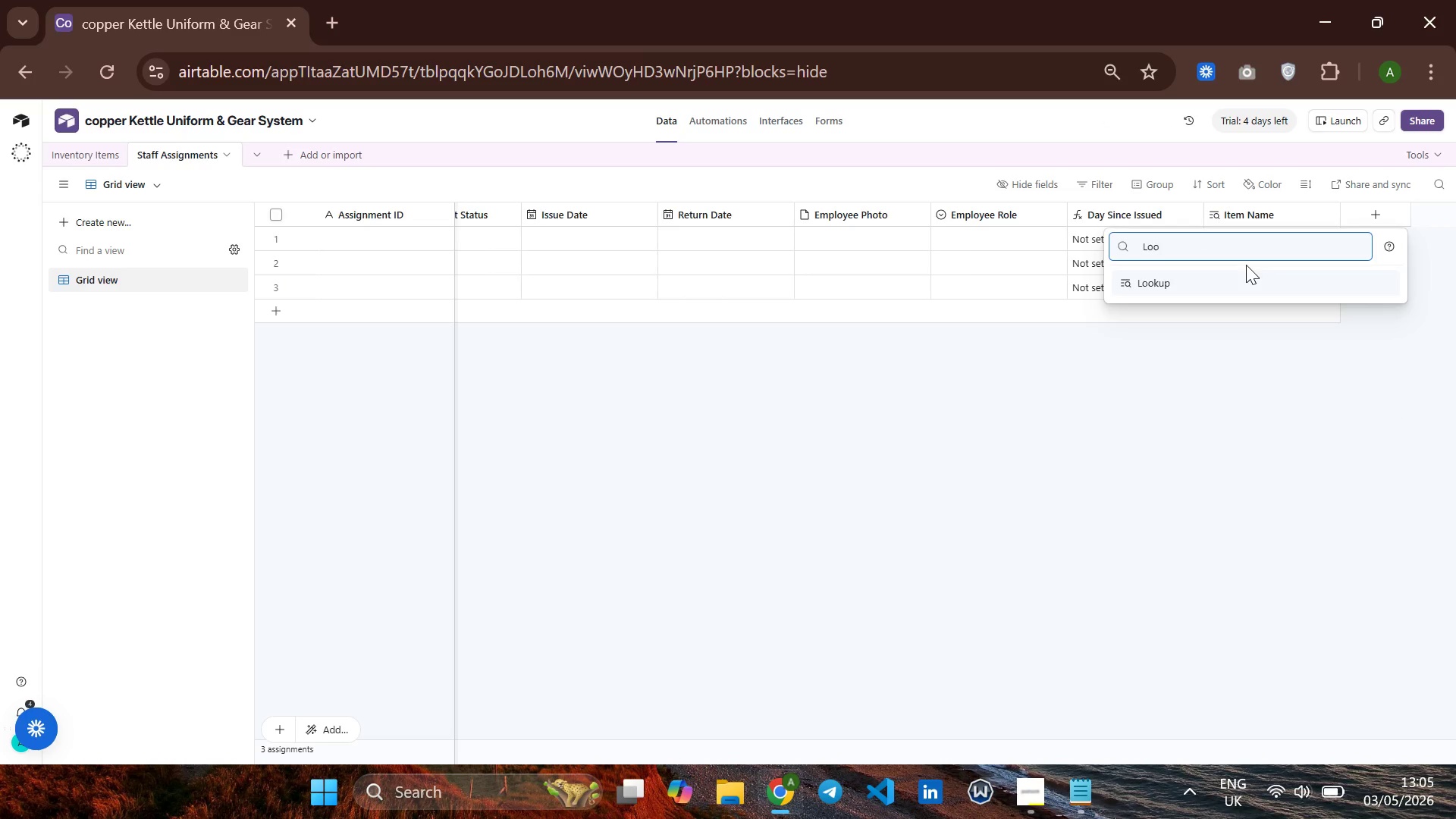 
key(Enter)
 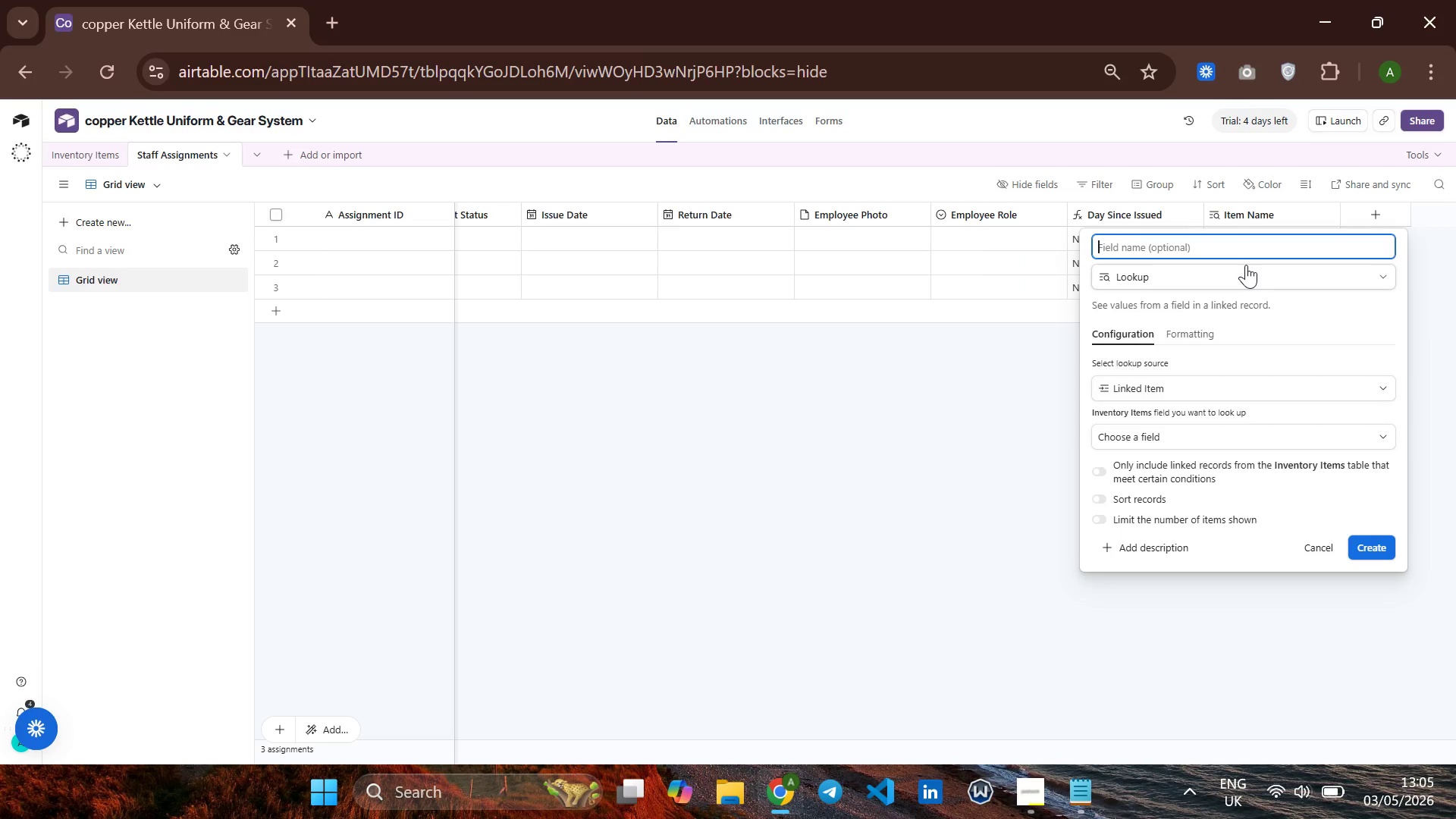 
type(c)
key(Backspace)
type(Category)
 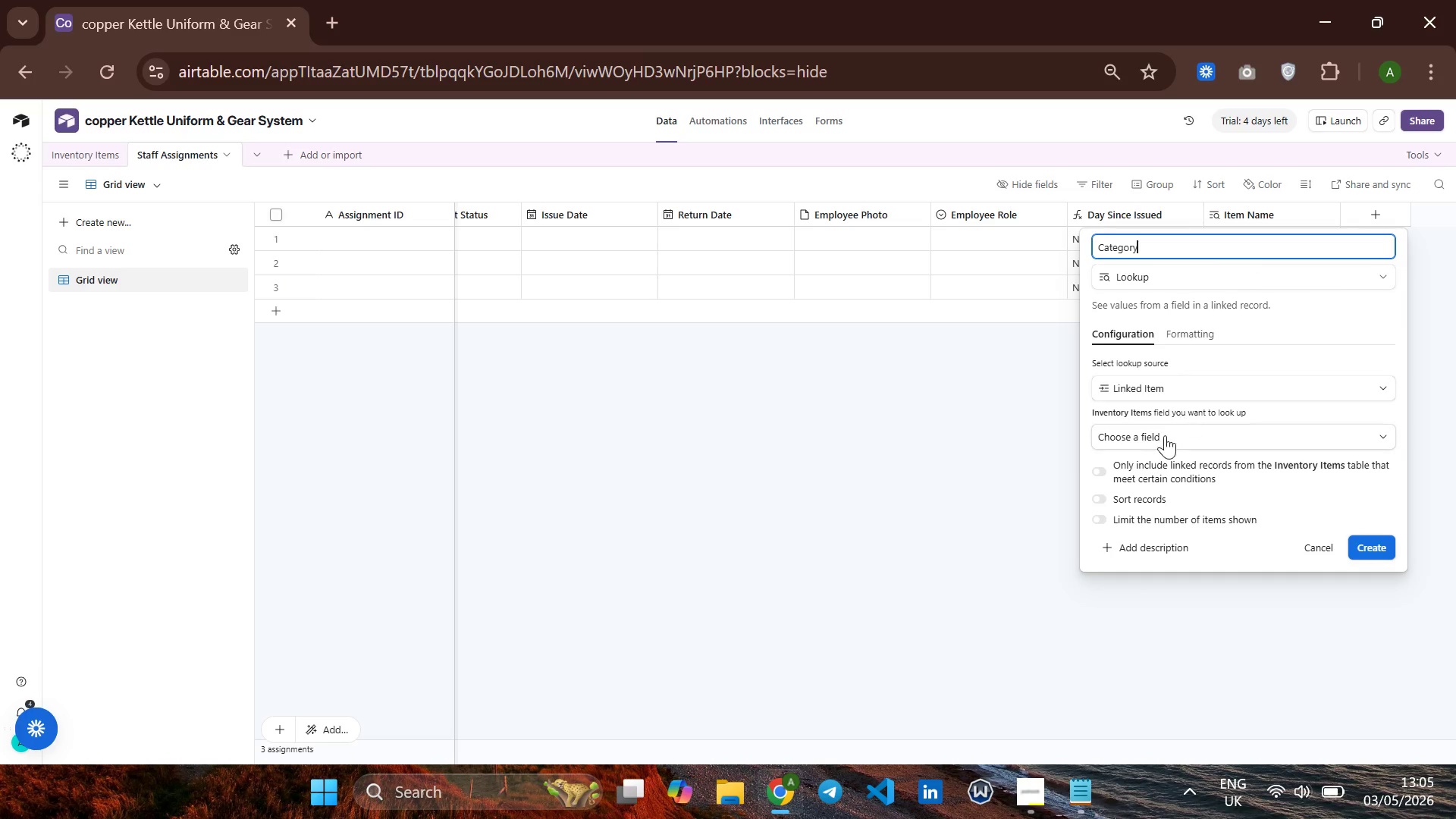 
left_click([1160, 441])
 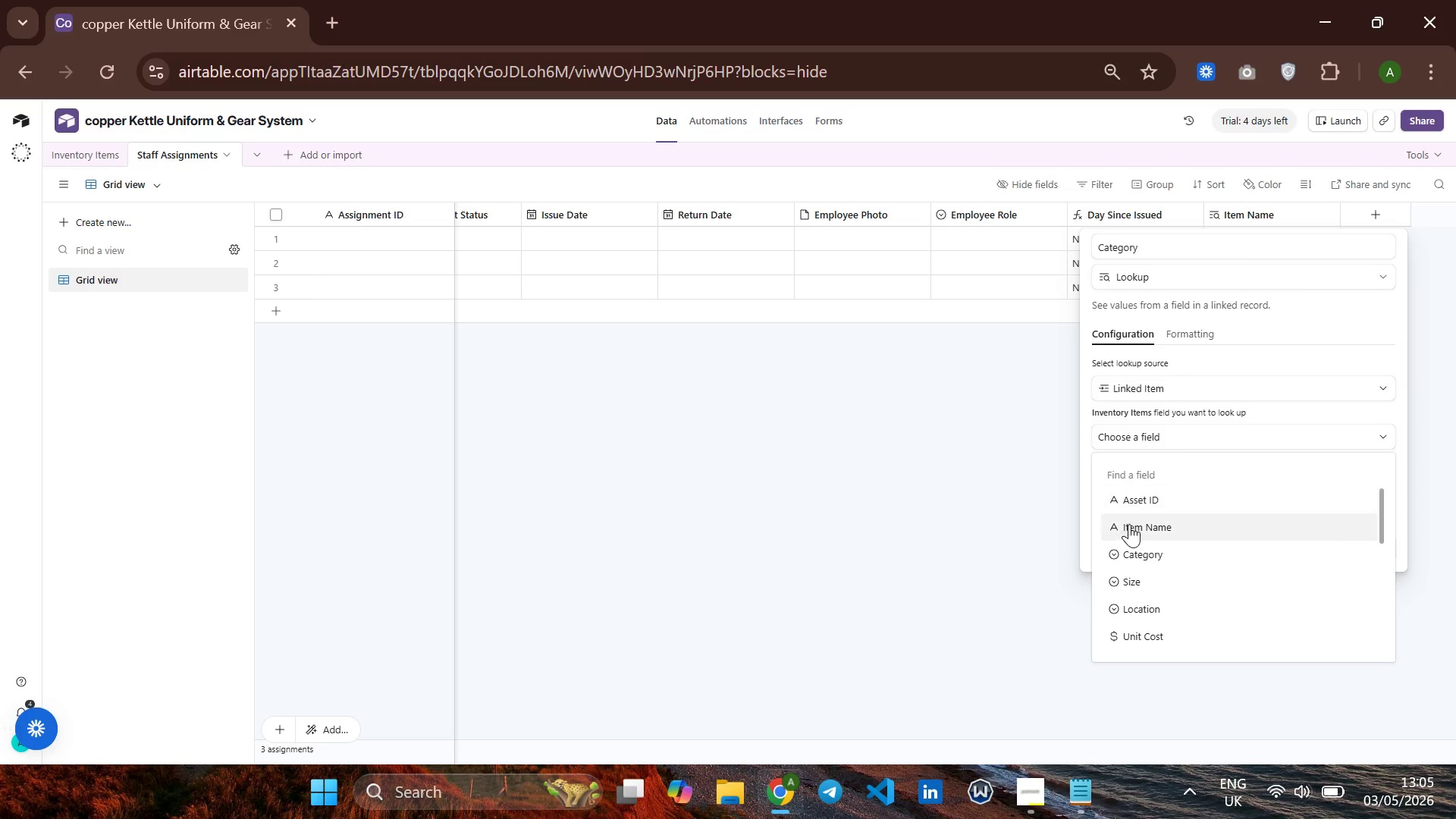 
mouse_move([1151, 525])
 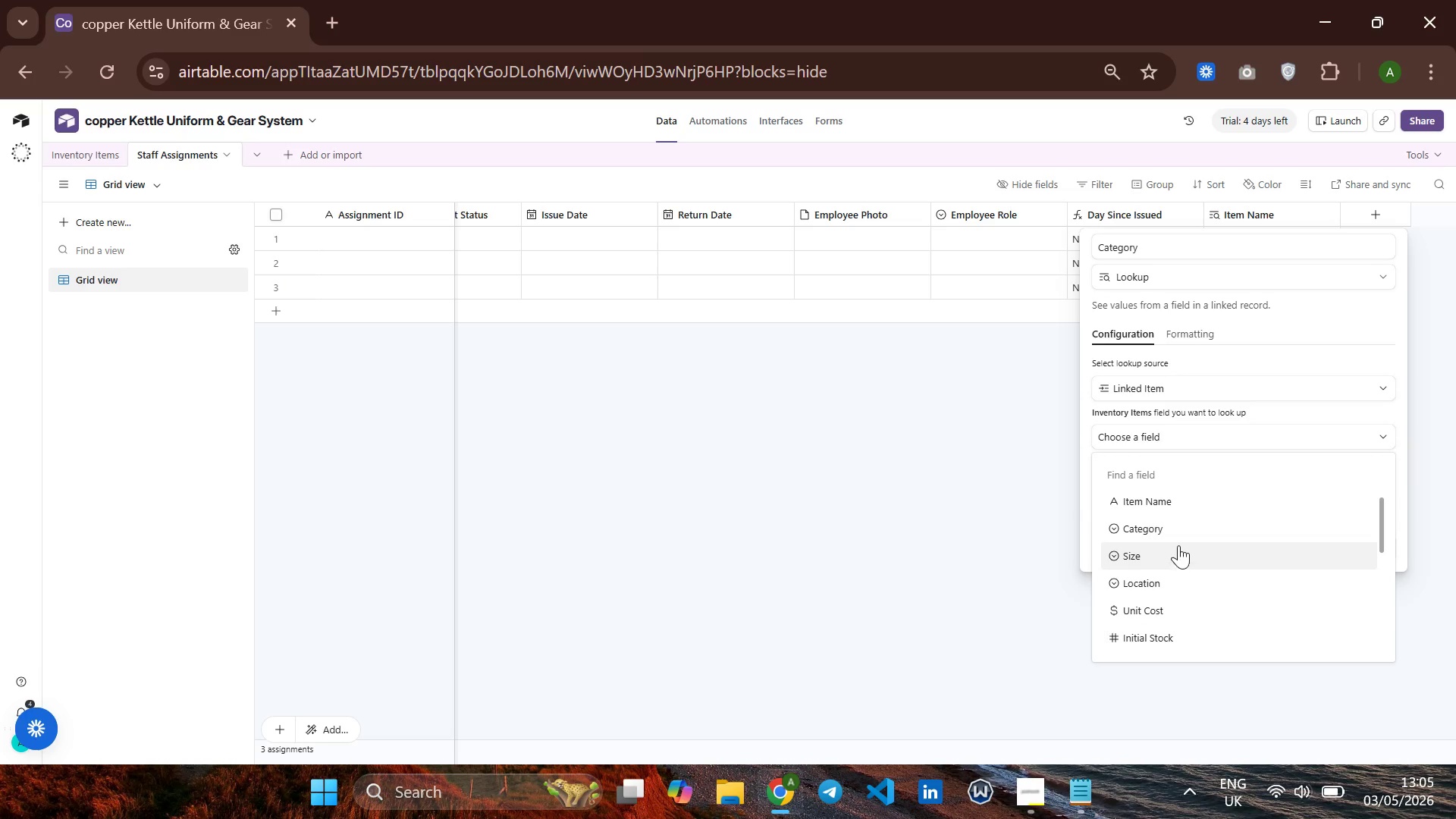 
left_click([1194, 526])
 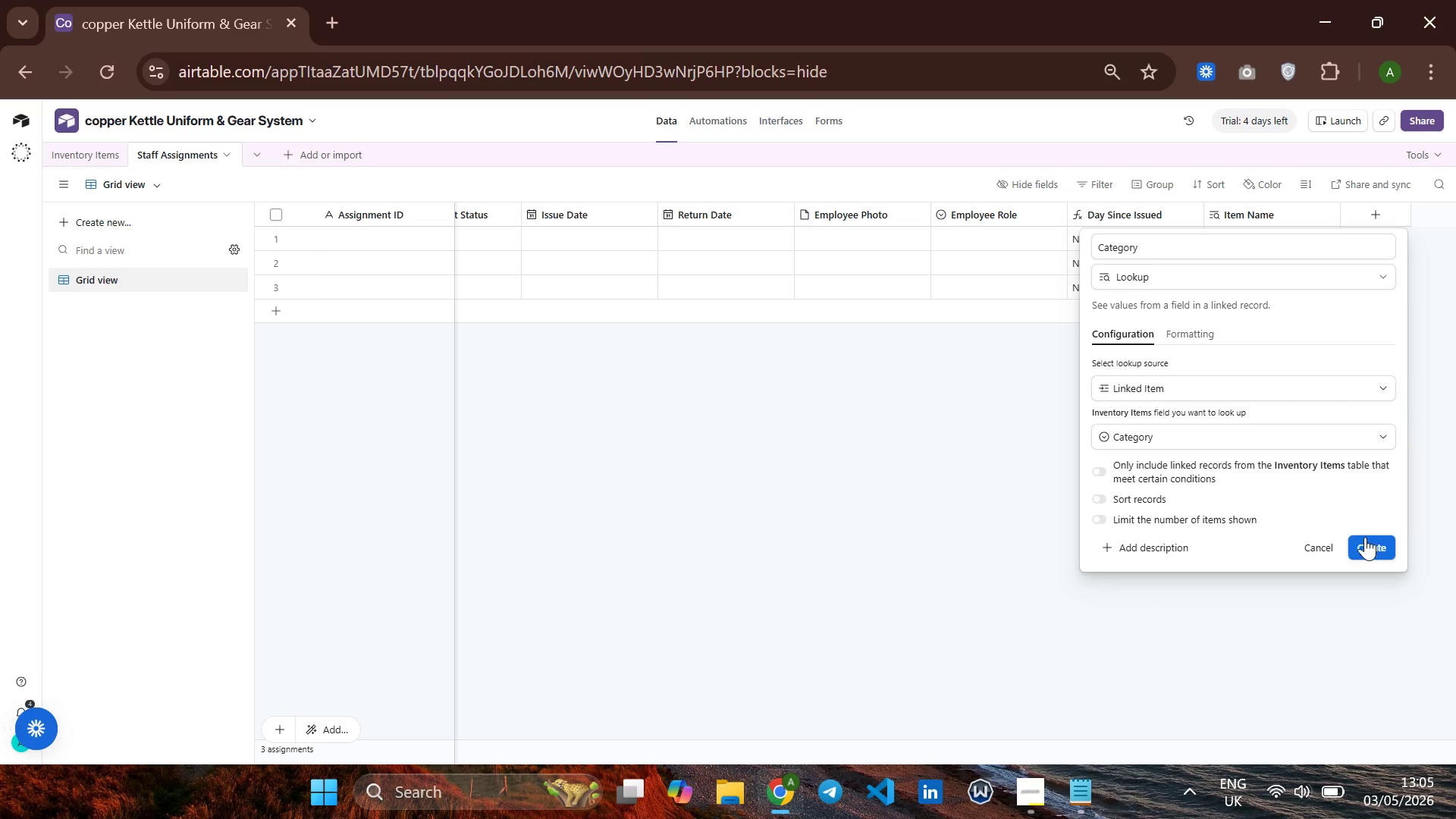 
left_click([1365, 537])
 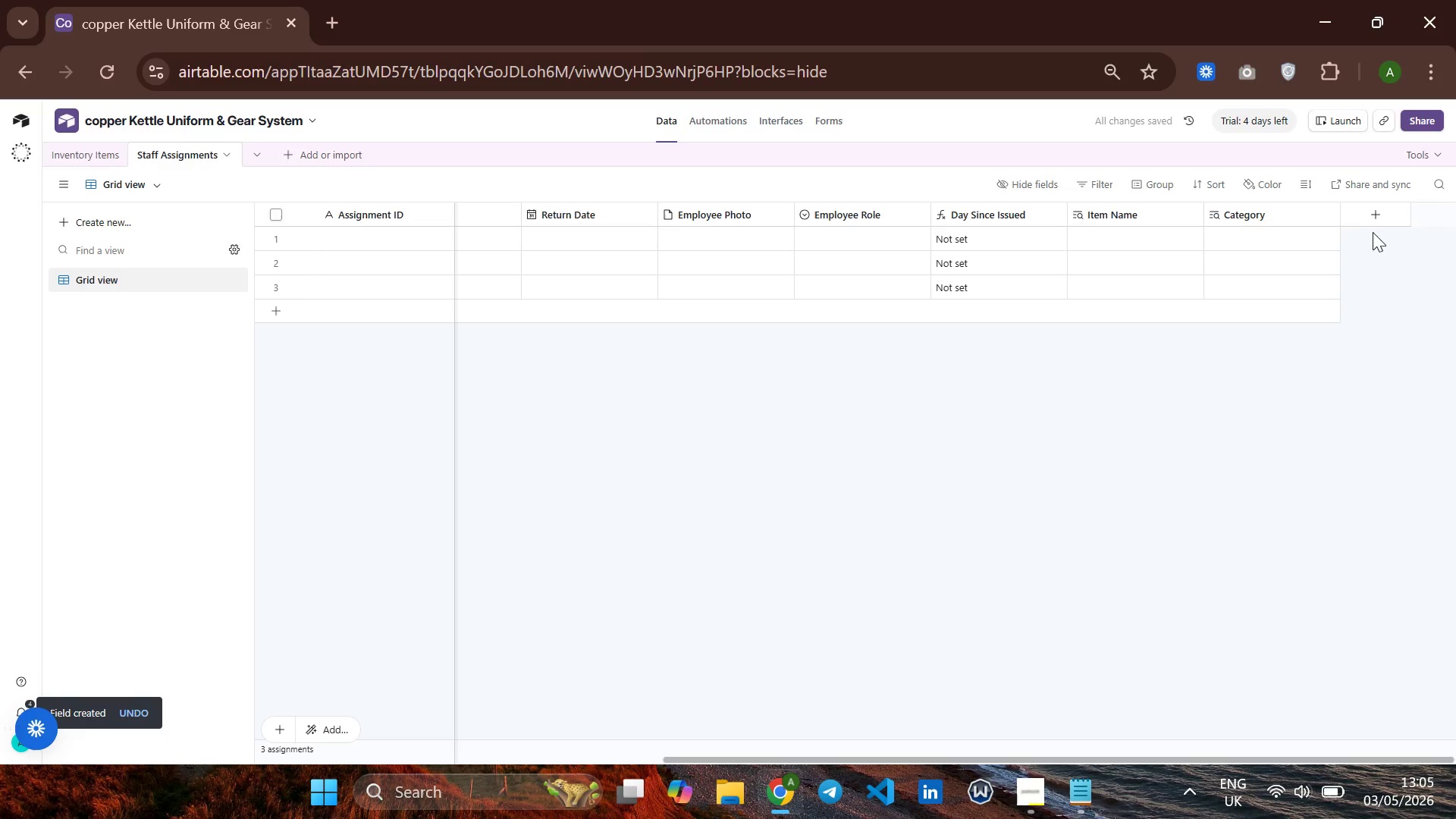 
left_click([1382, 212])
 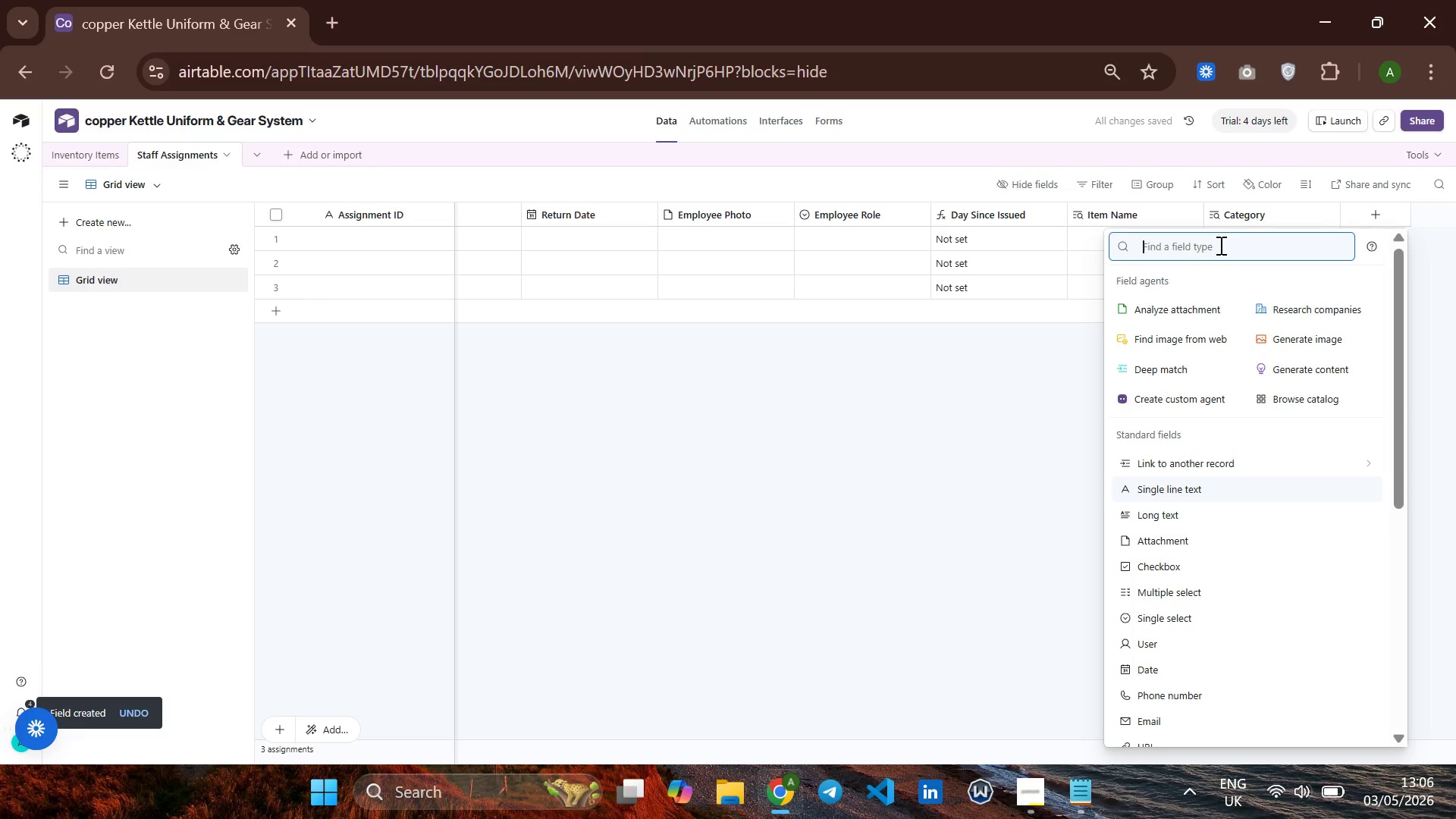 
type(loo)
 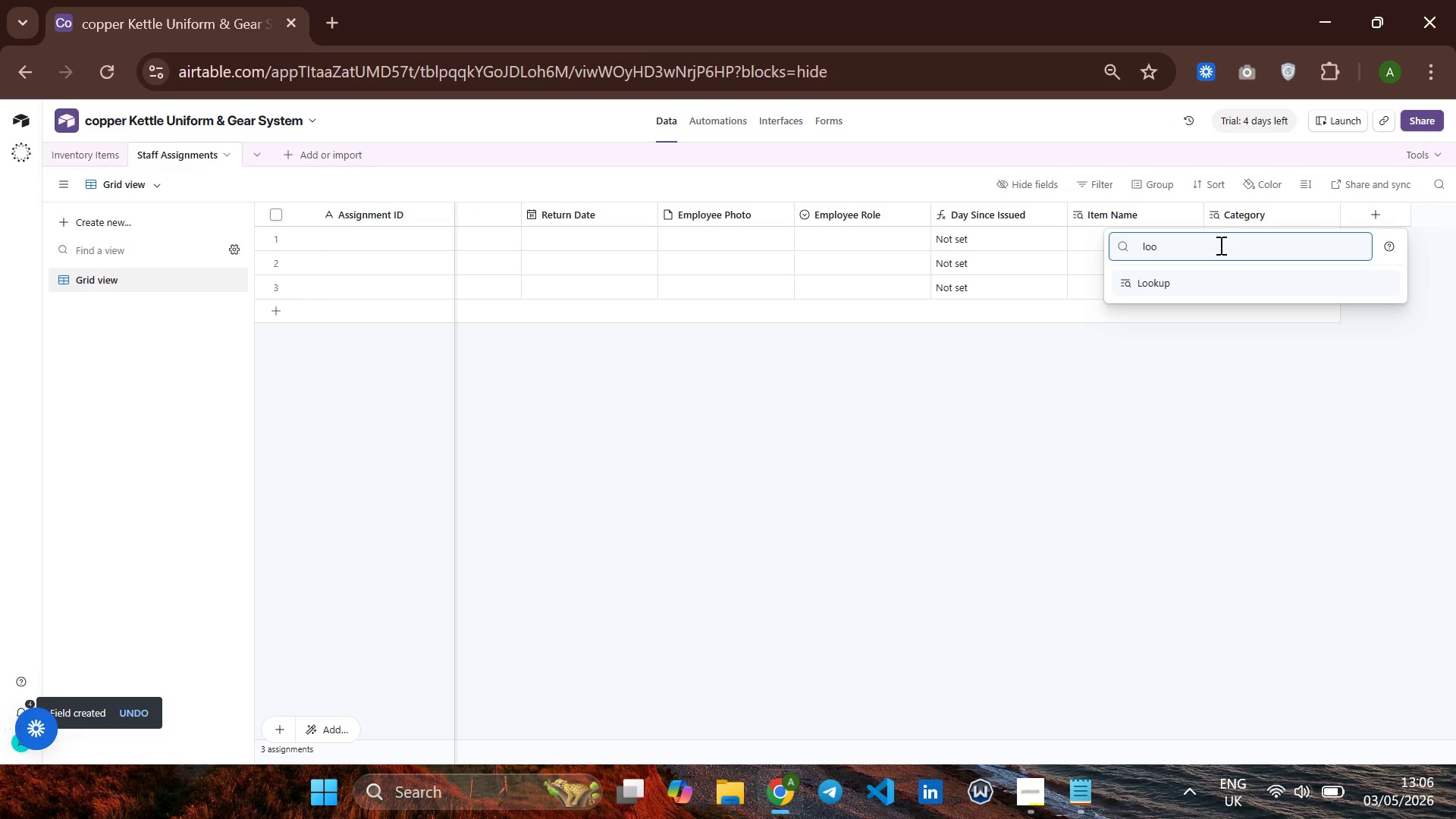 
key(Enter)
 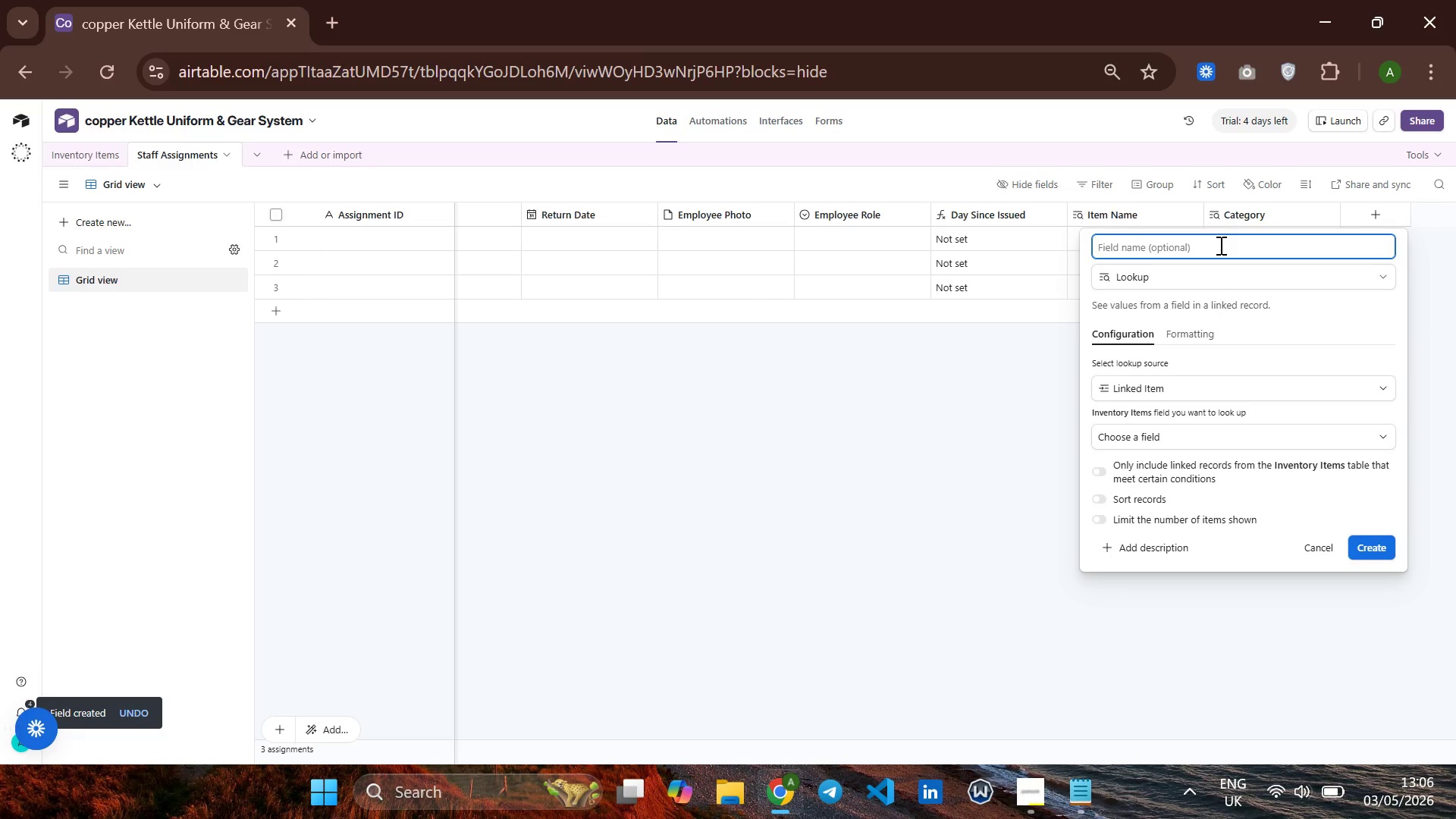 
type(Size)
 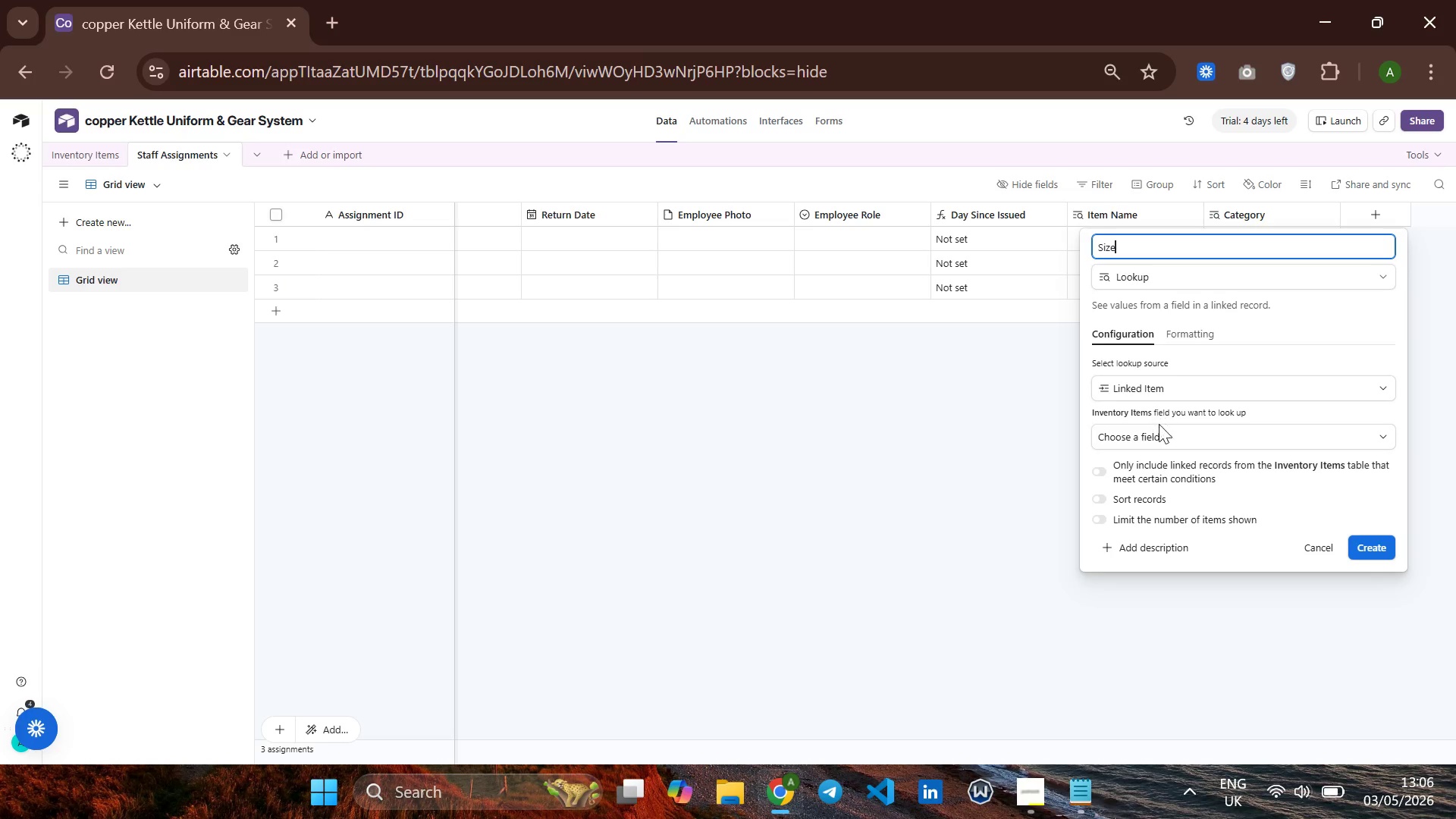 
left_click([1159, 431])
 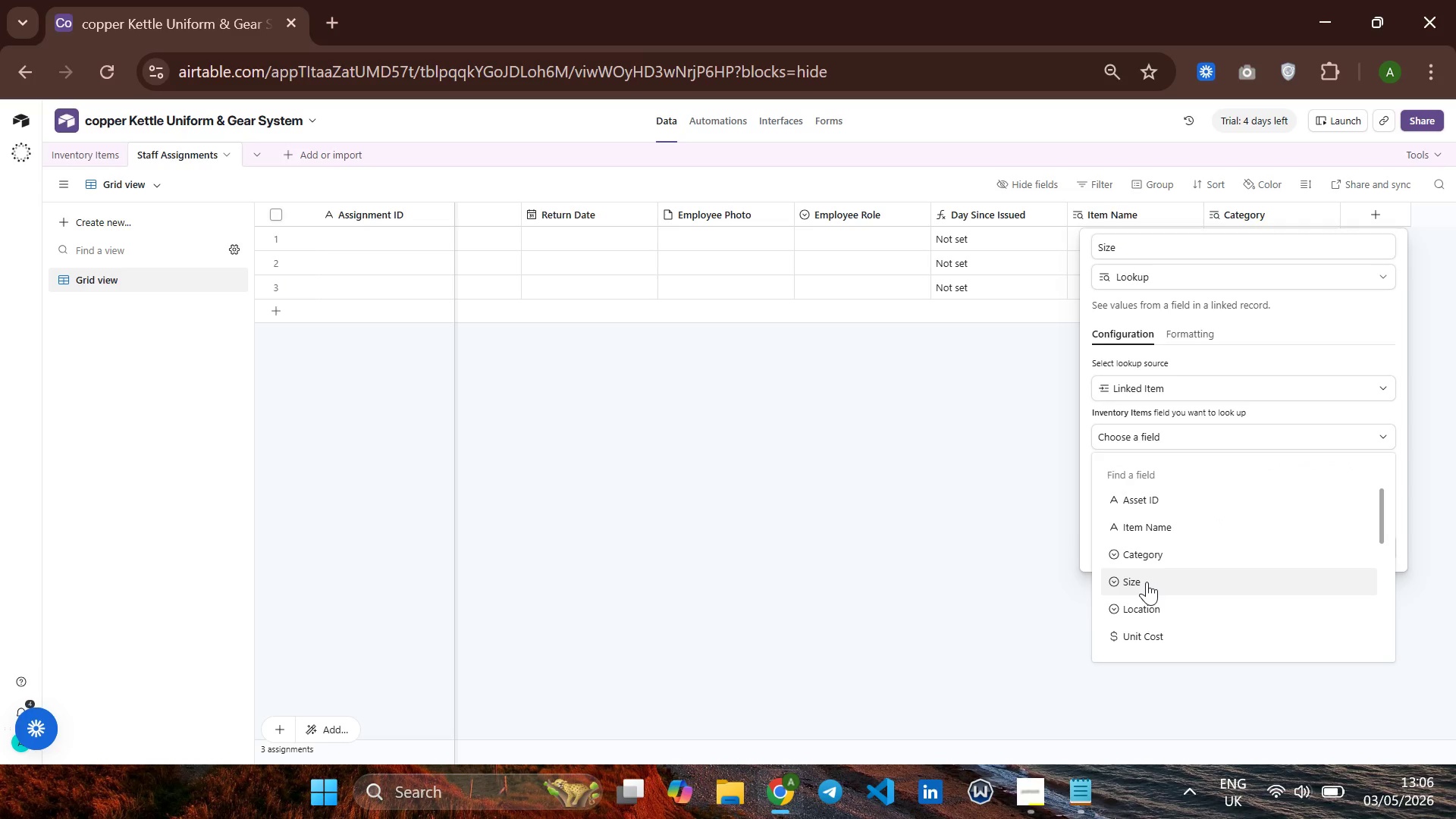 
left_click([1147, 582])
 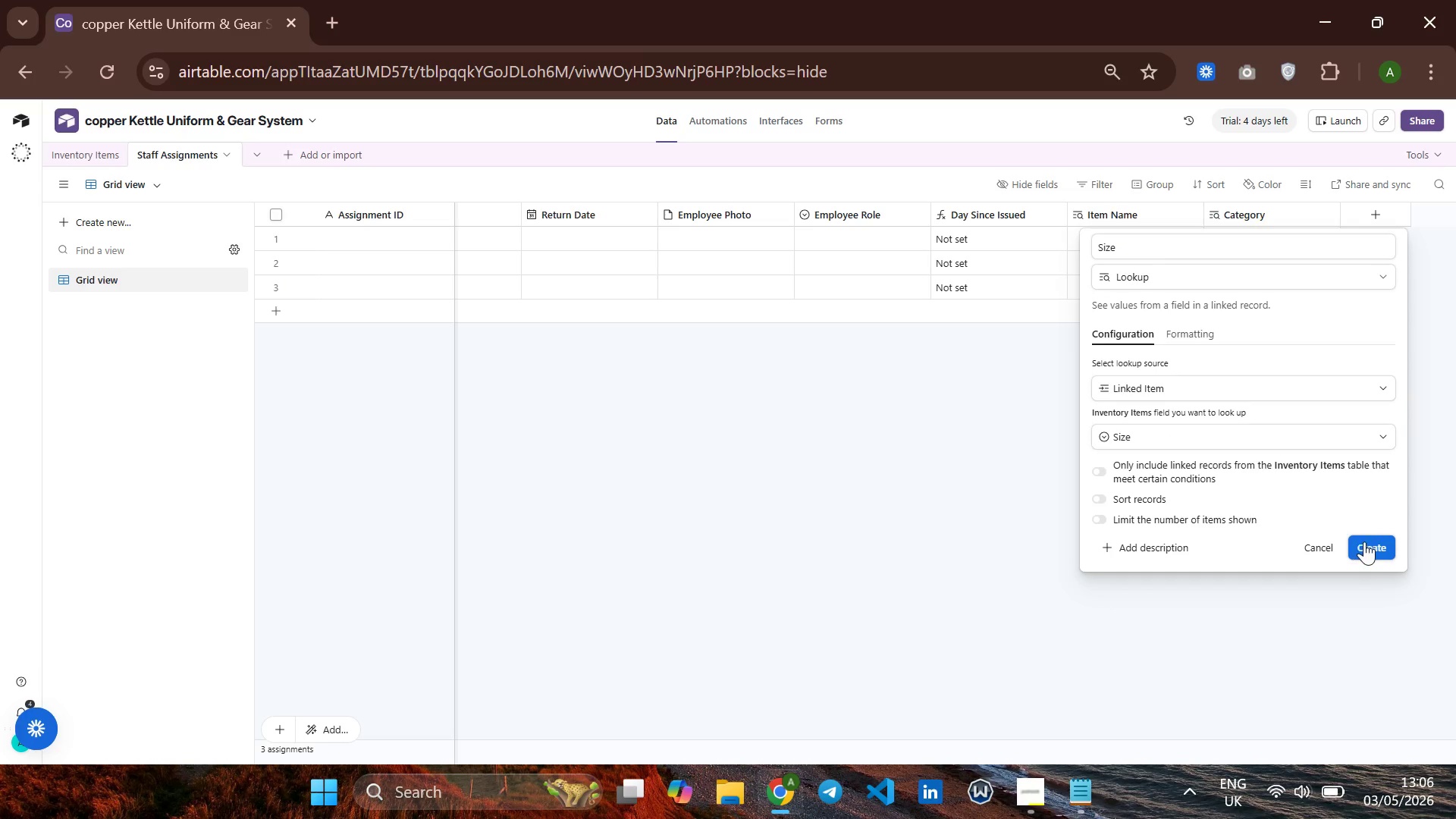 
left_click([1374, 541])
 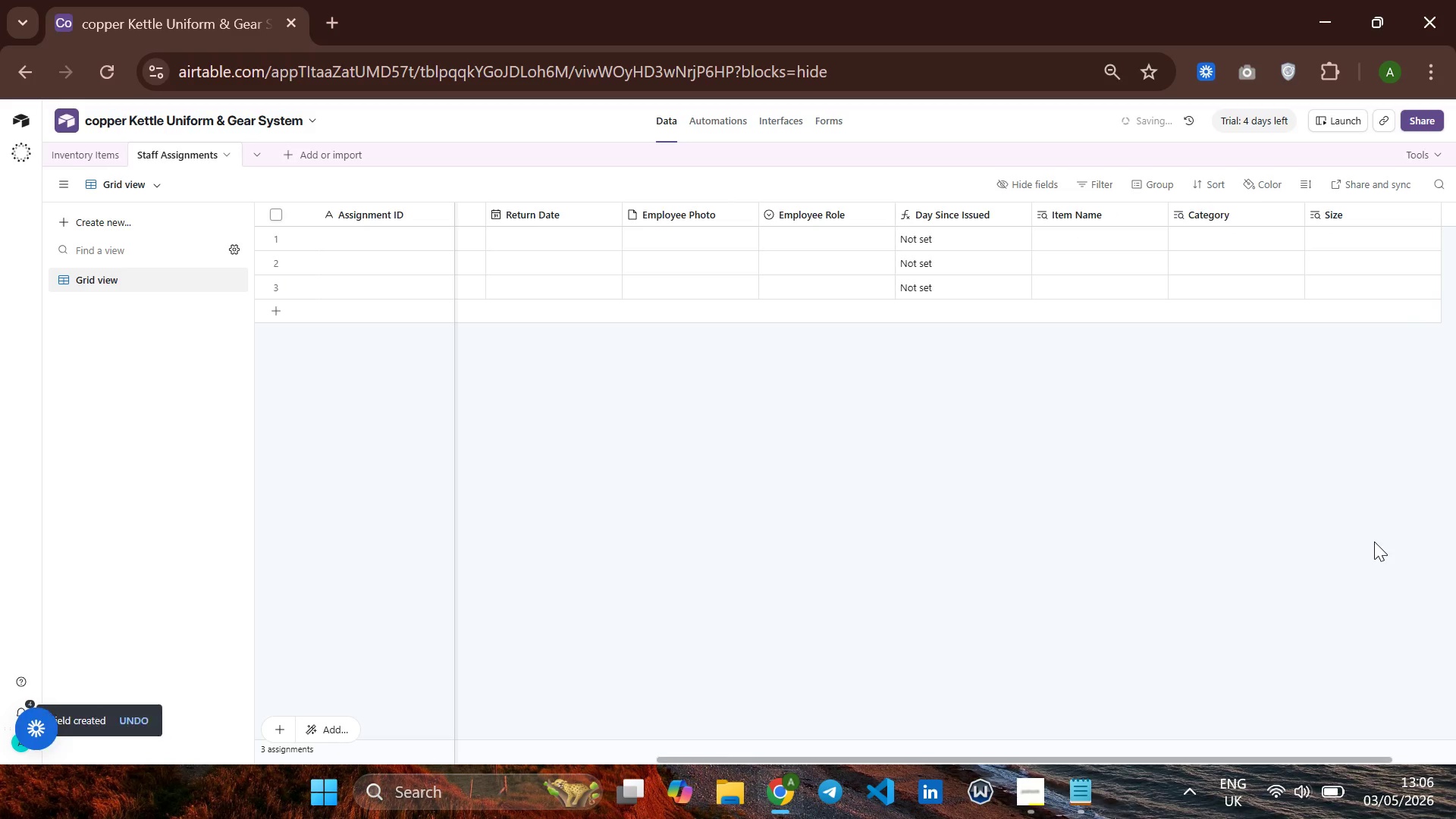 
left_click([1374, 541])
 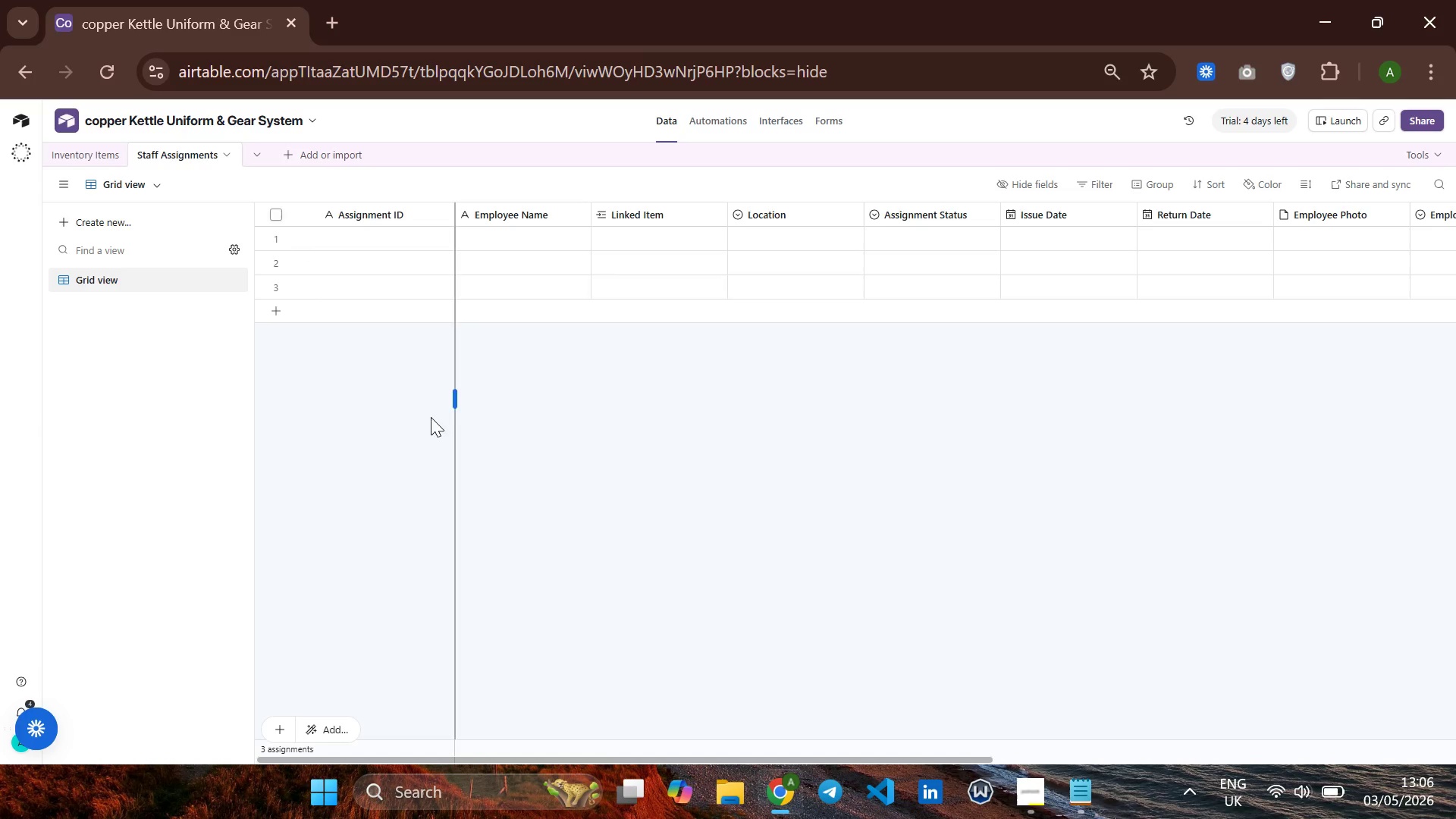 
wait(37.69)
 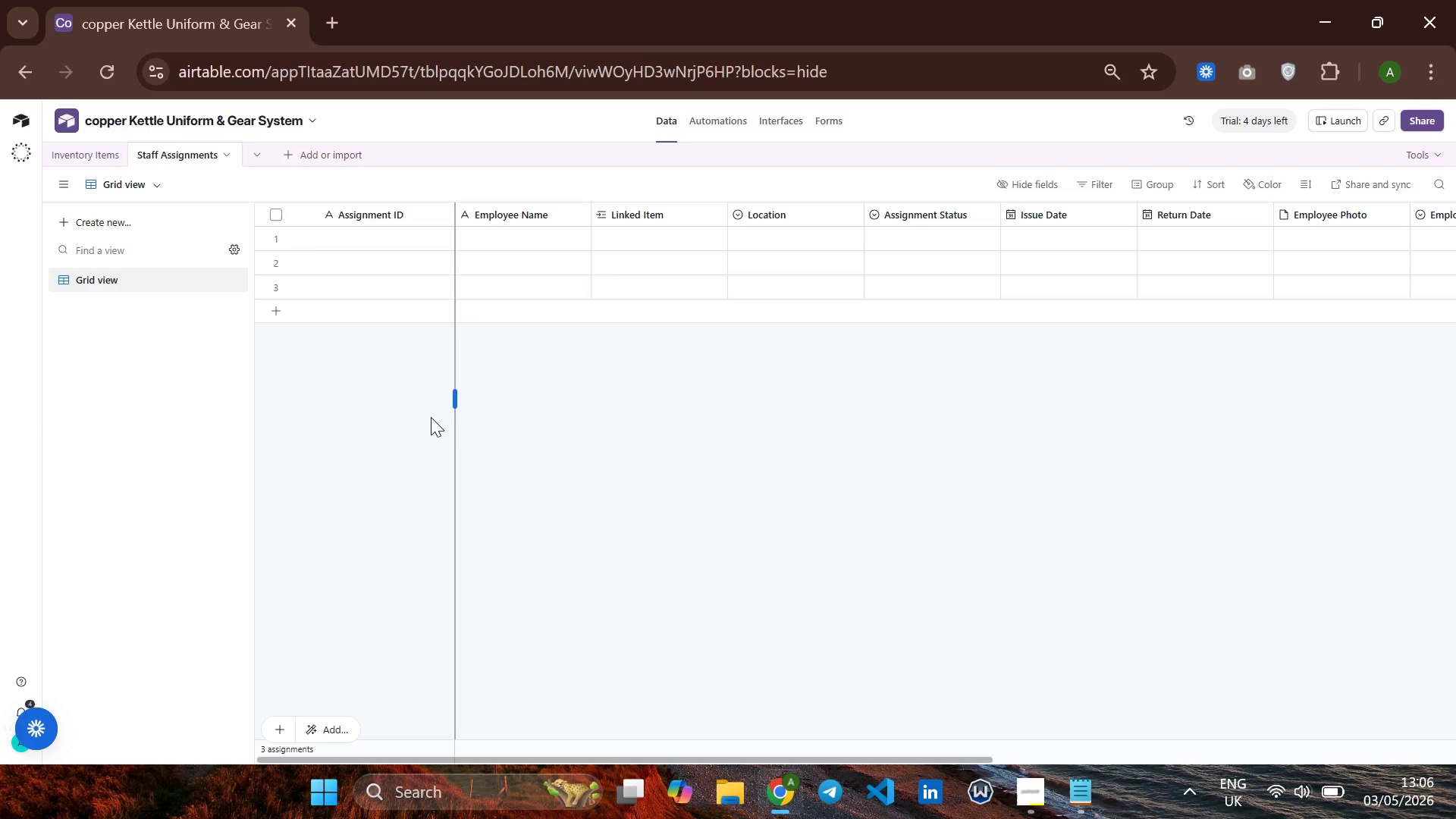 
left_click([350, 237])
 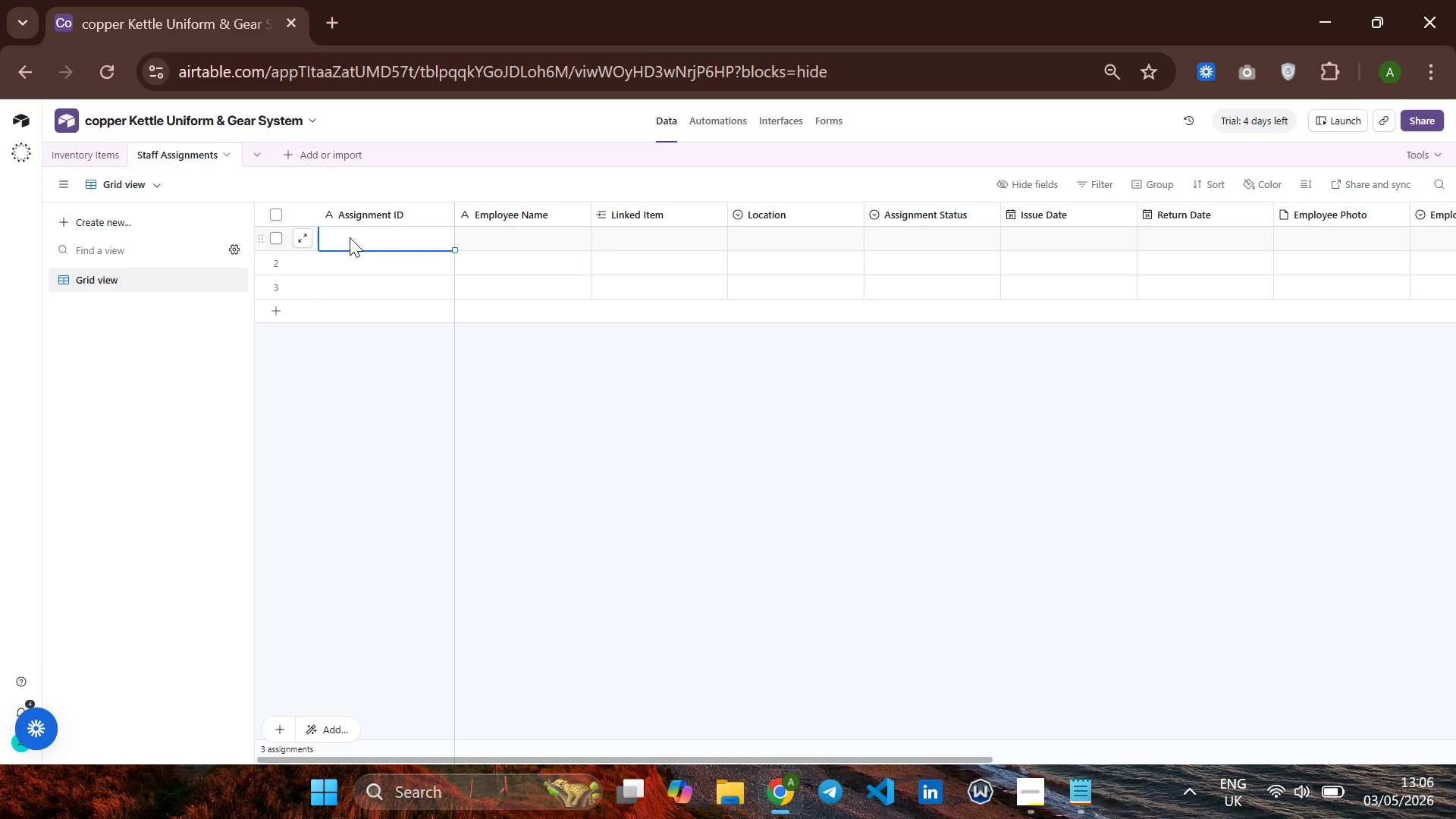 
type(Sa)
key(Backspace)
type(A - 001)
 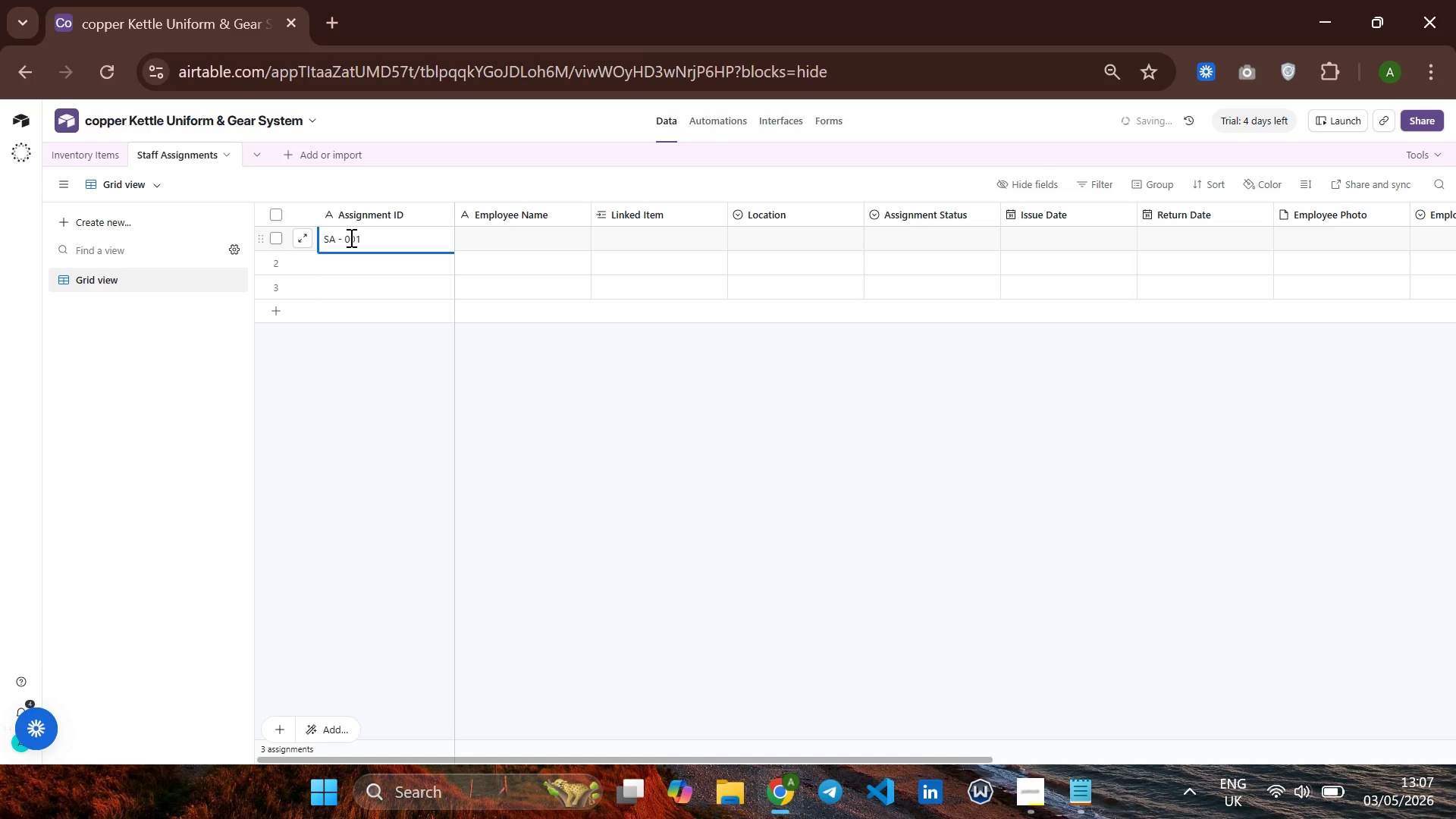 
wait(5.34)
 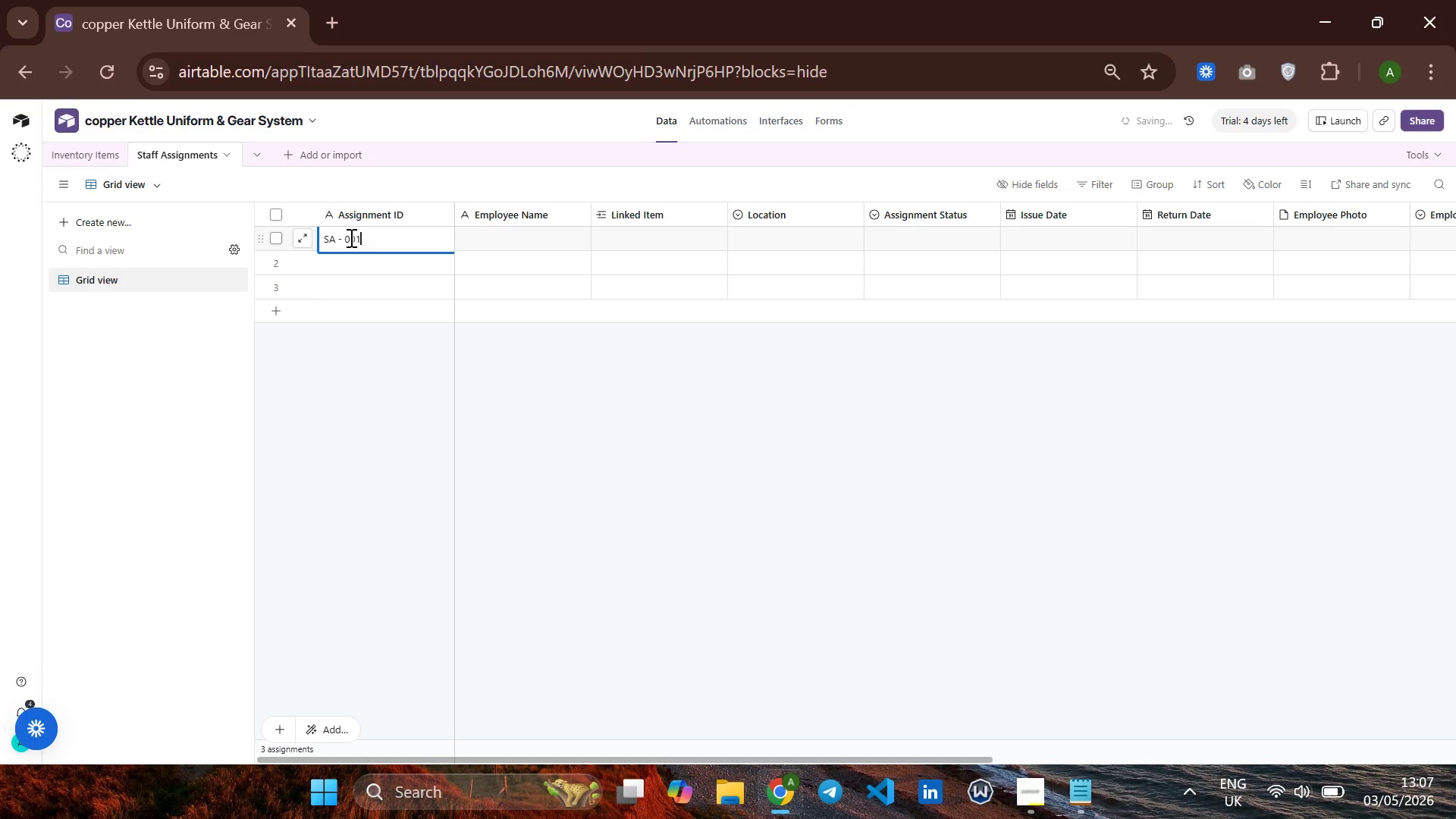 
key(ArrowRight)
 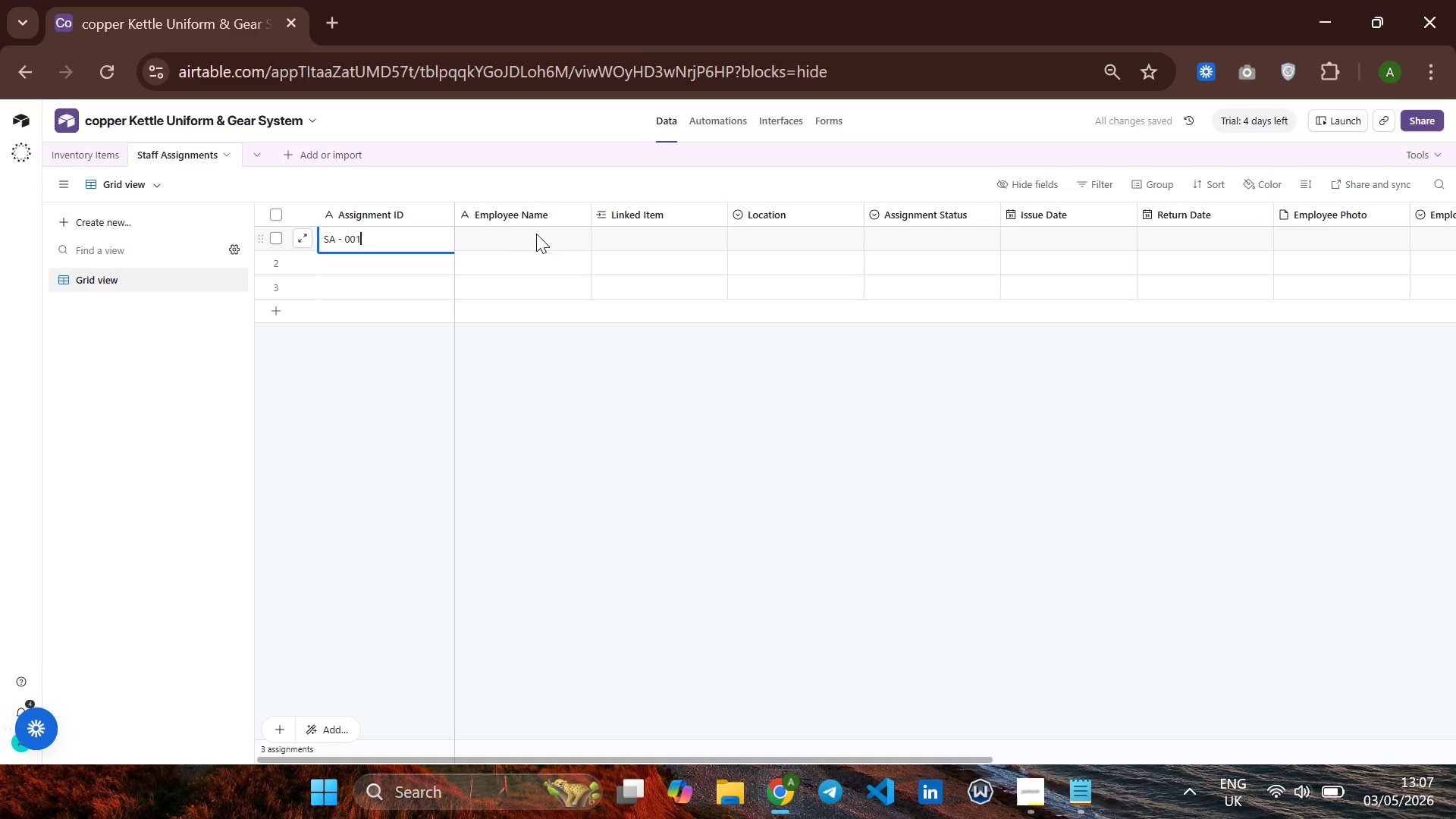 
left_click([510, 240])
 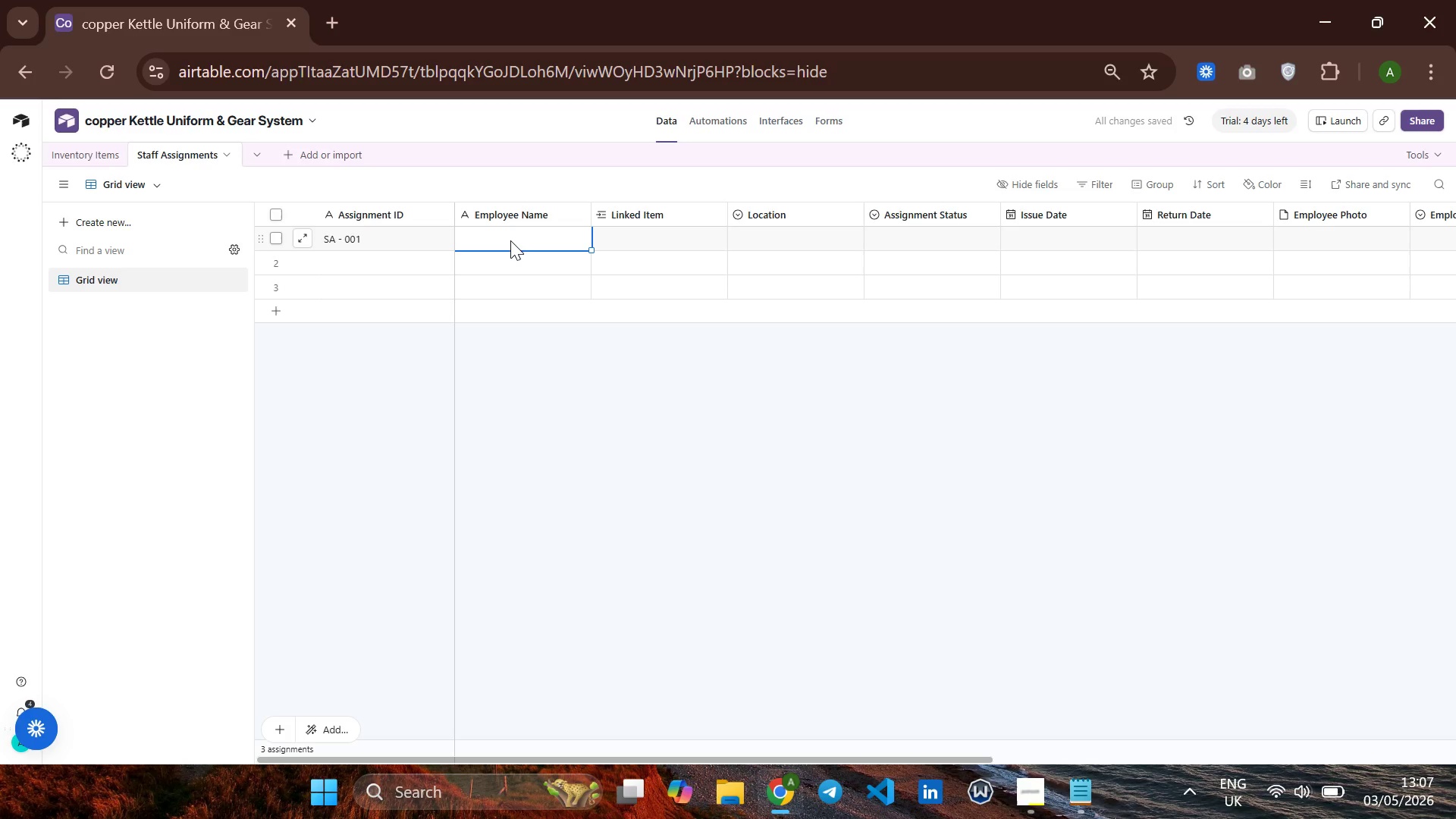 
type(mAR)
key(Backspace)
key(Backspace)
key(Backspace)
type(m)
key(Backspace)
type(mA)
key(Backspace)
key(Backspace)
type(Marcus Thome)
 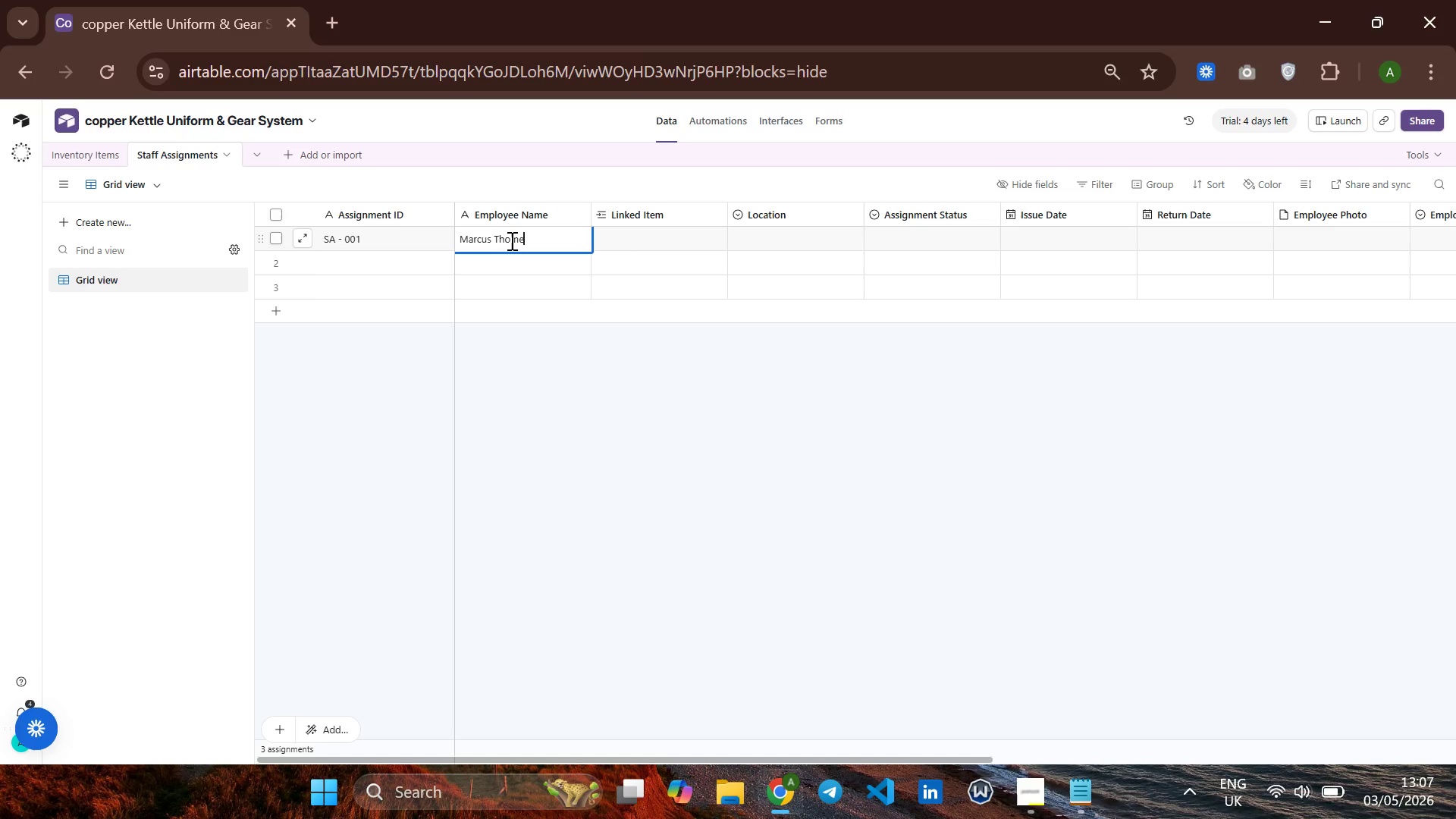 
key(ArrowDown)
 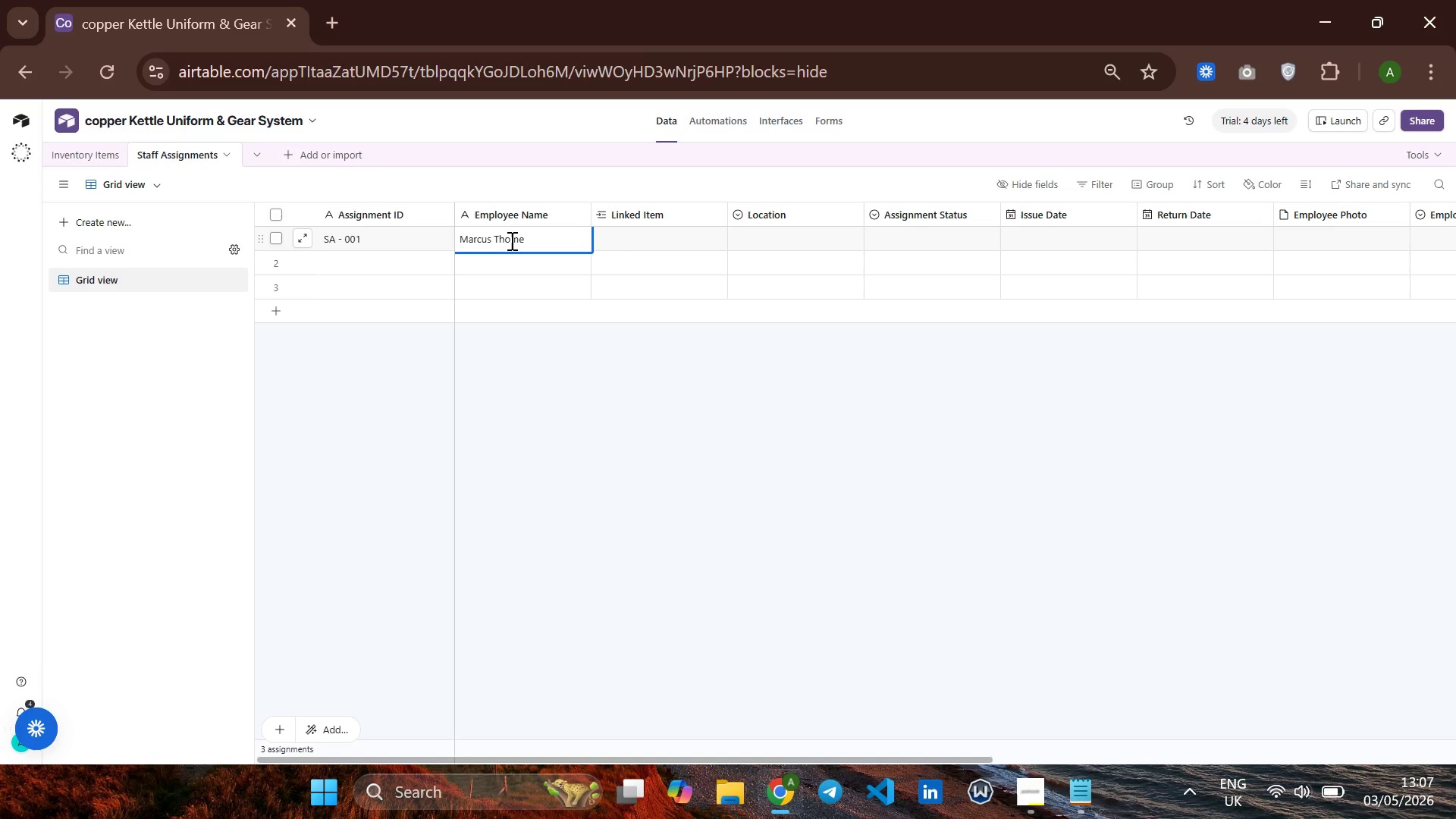 
key(ArrowRight)
 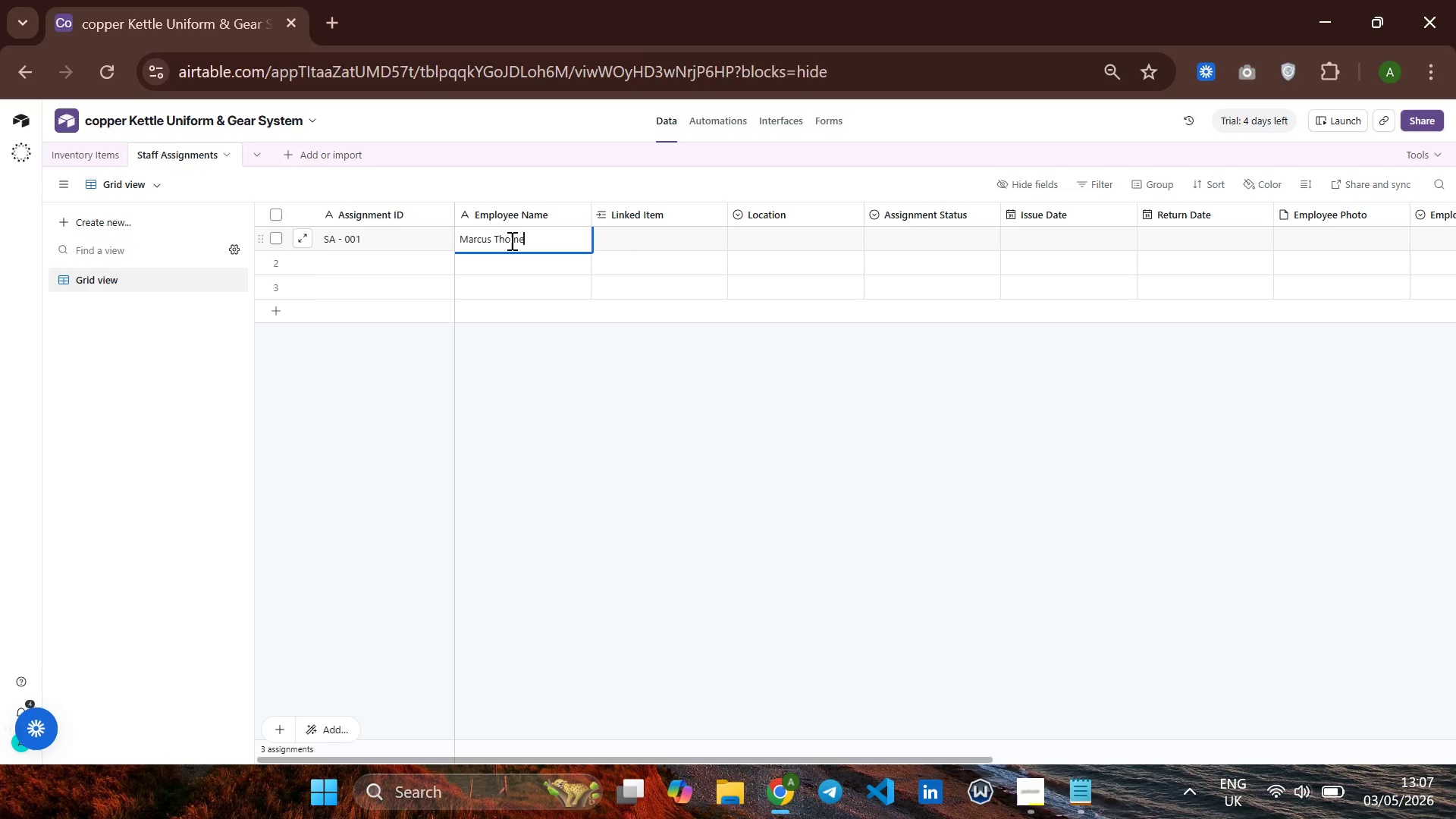 
key(Enter)
 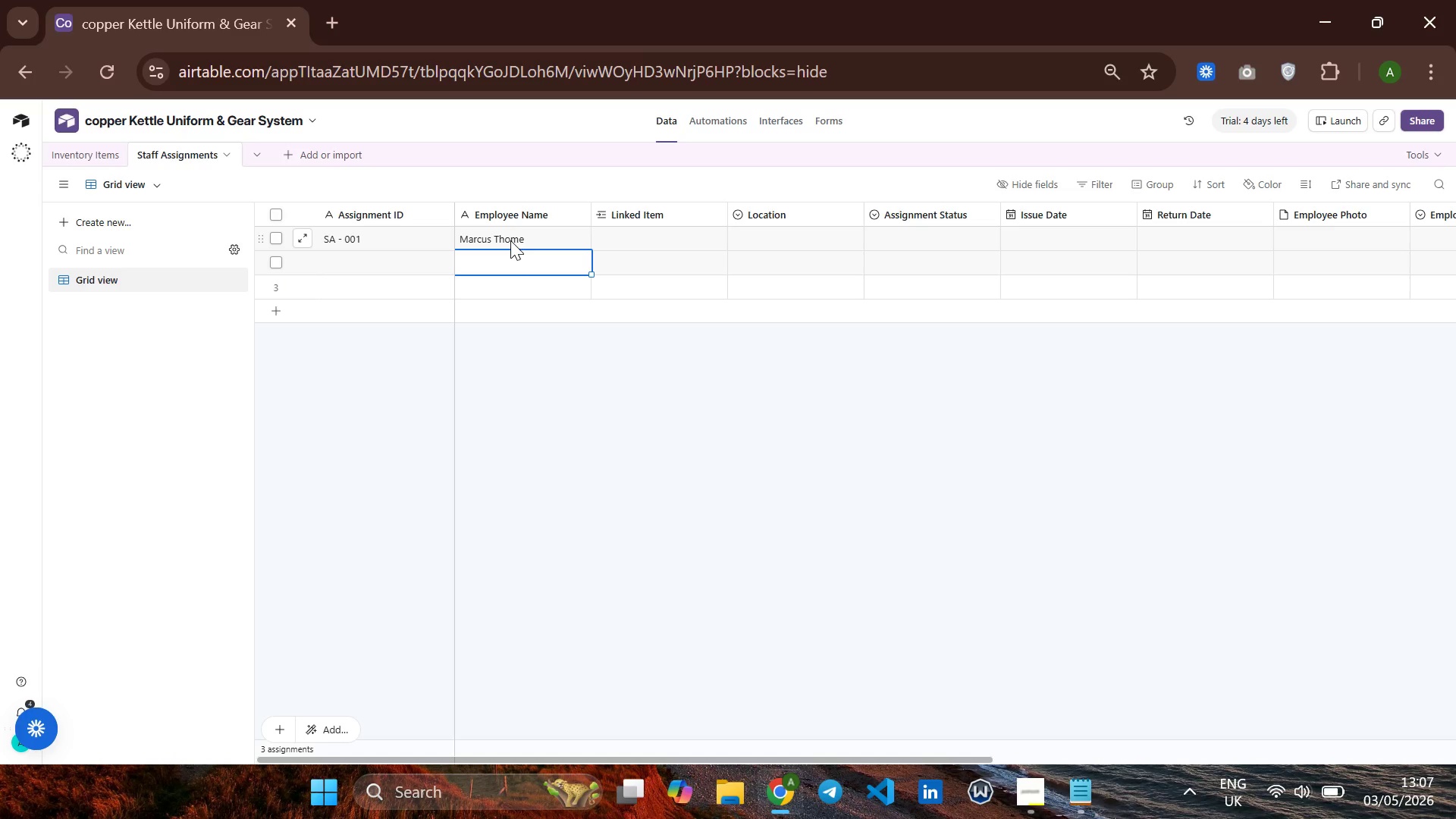 
key(ArrowRight)
 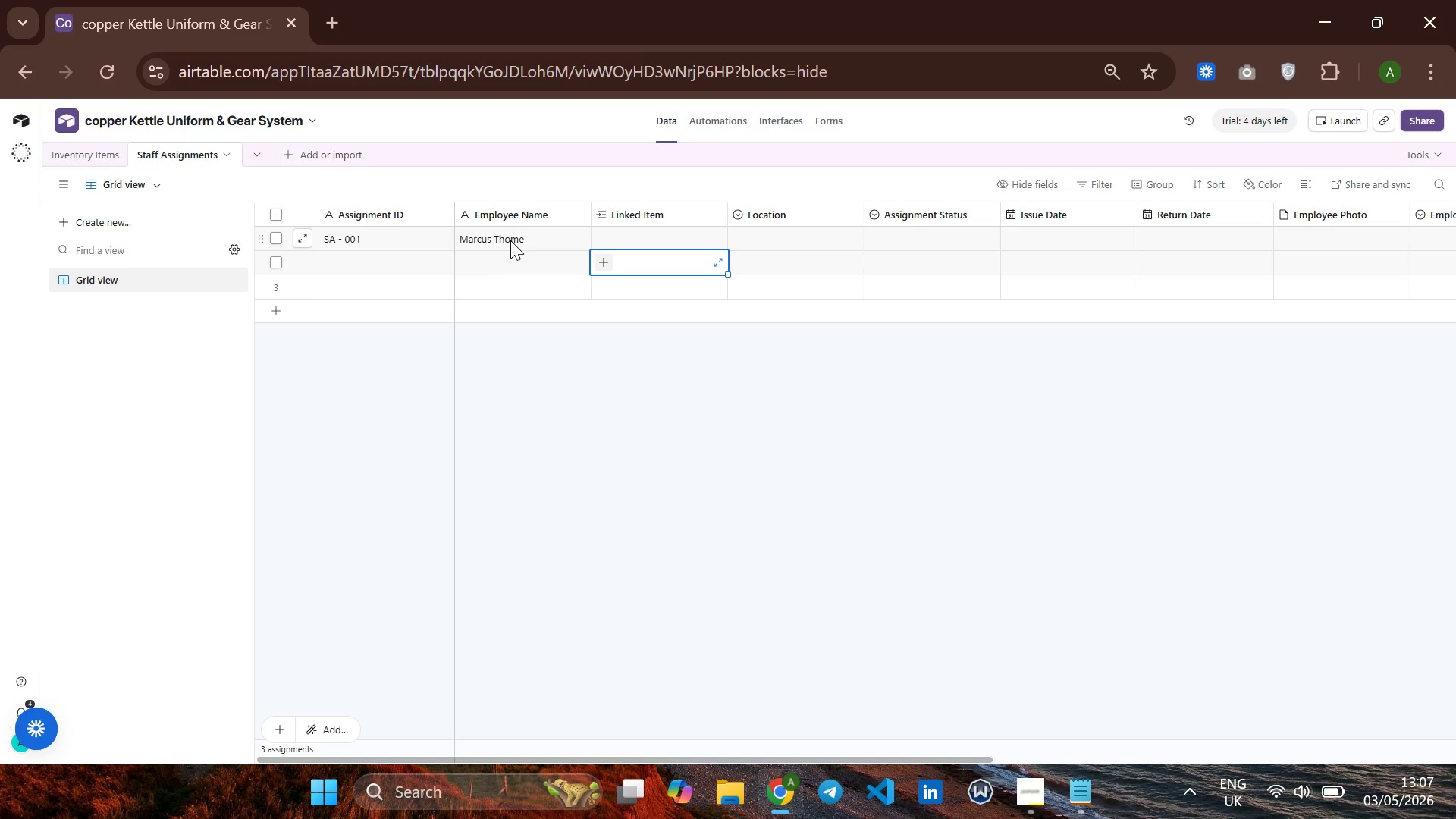 
key(ArrowUp)
 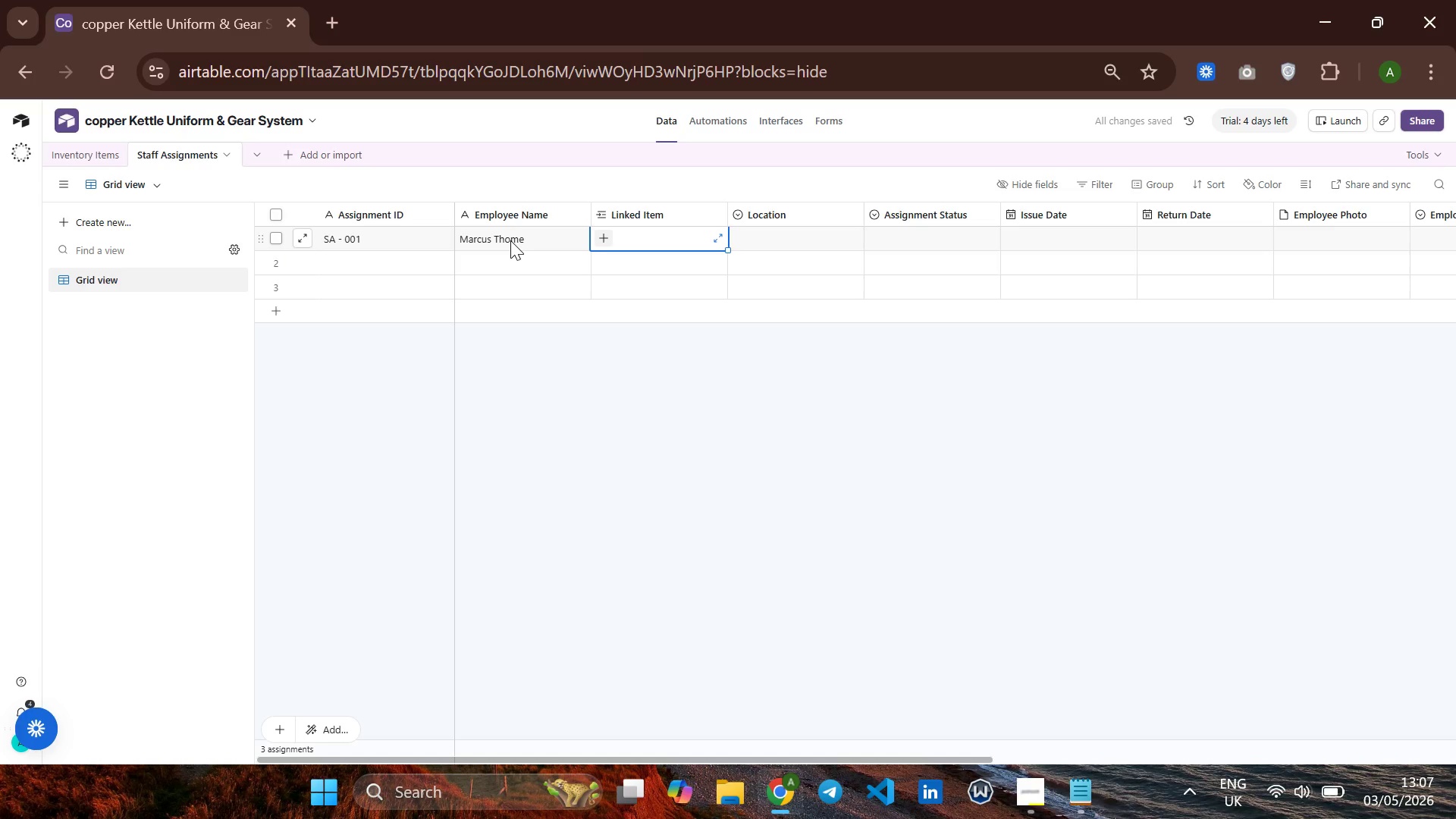 
type(down)
 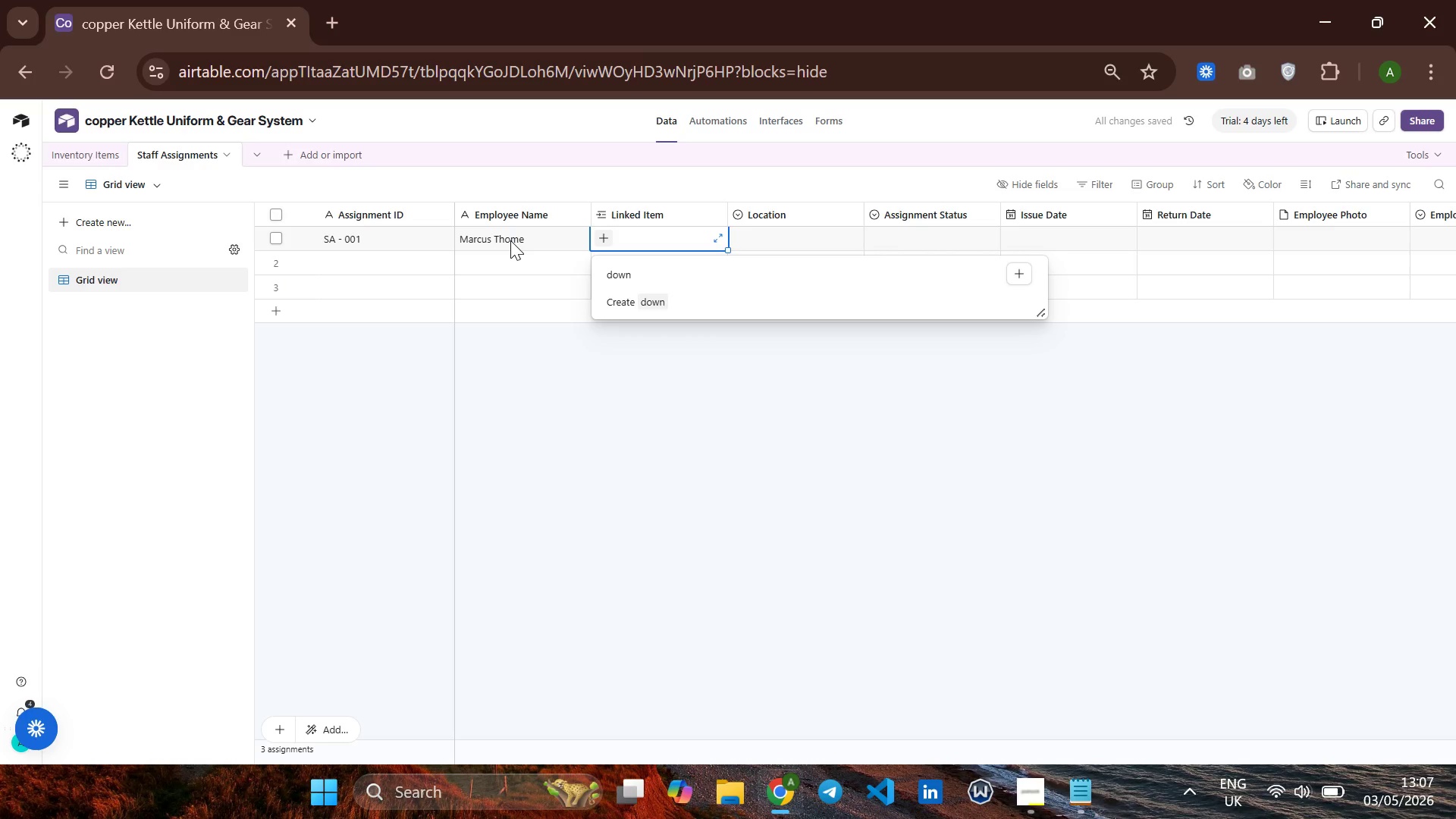 
hold_key(key=Backspace, duration=0.78)
 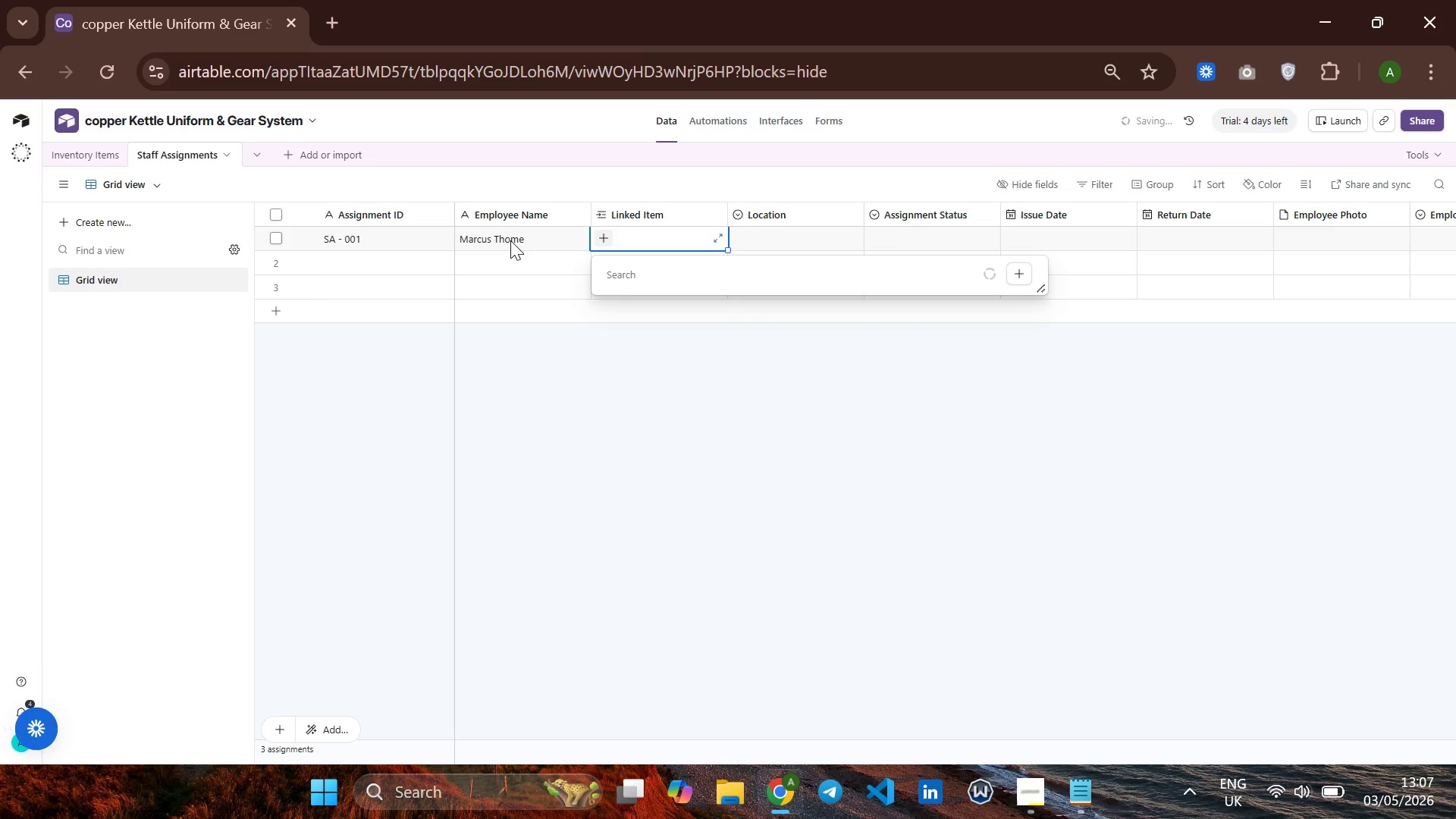 
type(Diwn)
key(Backspace)
key(Backspace)
key(Backspace)
type(owntown)
 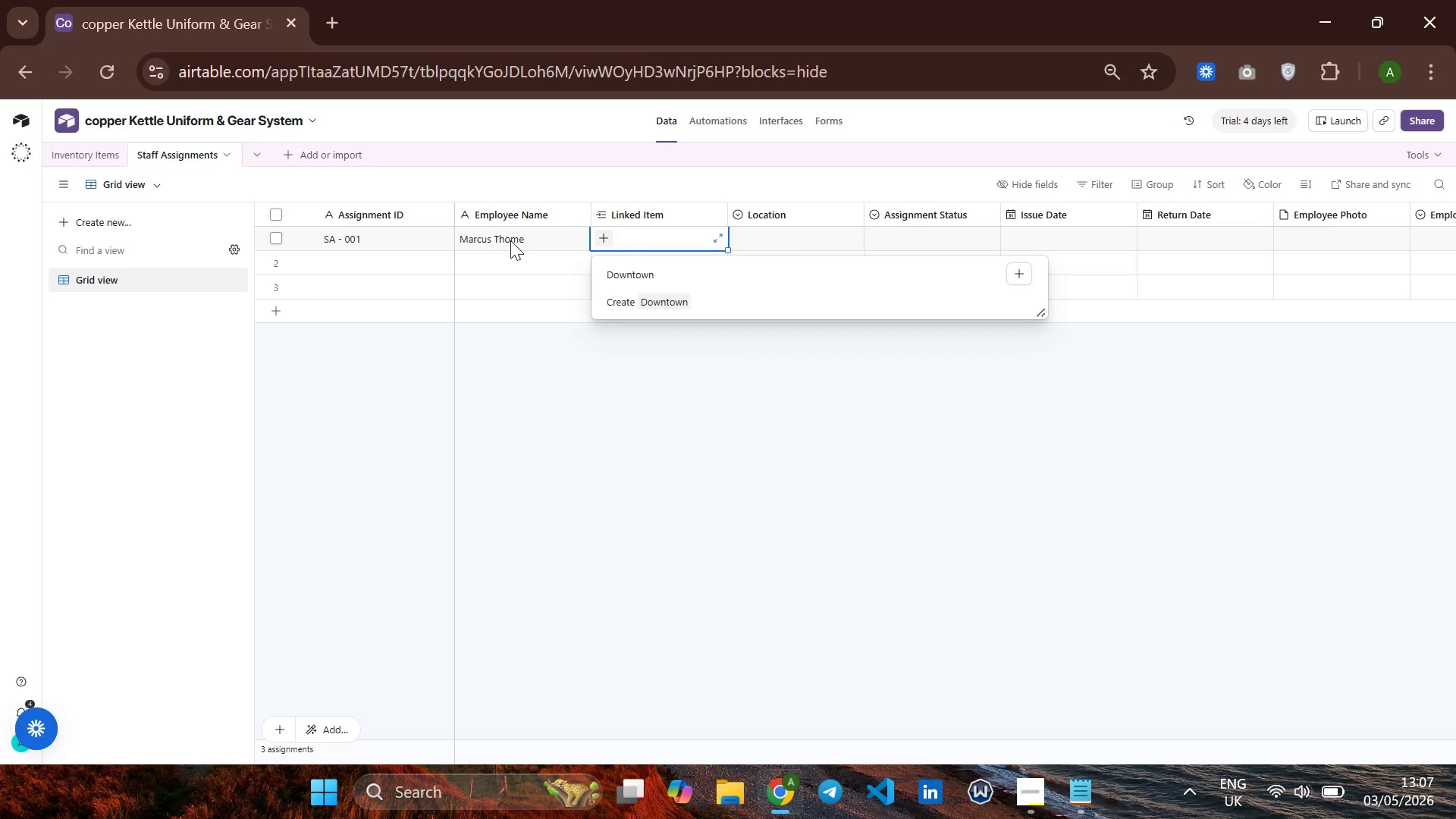 
key(Enter)
 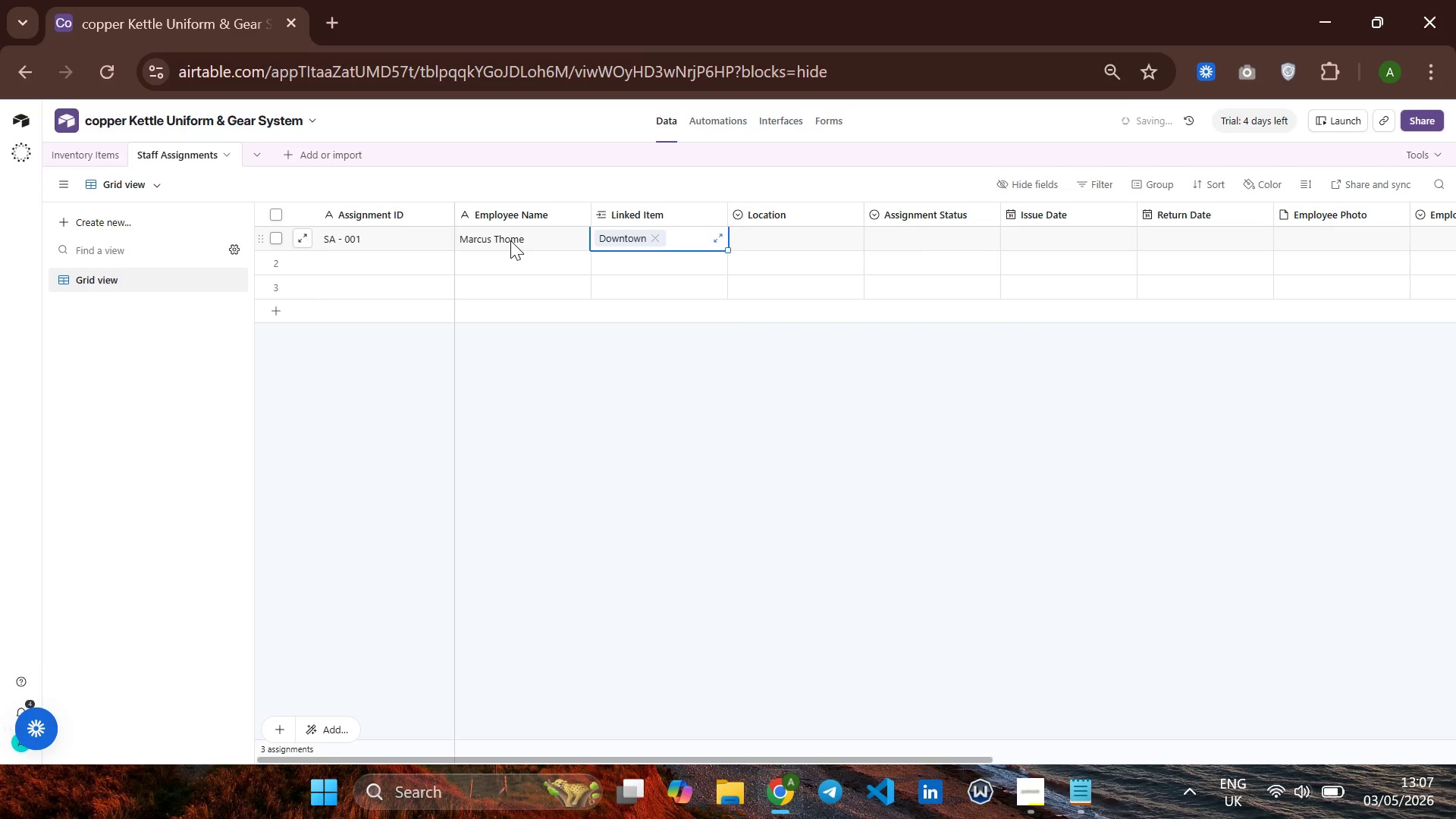 
key(ArrowRight)
 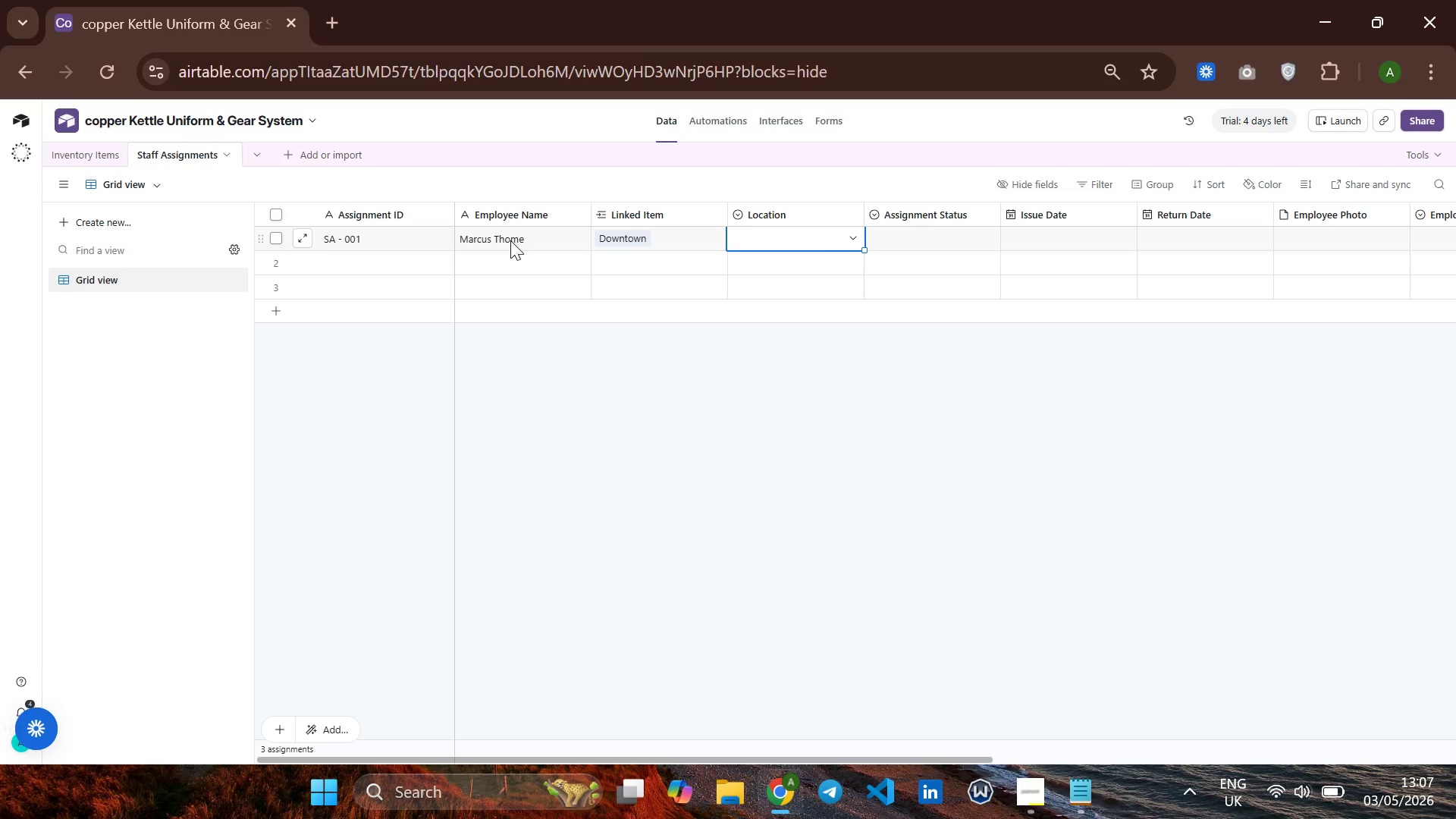 
wait(7.83)
 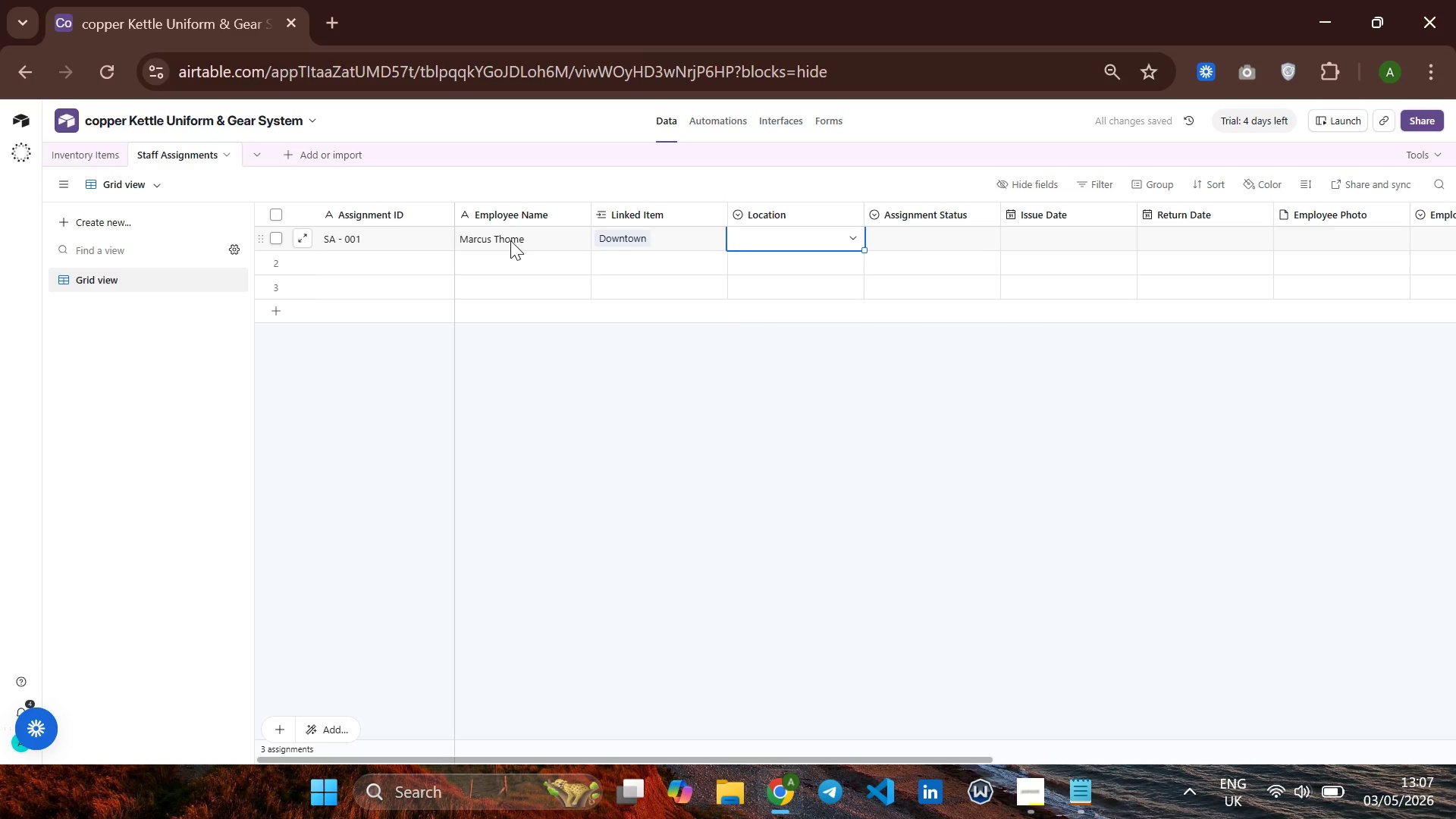 
key(ArrowLeft)
 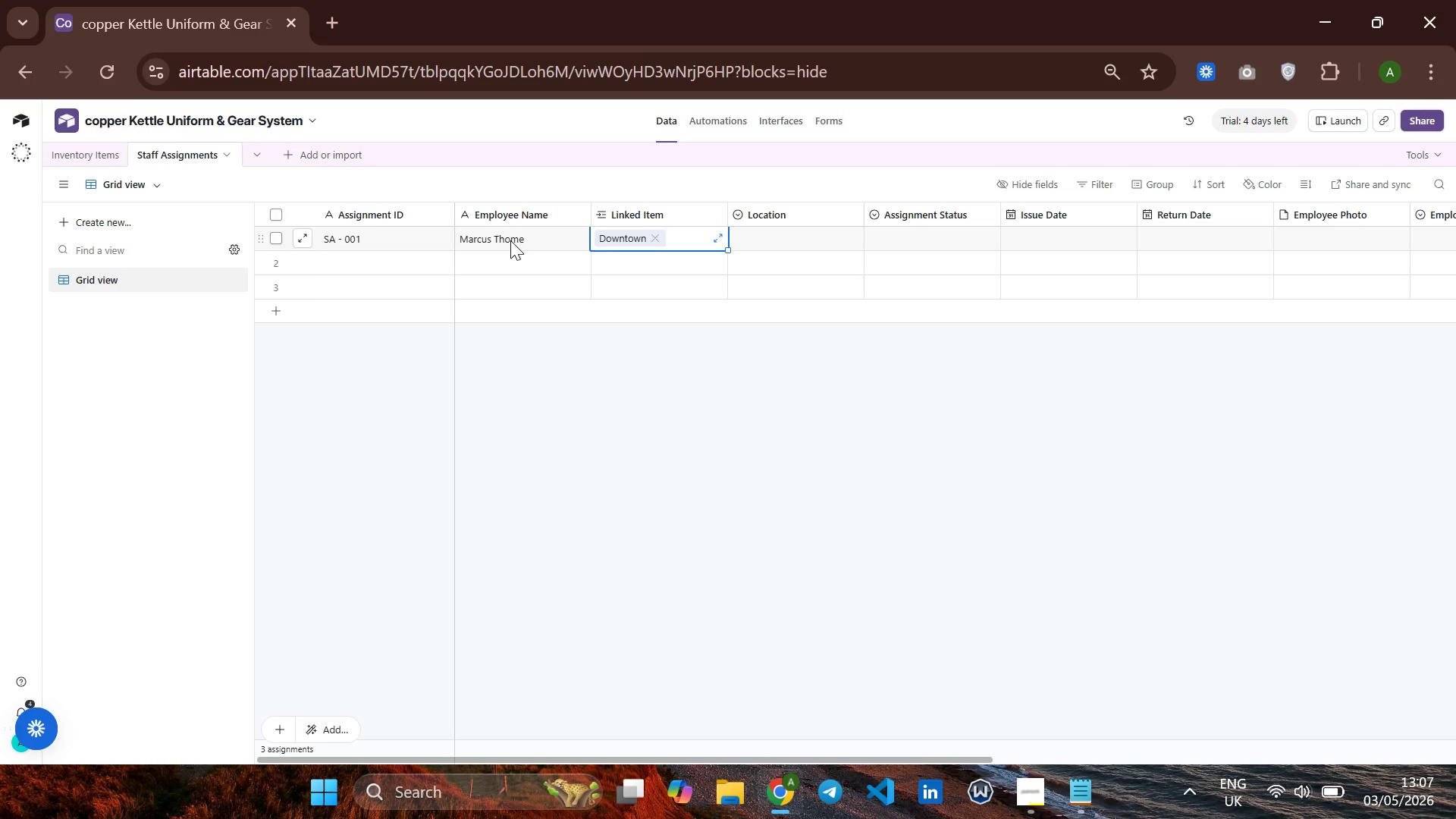 
key(Backspace)
 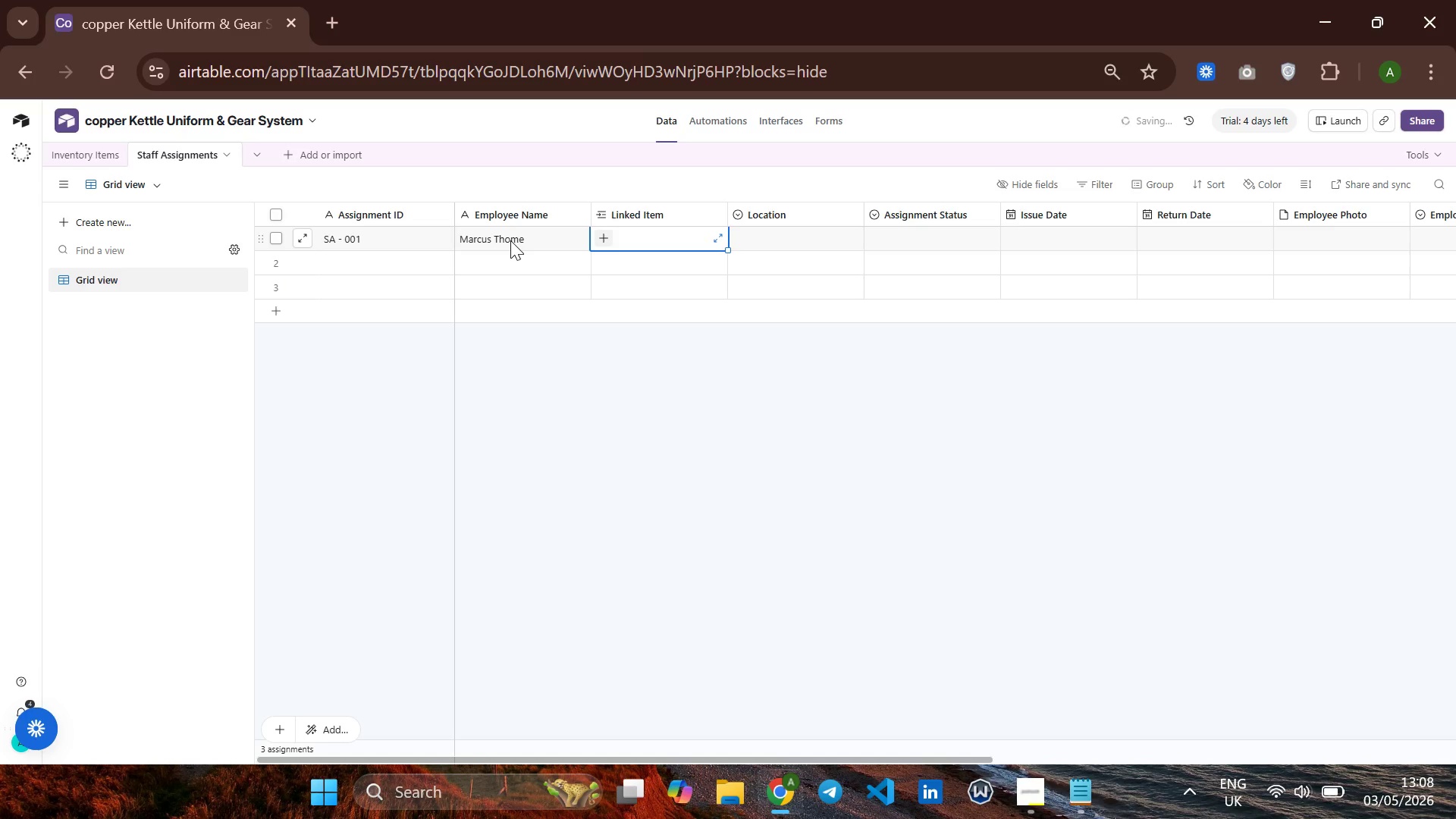 
key(ArrowRight)
 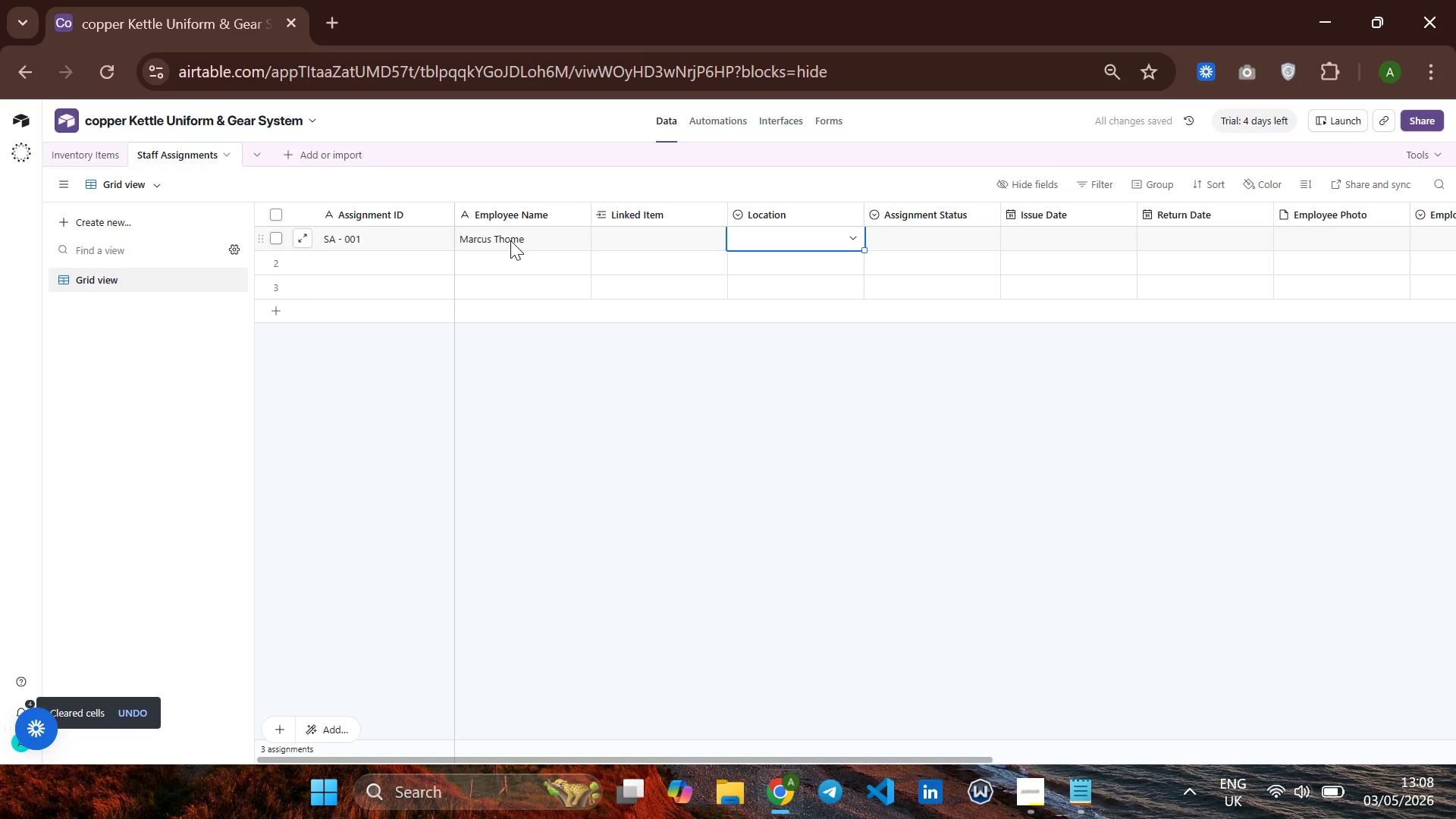 
key(CapsLock)
 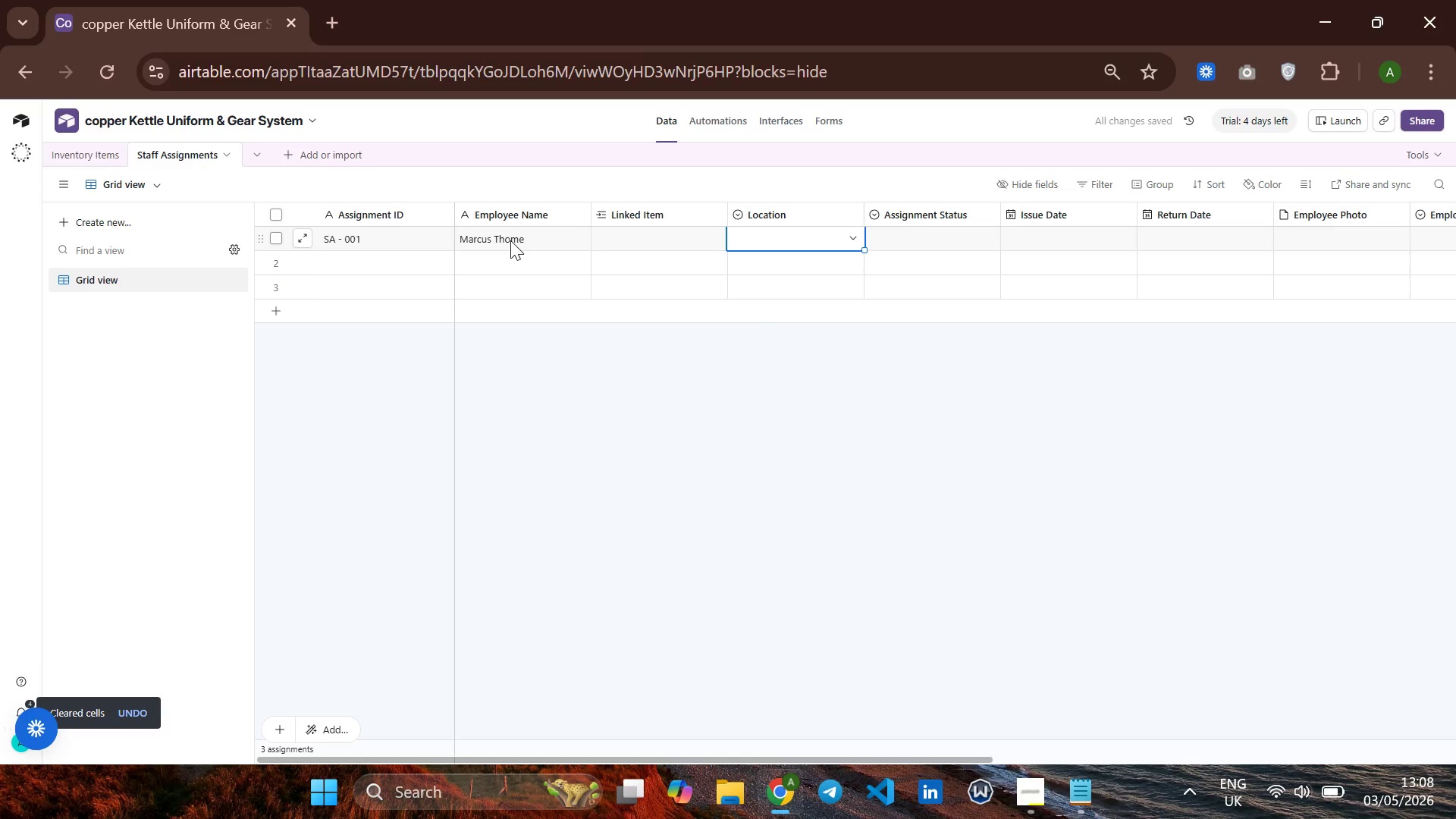 
key(D)
 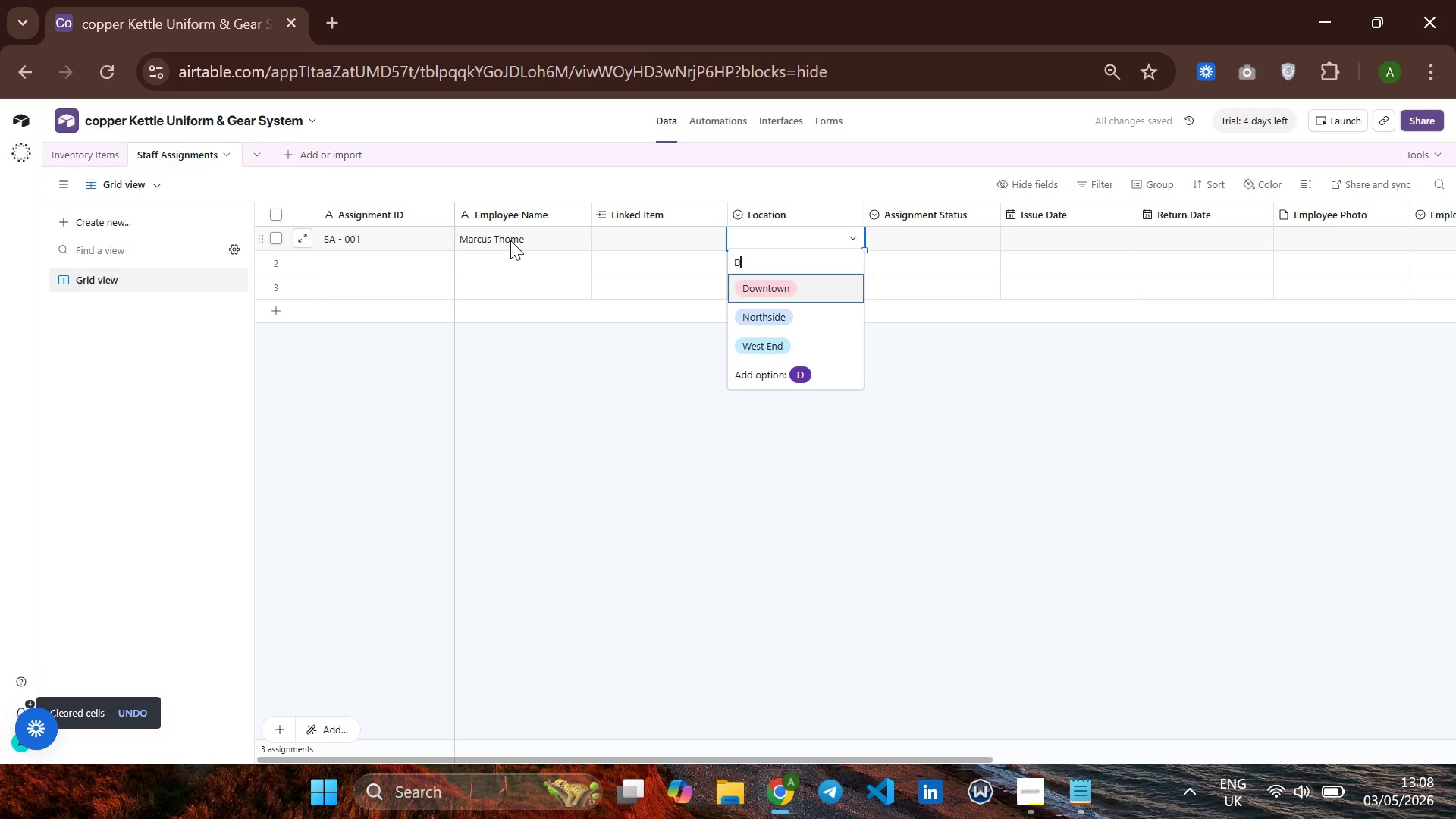 
key(CapsLock)
 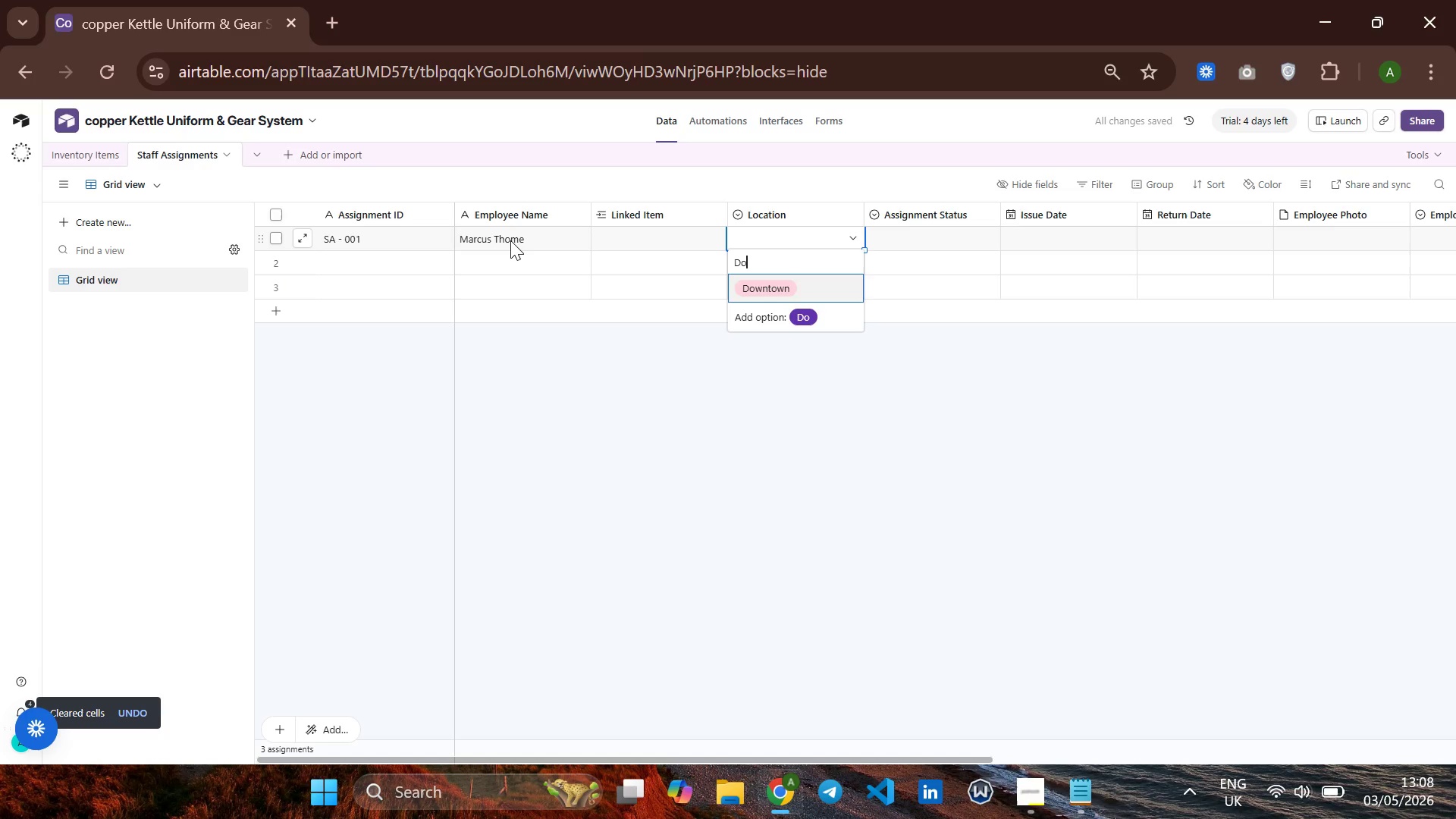 
key(O)
 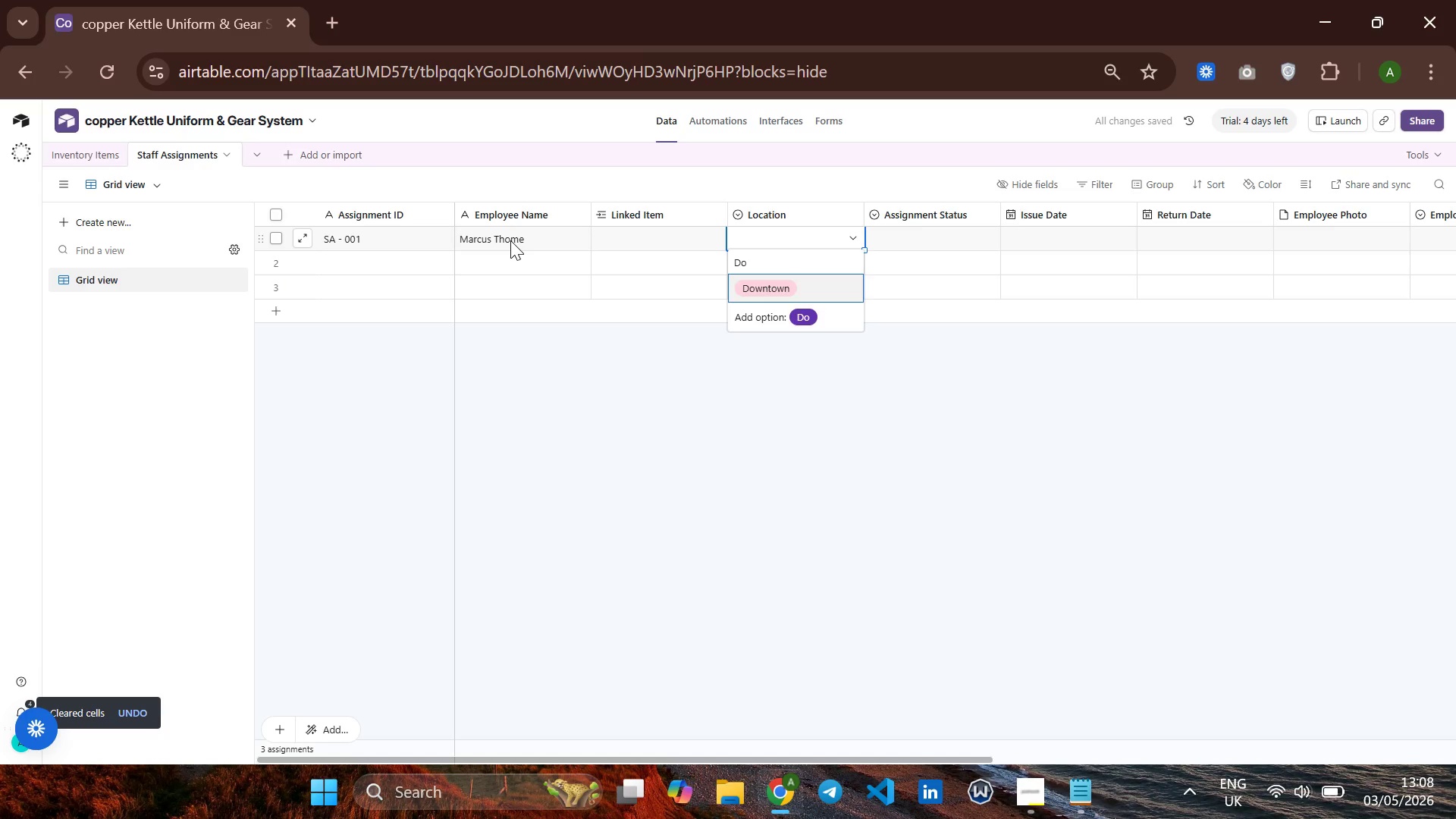 
key(Enter)
 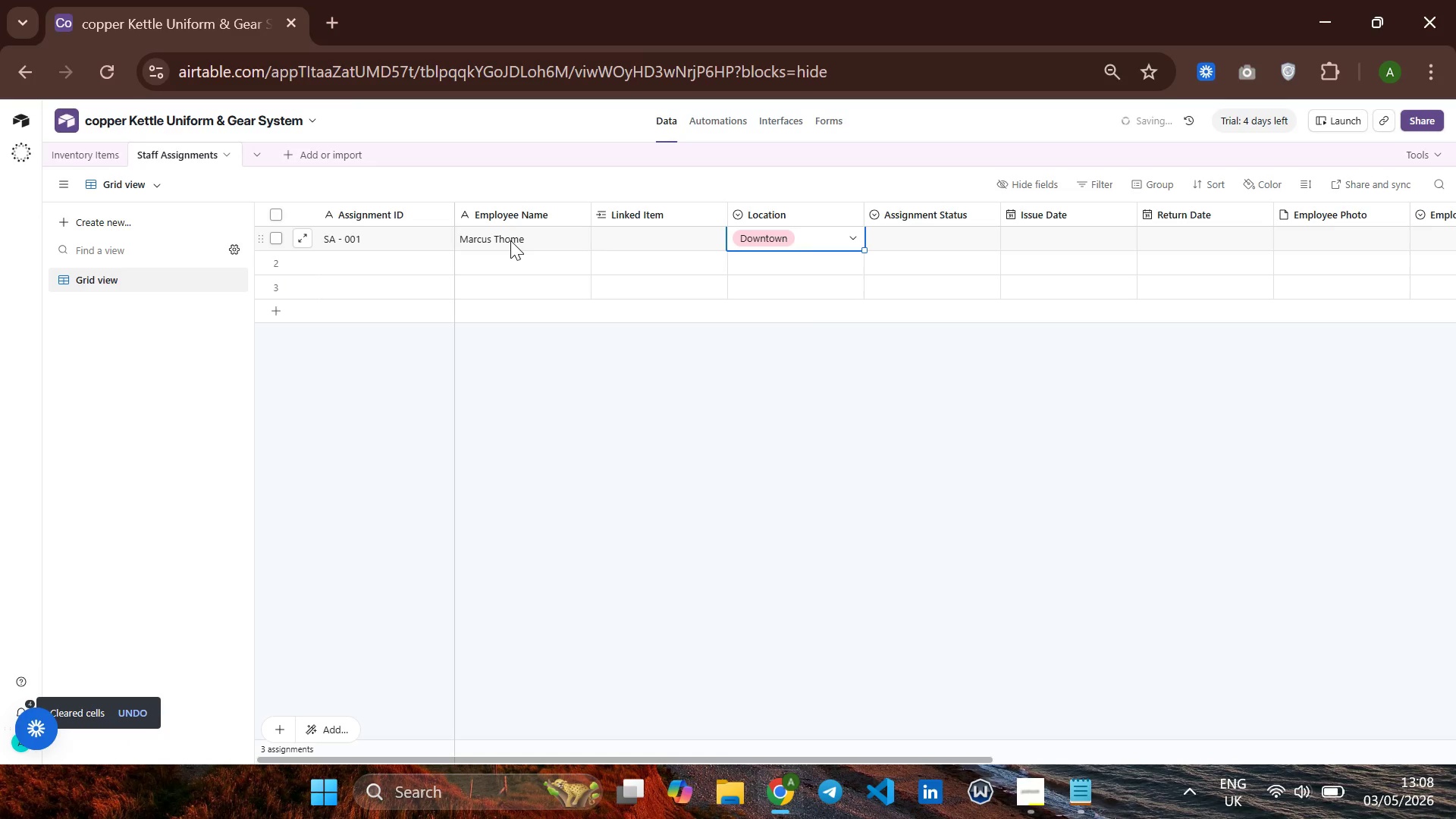 
key(ArrowRight)
 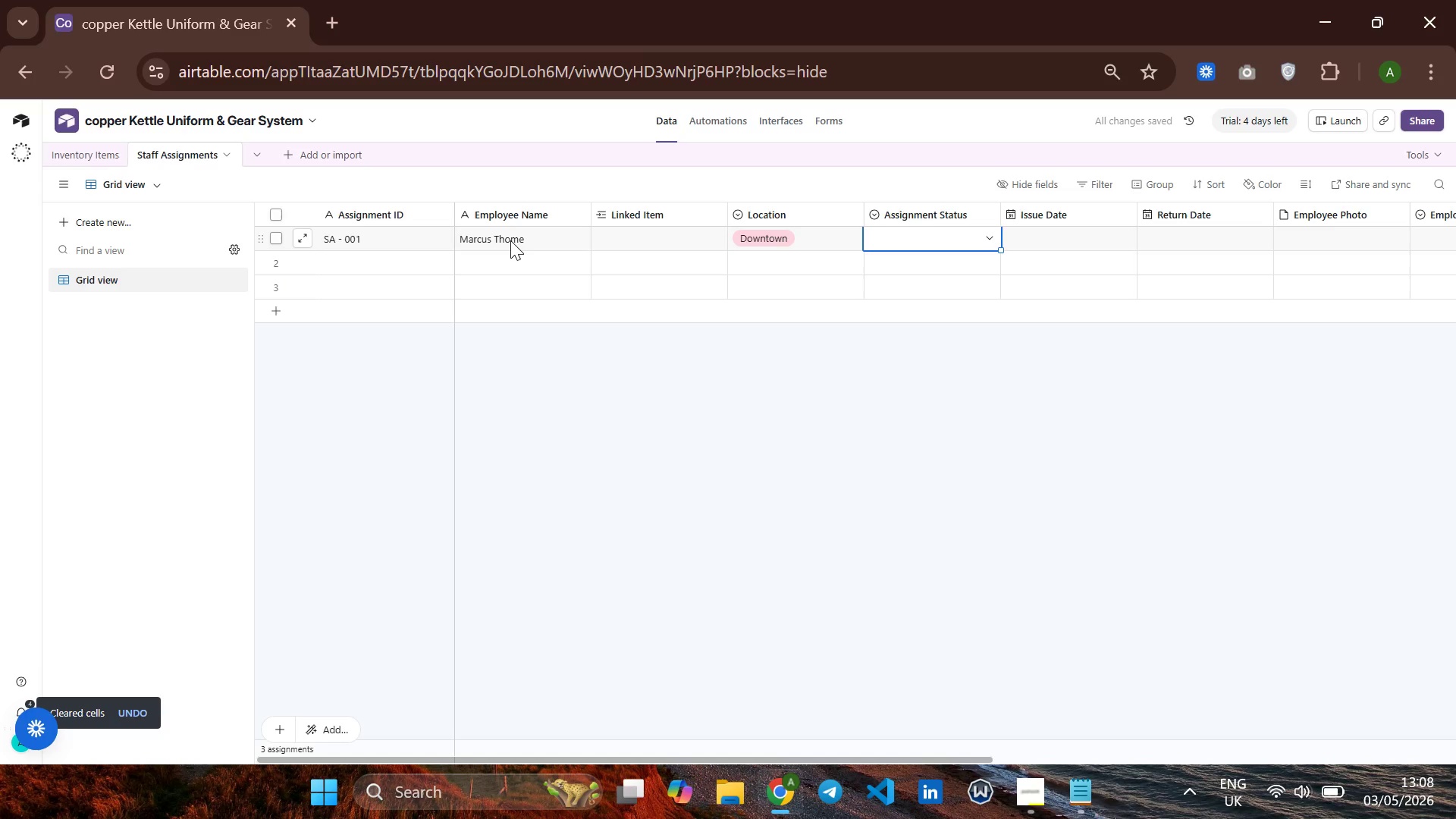 
key(CapsLock)
 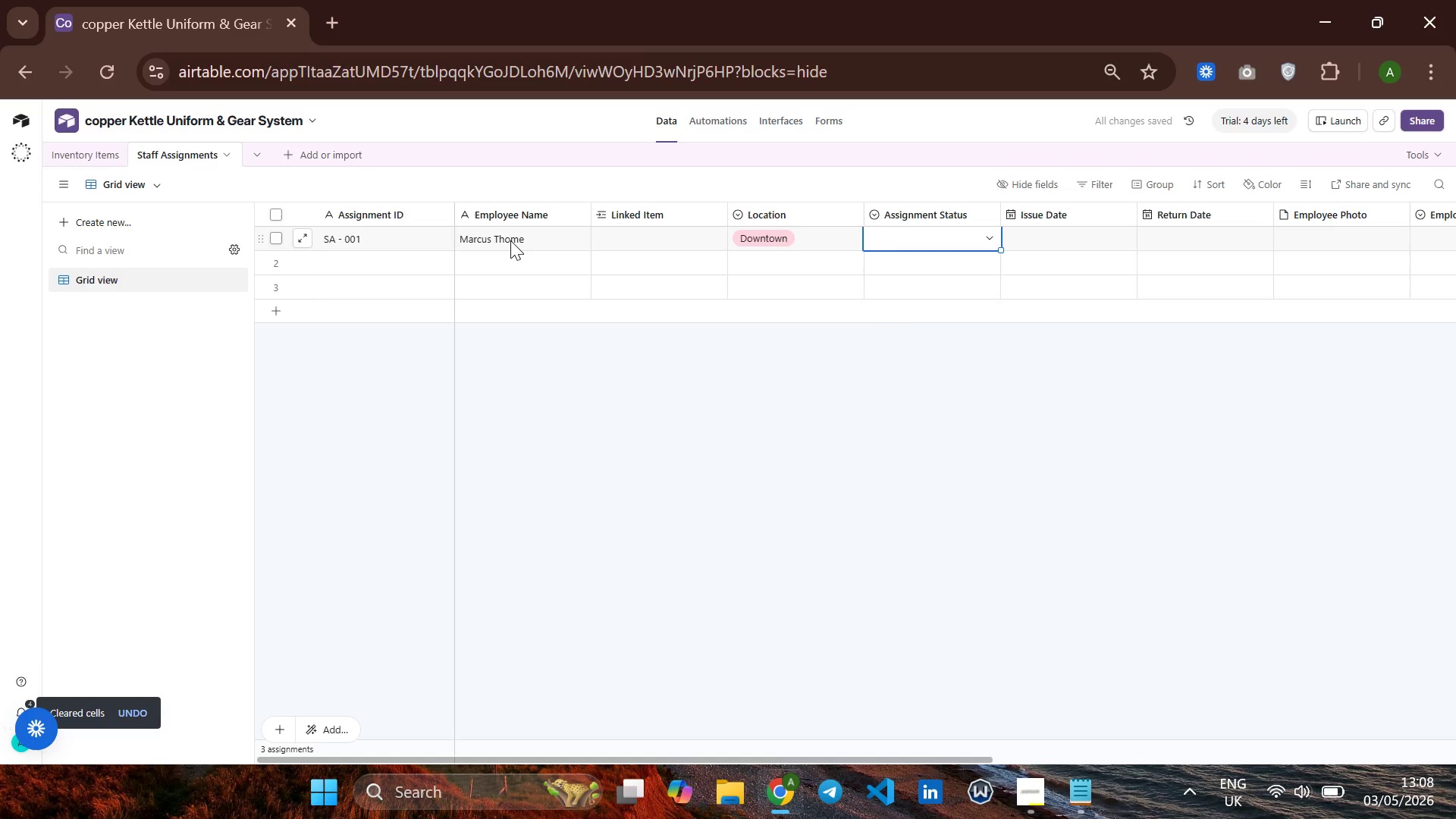 
key(A)
 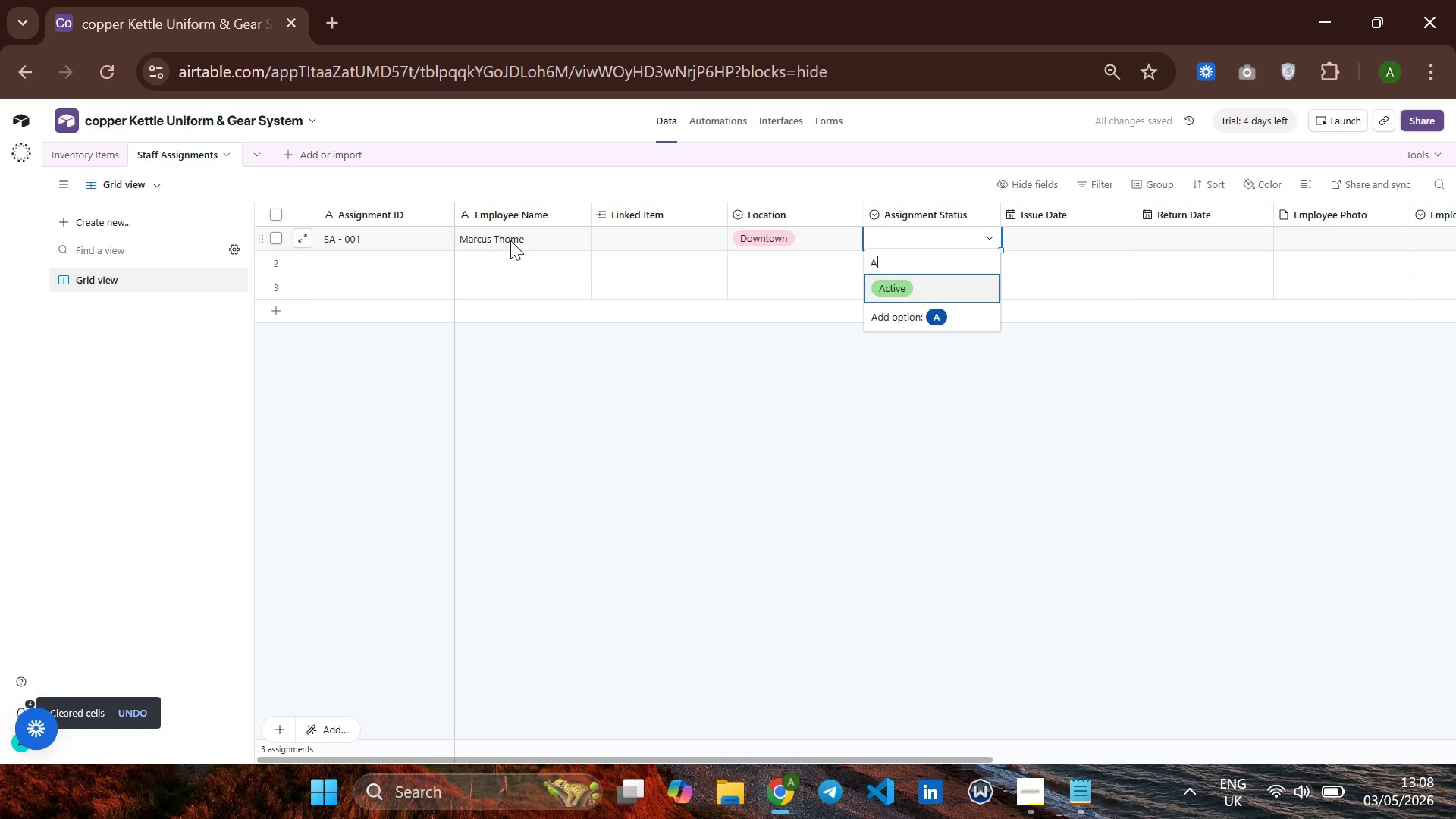 
key(CapsLock)
 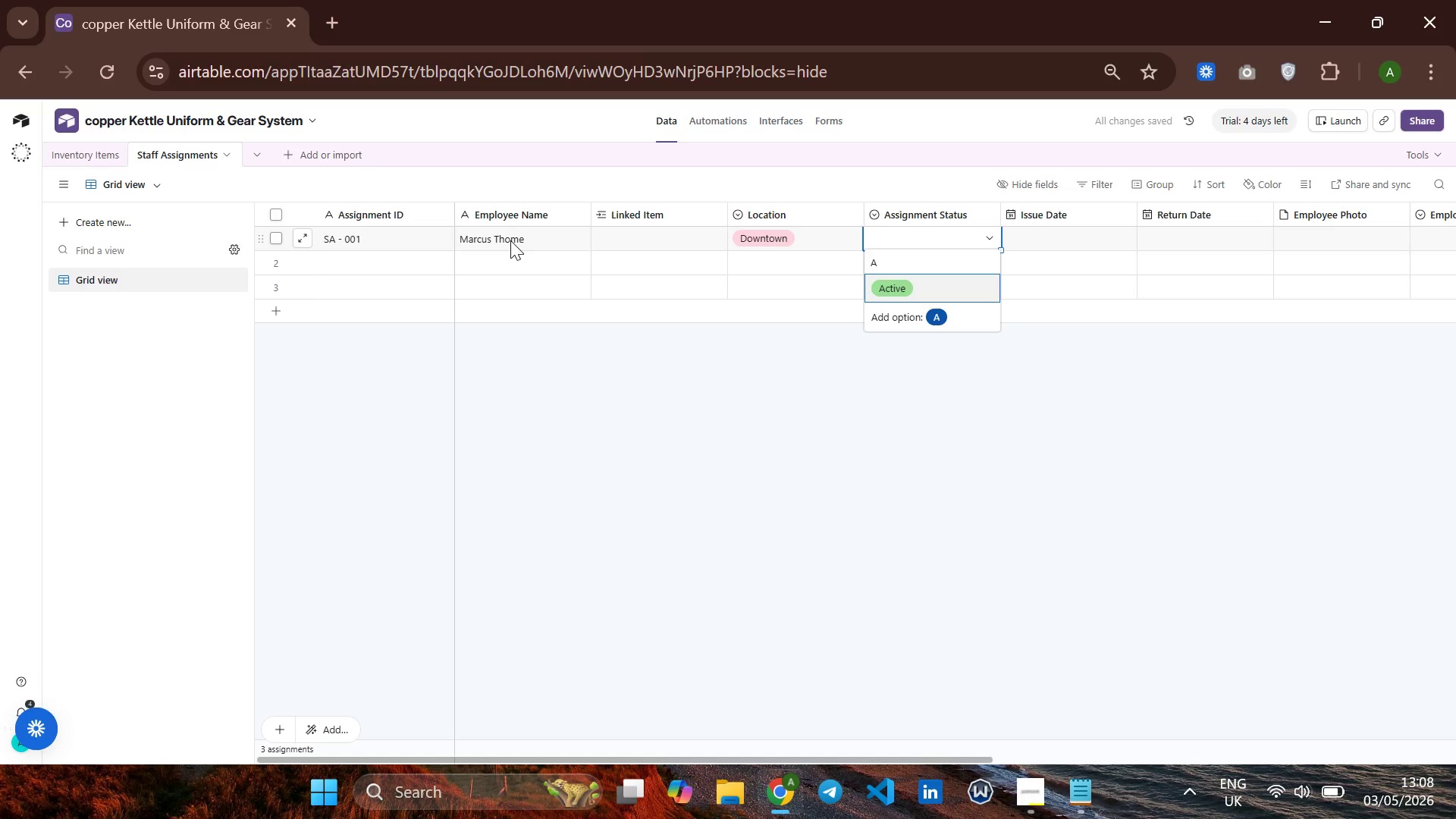 
key(Enter)
 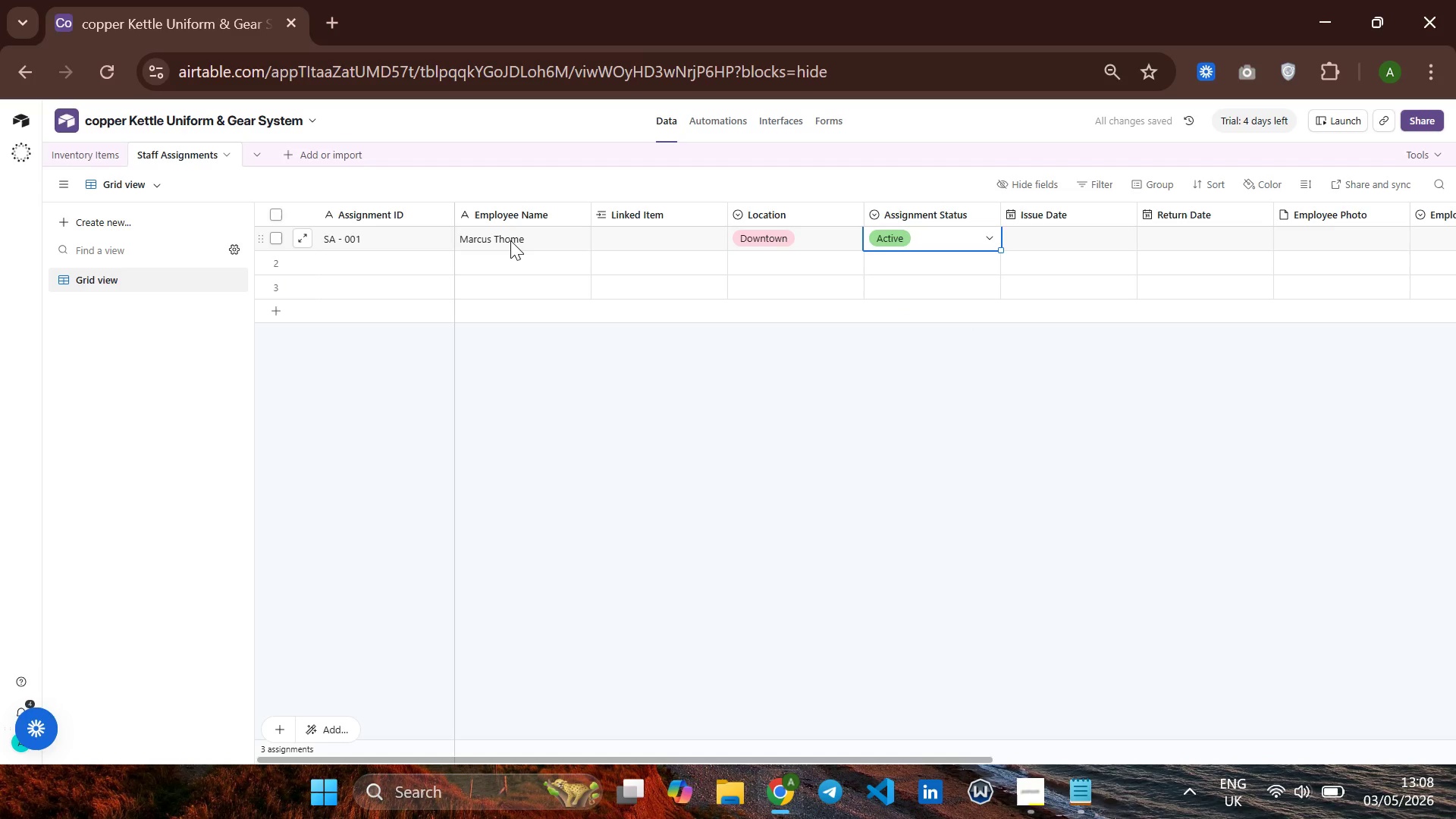 
key(ArrowRight)
 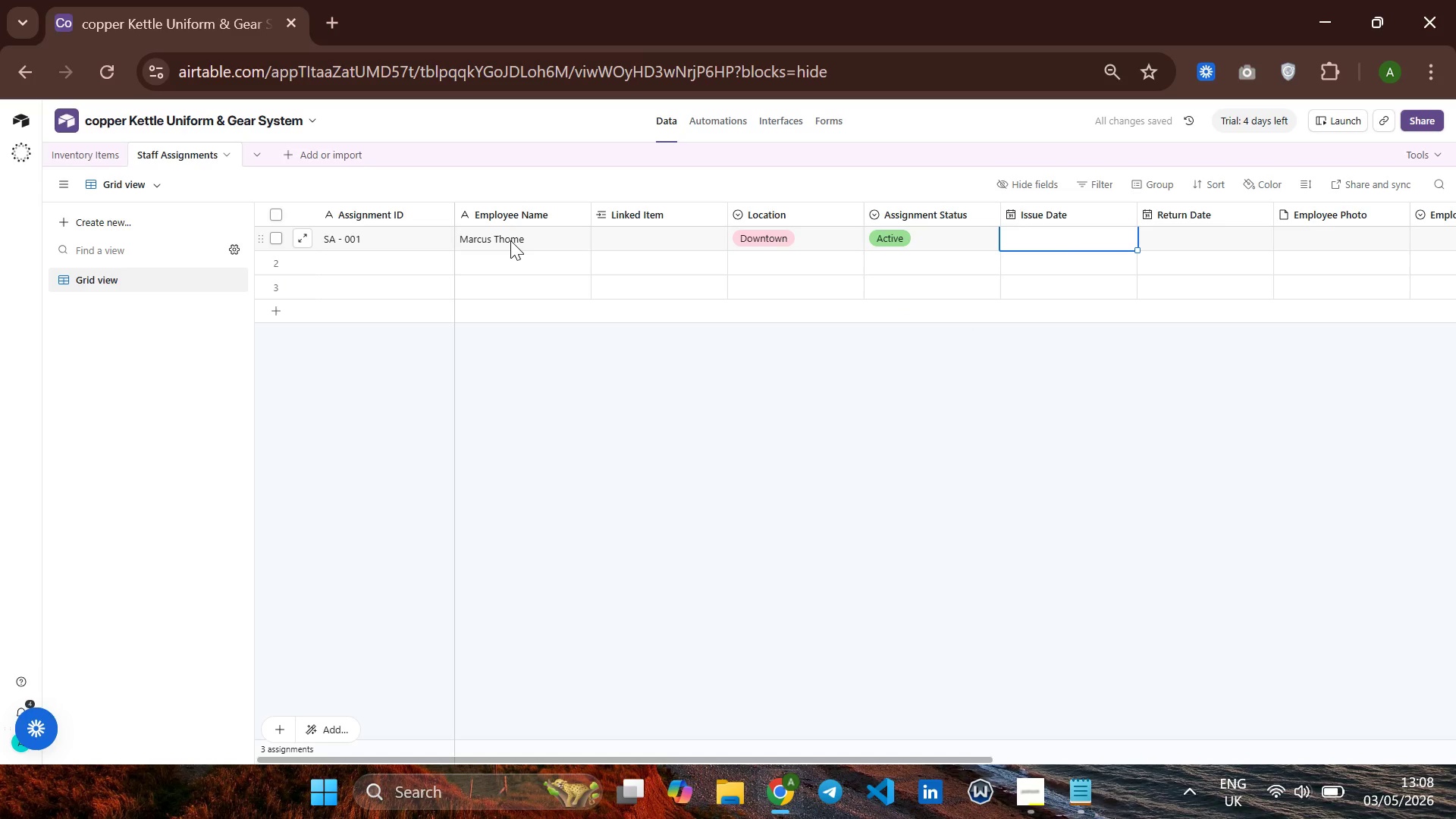 
type(2024)
 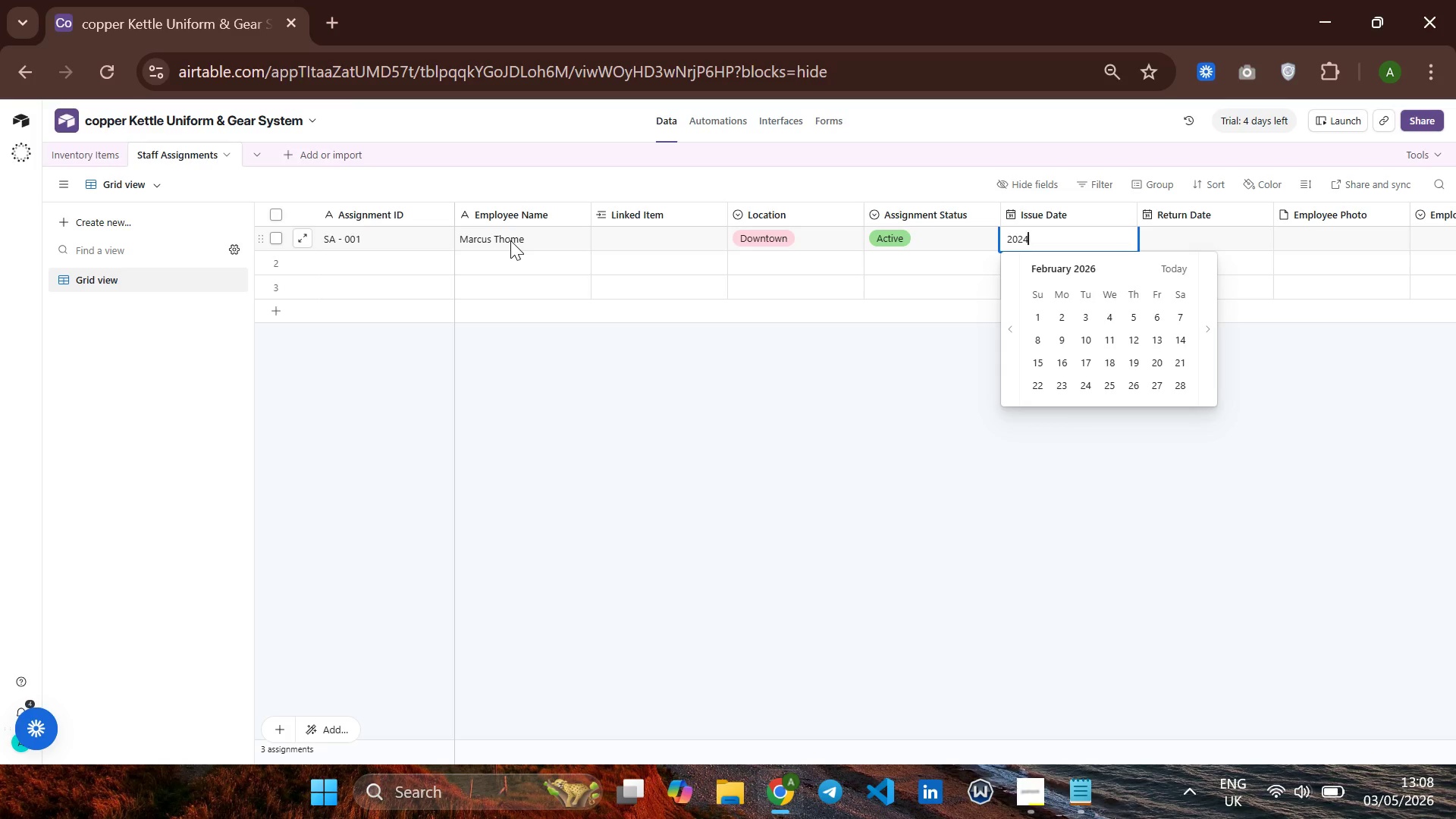 
type(0)
key(Backspace)
type(-01-15)
 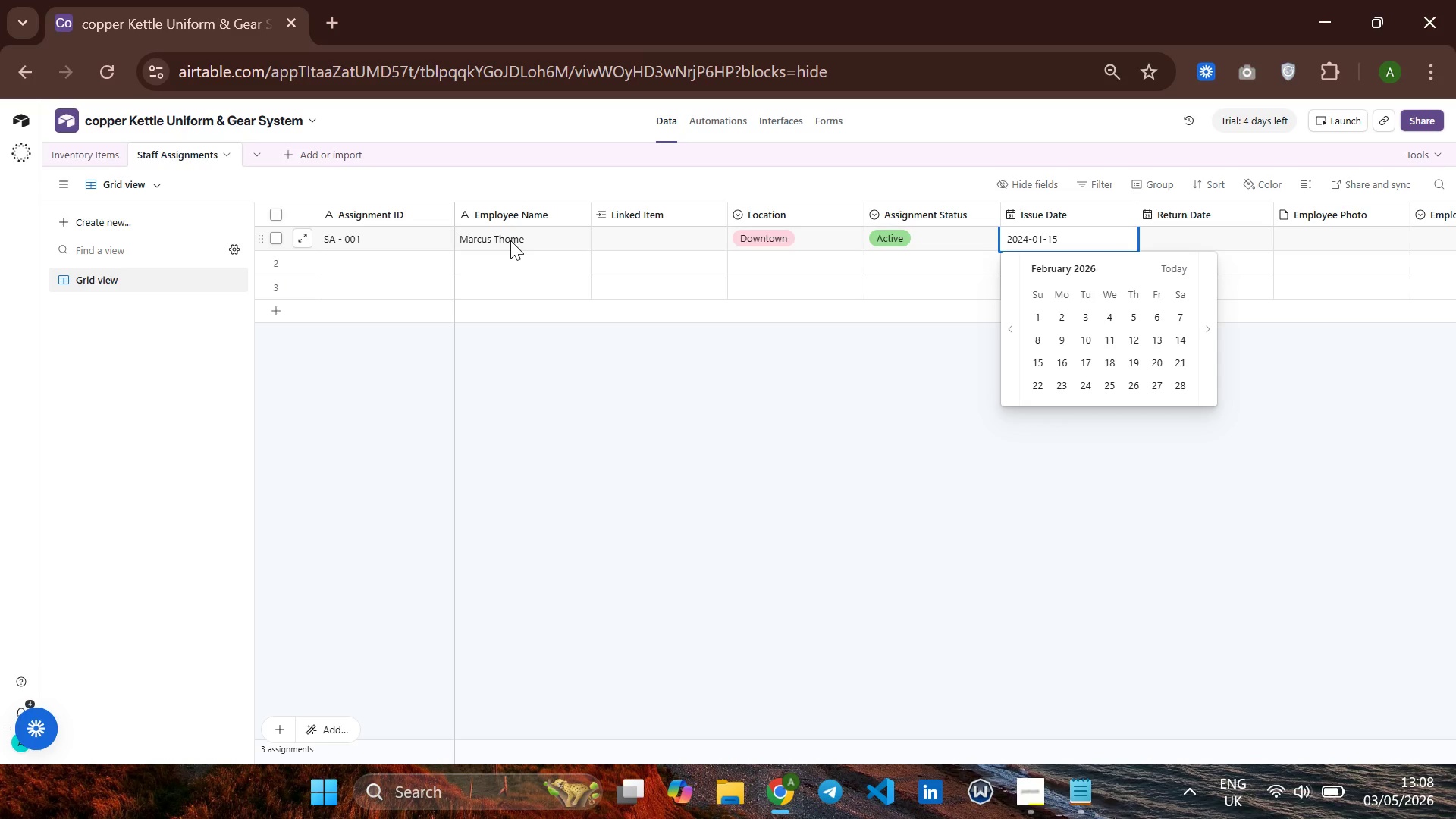 
key(Enter)
 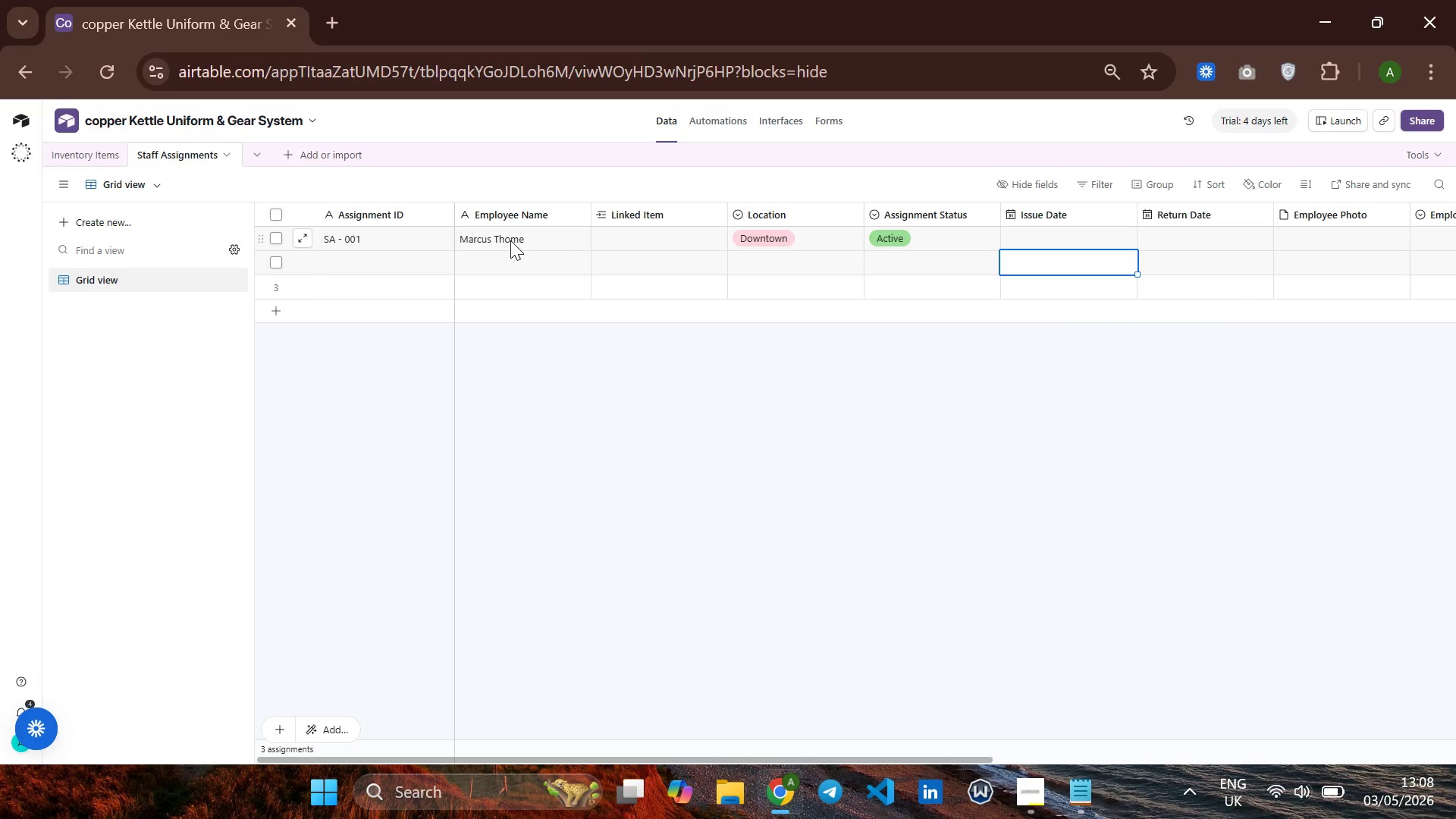 
key(Backspace)
 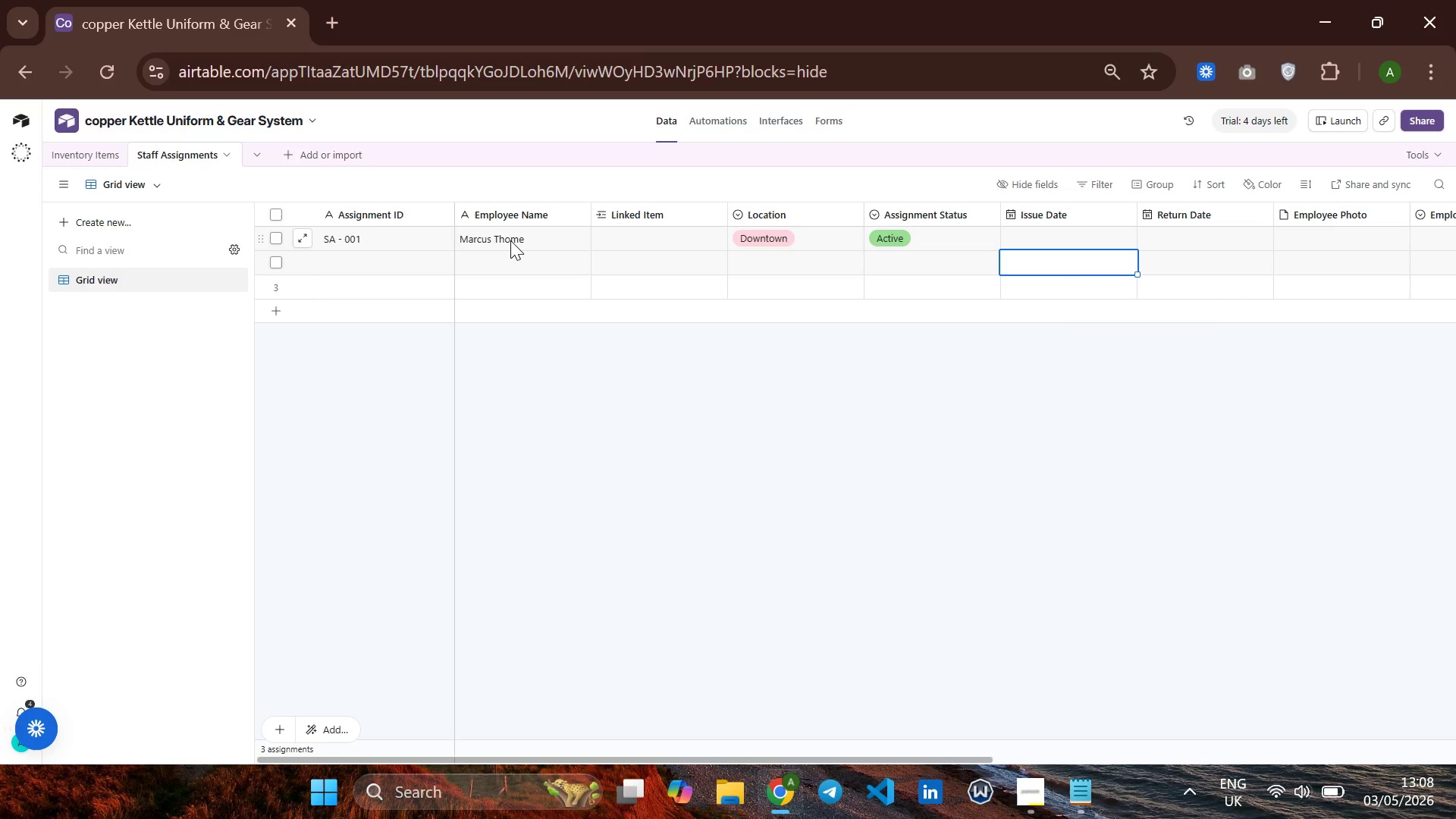 
key(ArrowDown)
 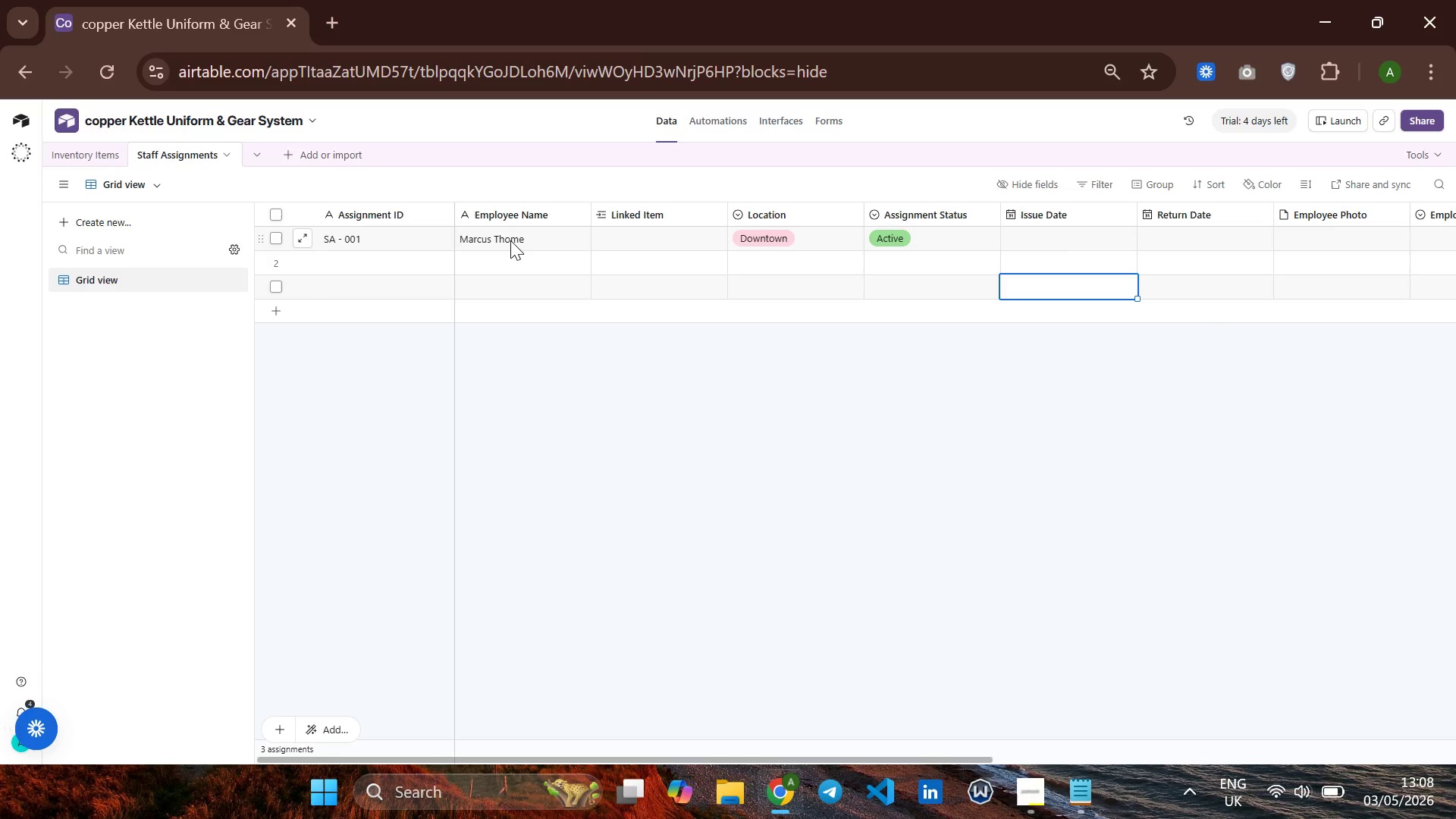 
key(ArrowUp)
 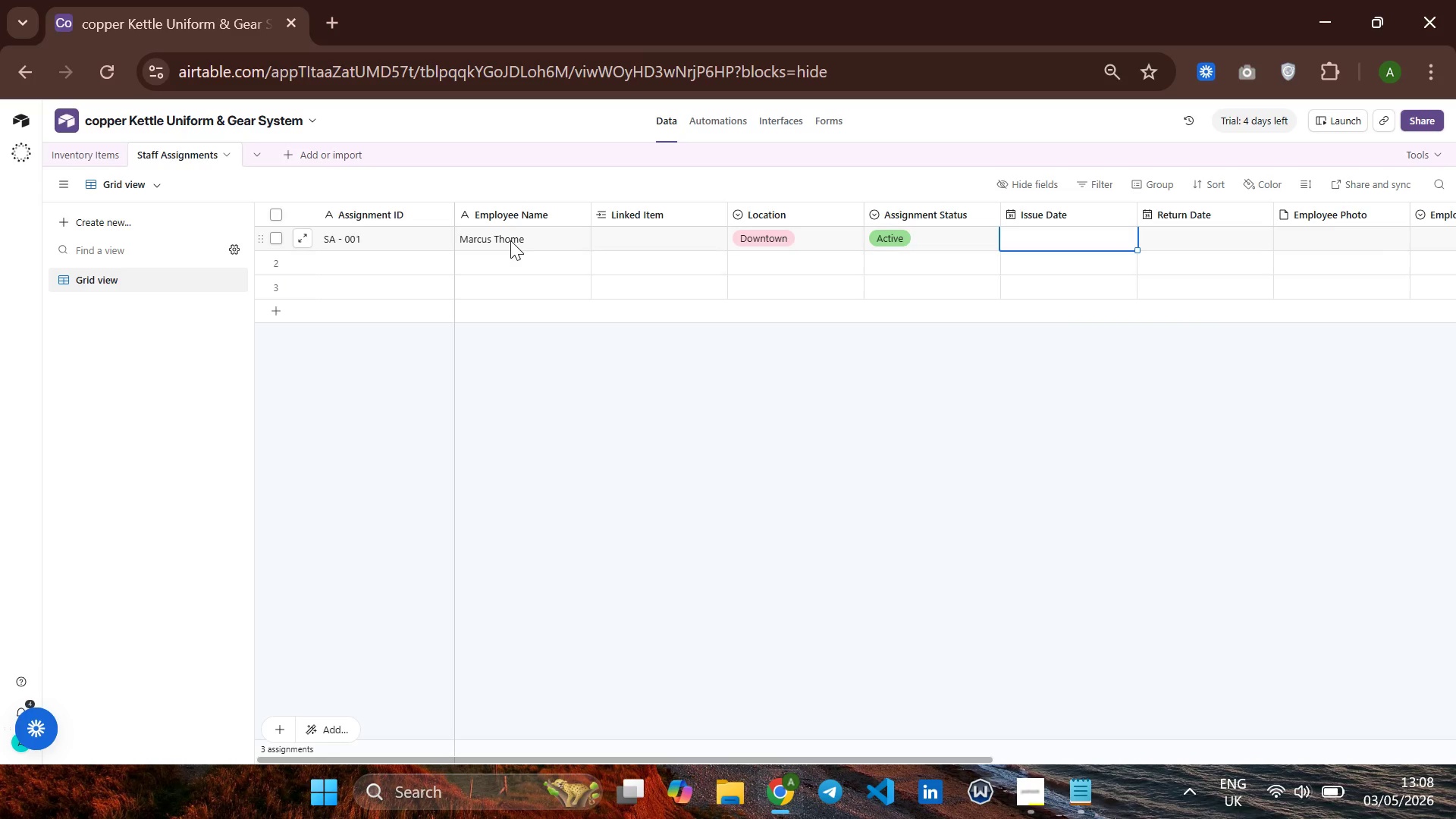 
key(ArrowUp)
 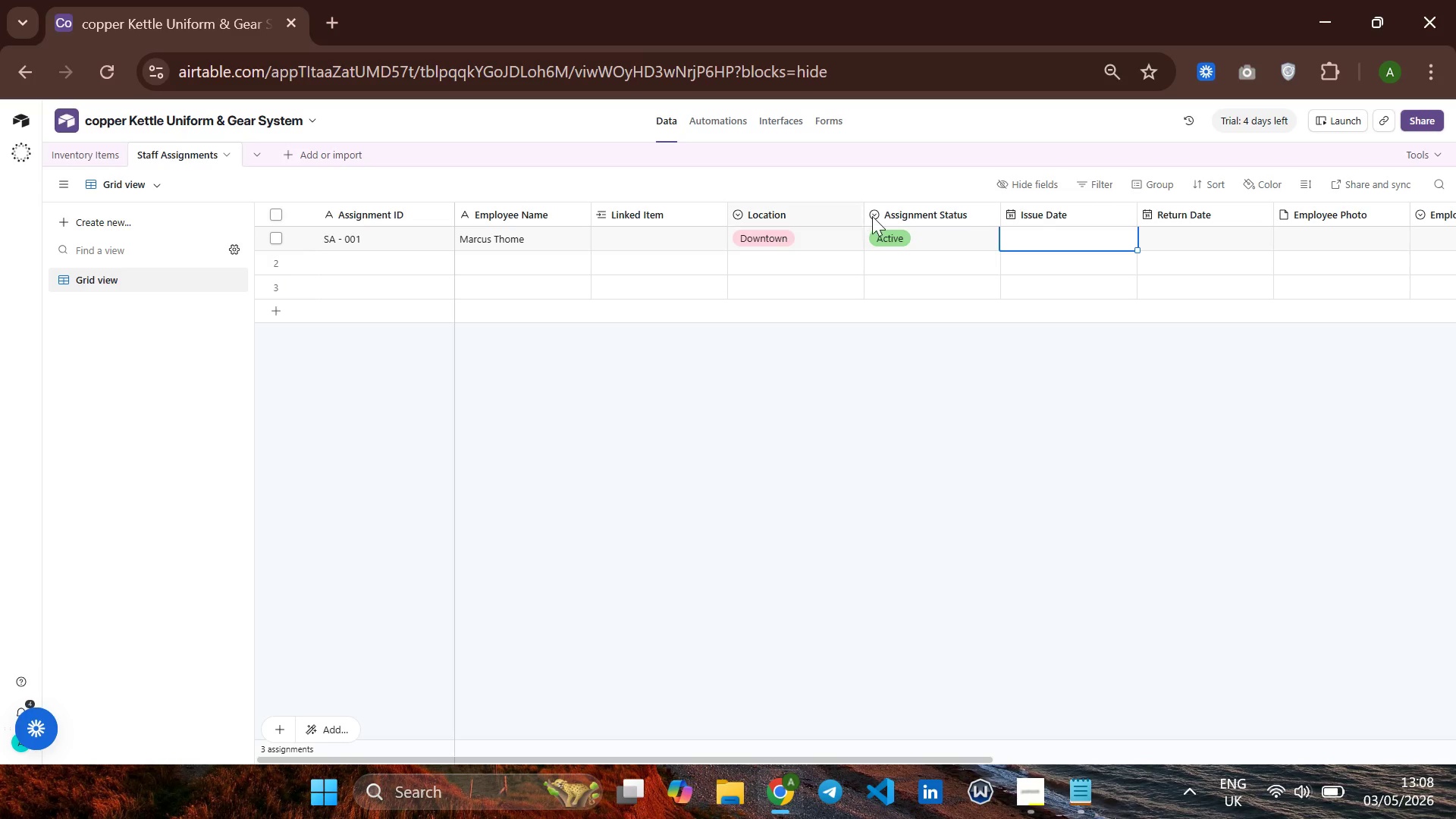 
type(2024-01-05)
 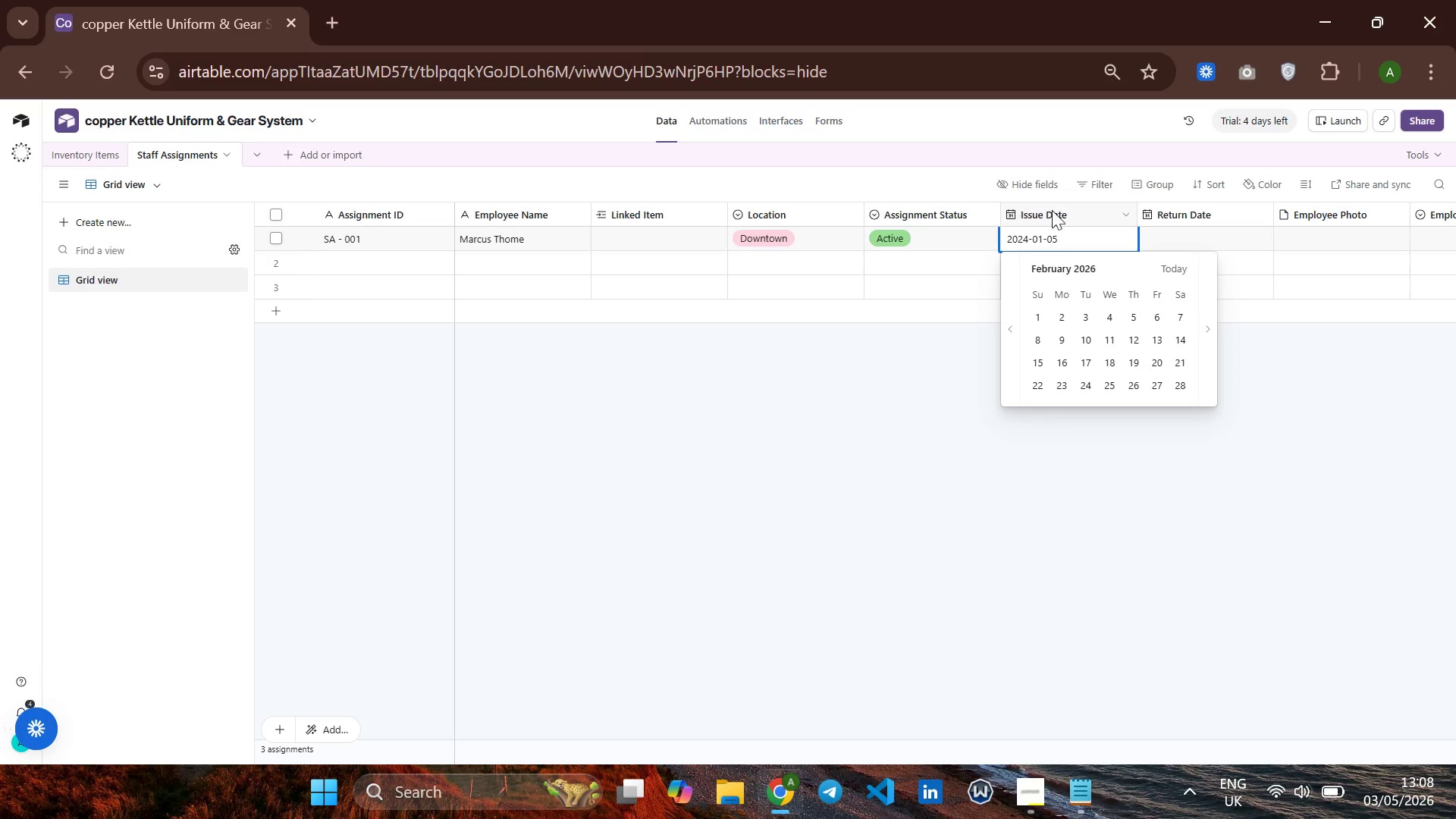 
left_click([1062, 232])
 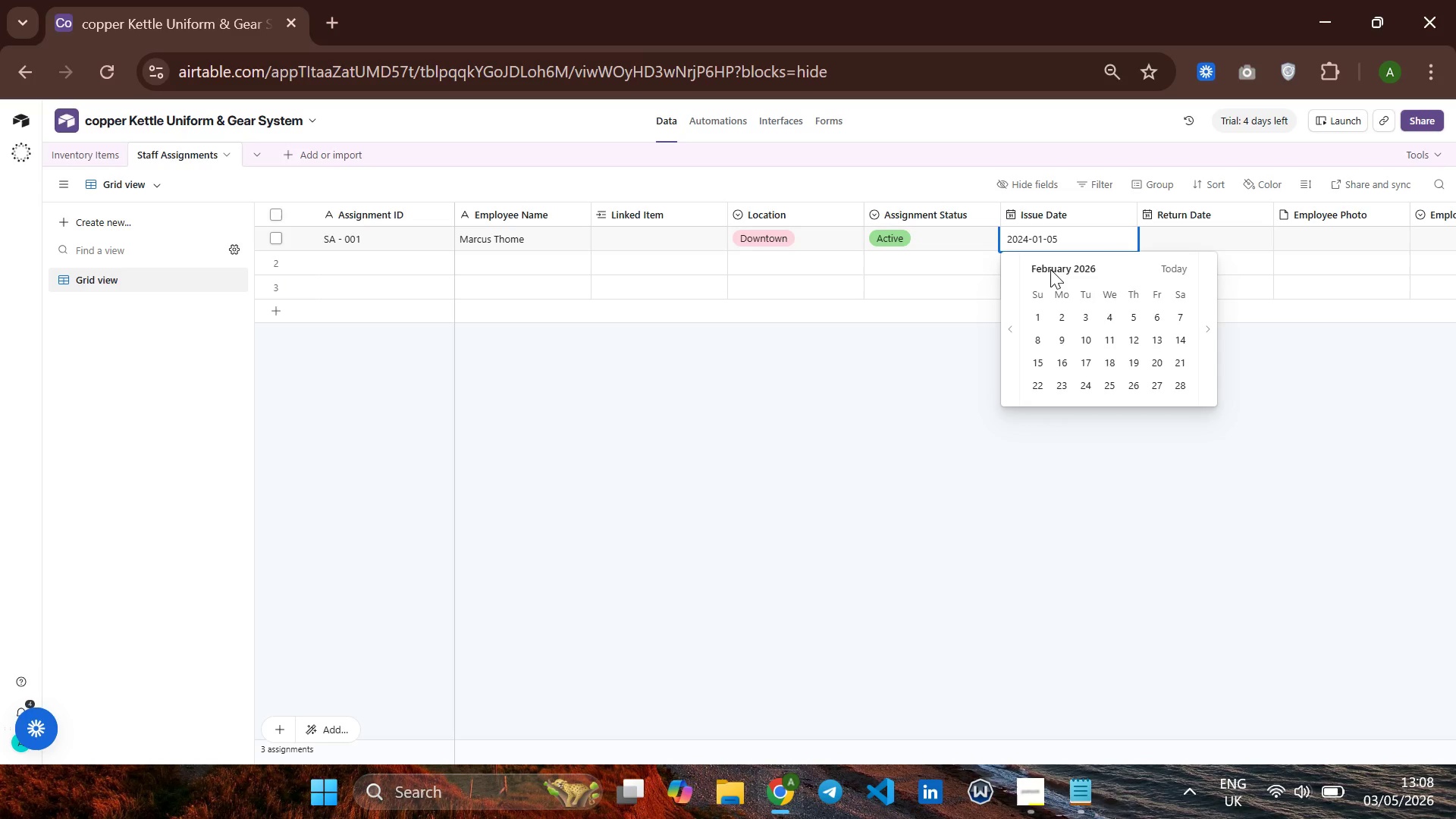 
left_click([990, 269])
 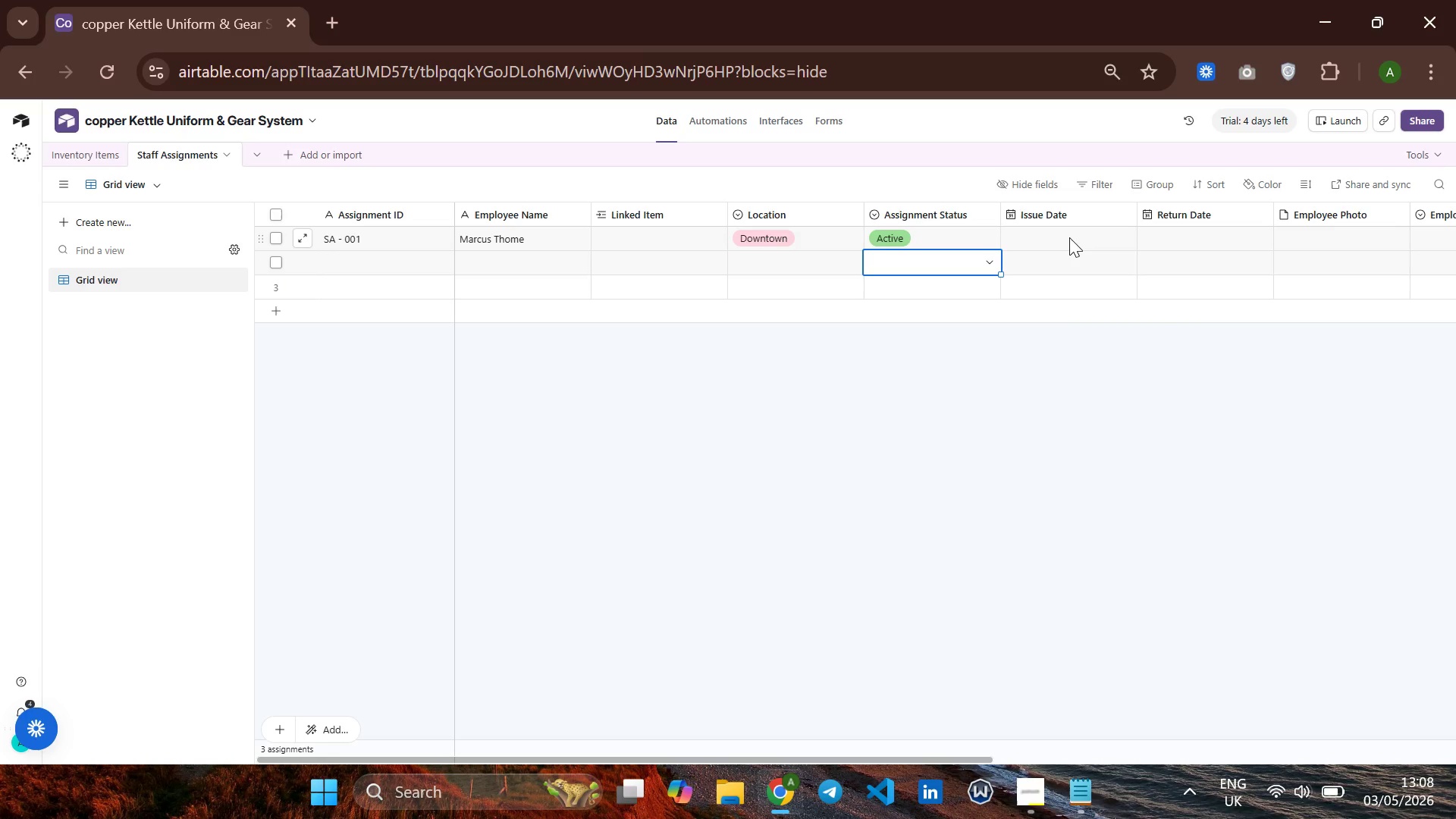 
left_click([1069, 237])
 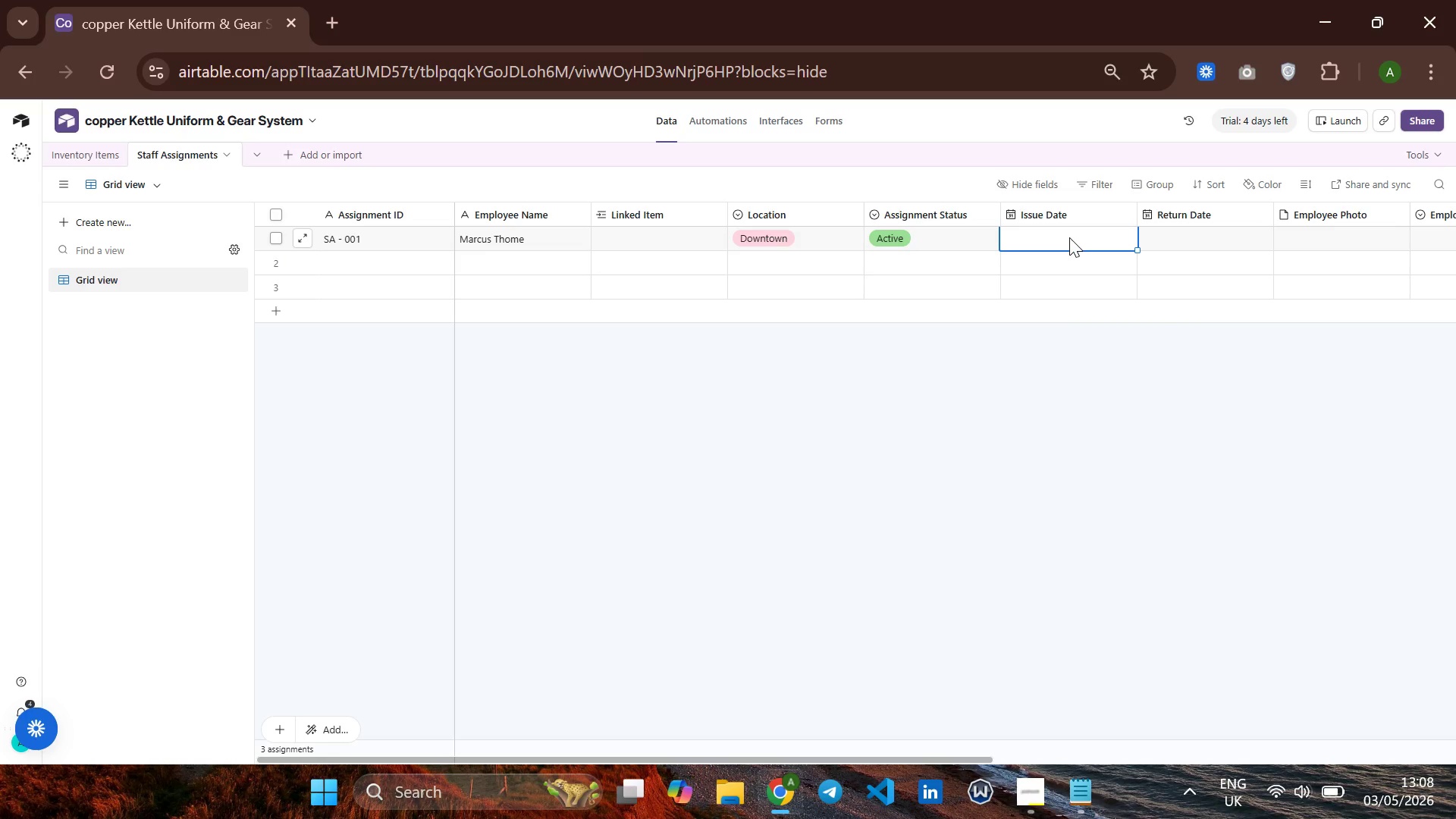 
double_click([1069, 237])
 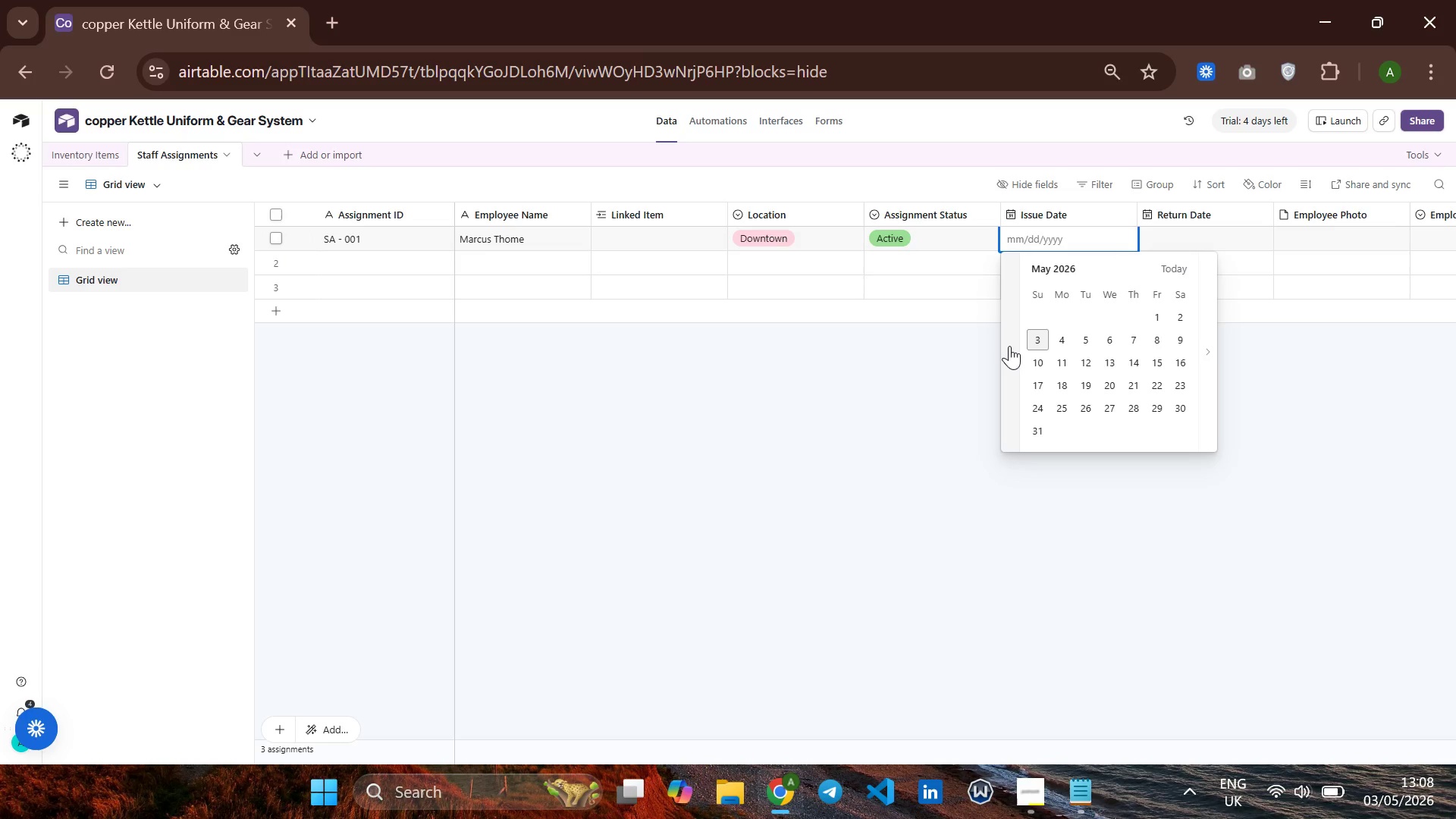 
double_click([1009, 346])
 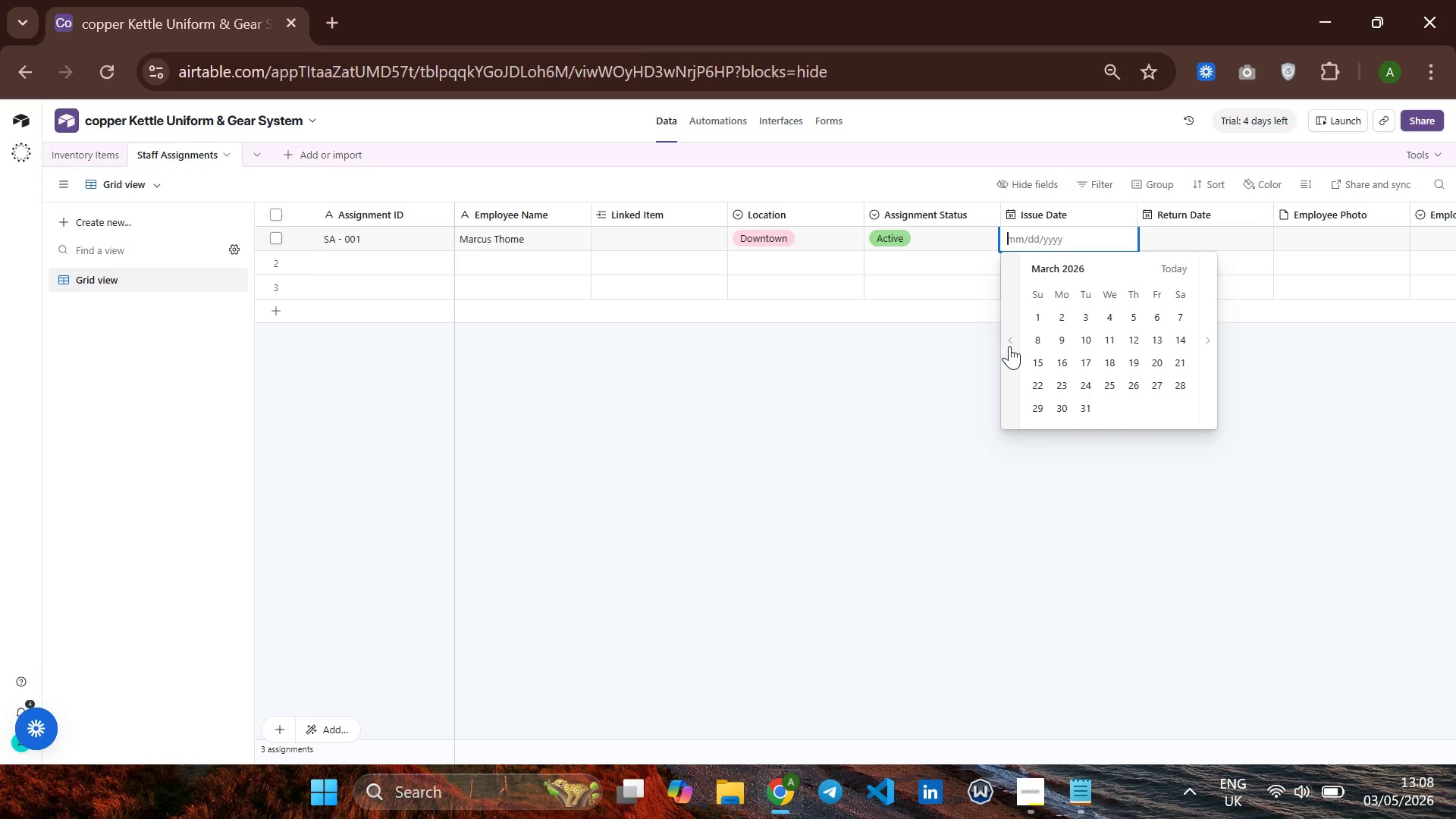 
triple_click([1009, 346])
 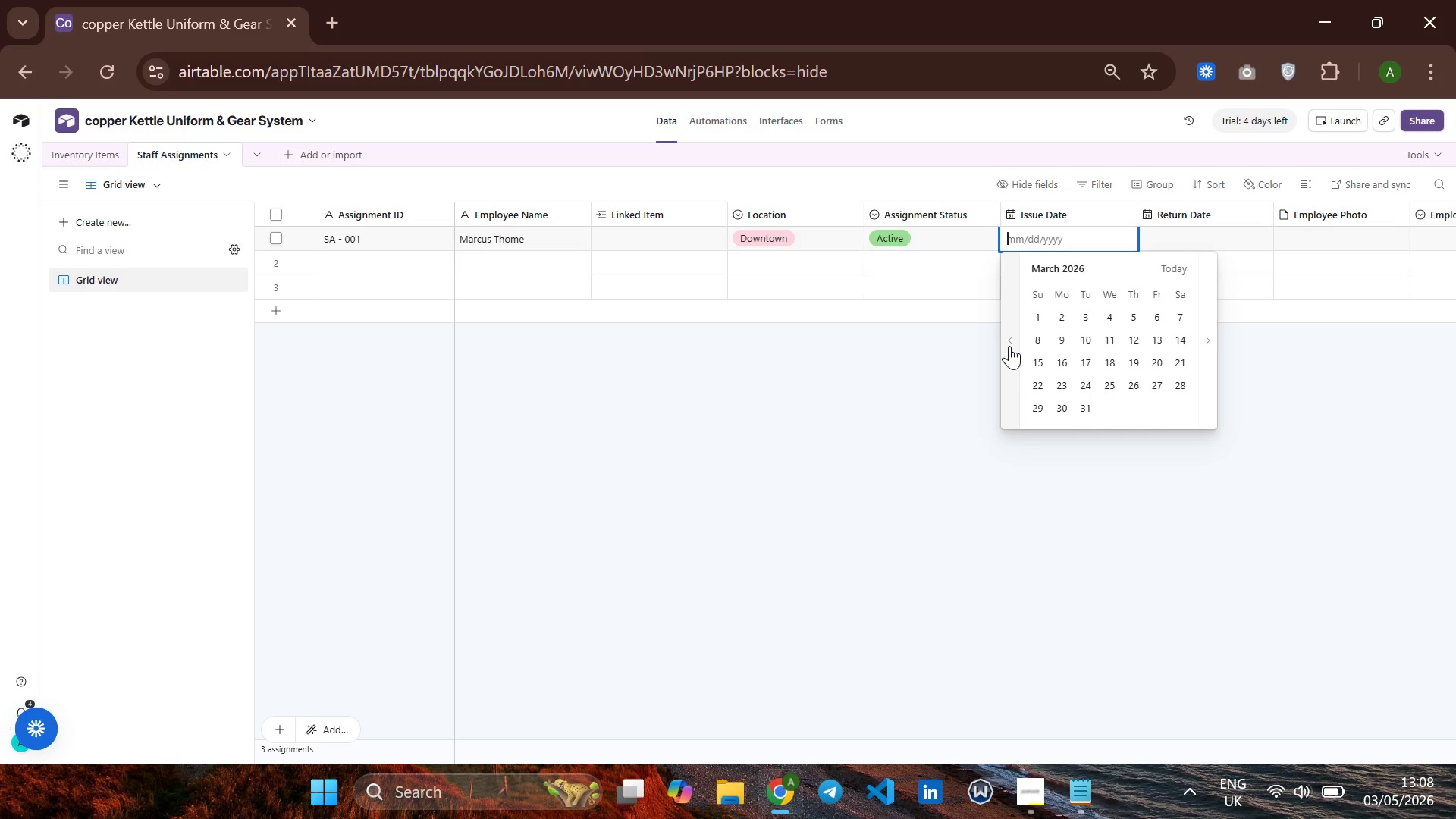 
triple_click([1009, 346])
 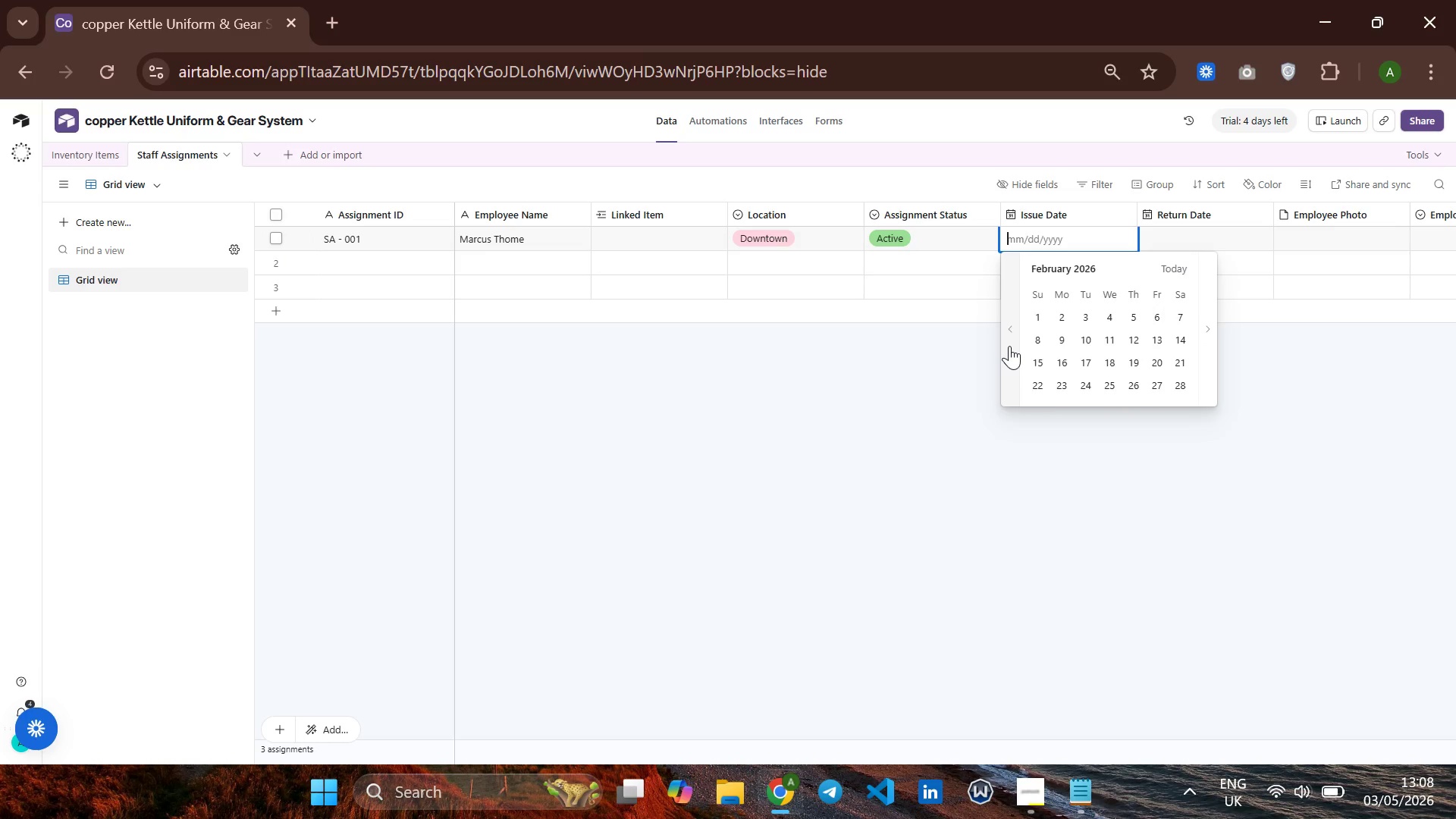 
triple_click([1009, 346])
 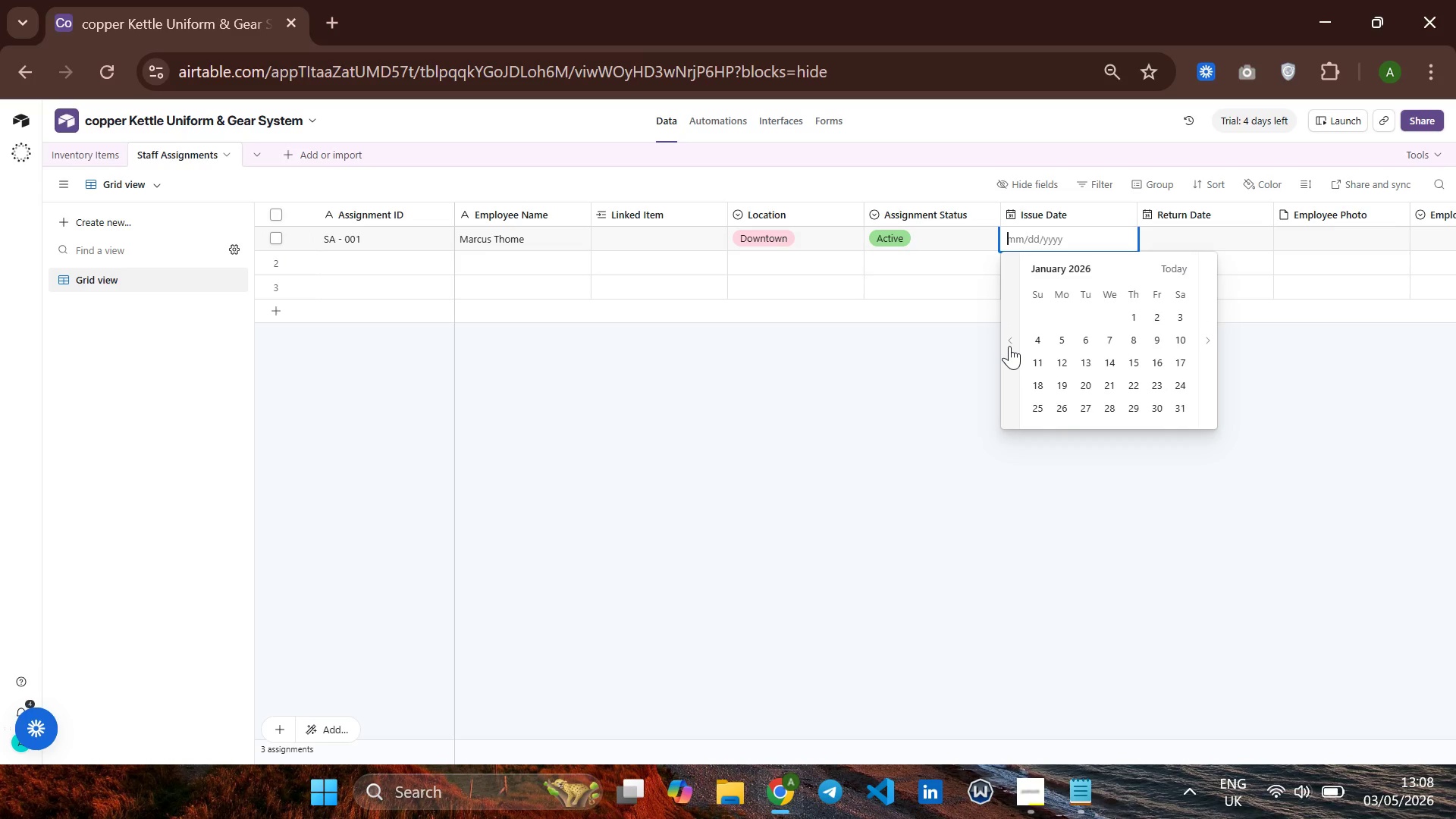 
triple_click([1009, 346])
 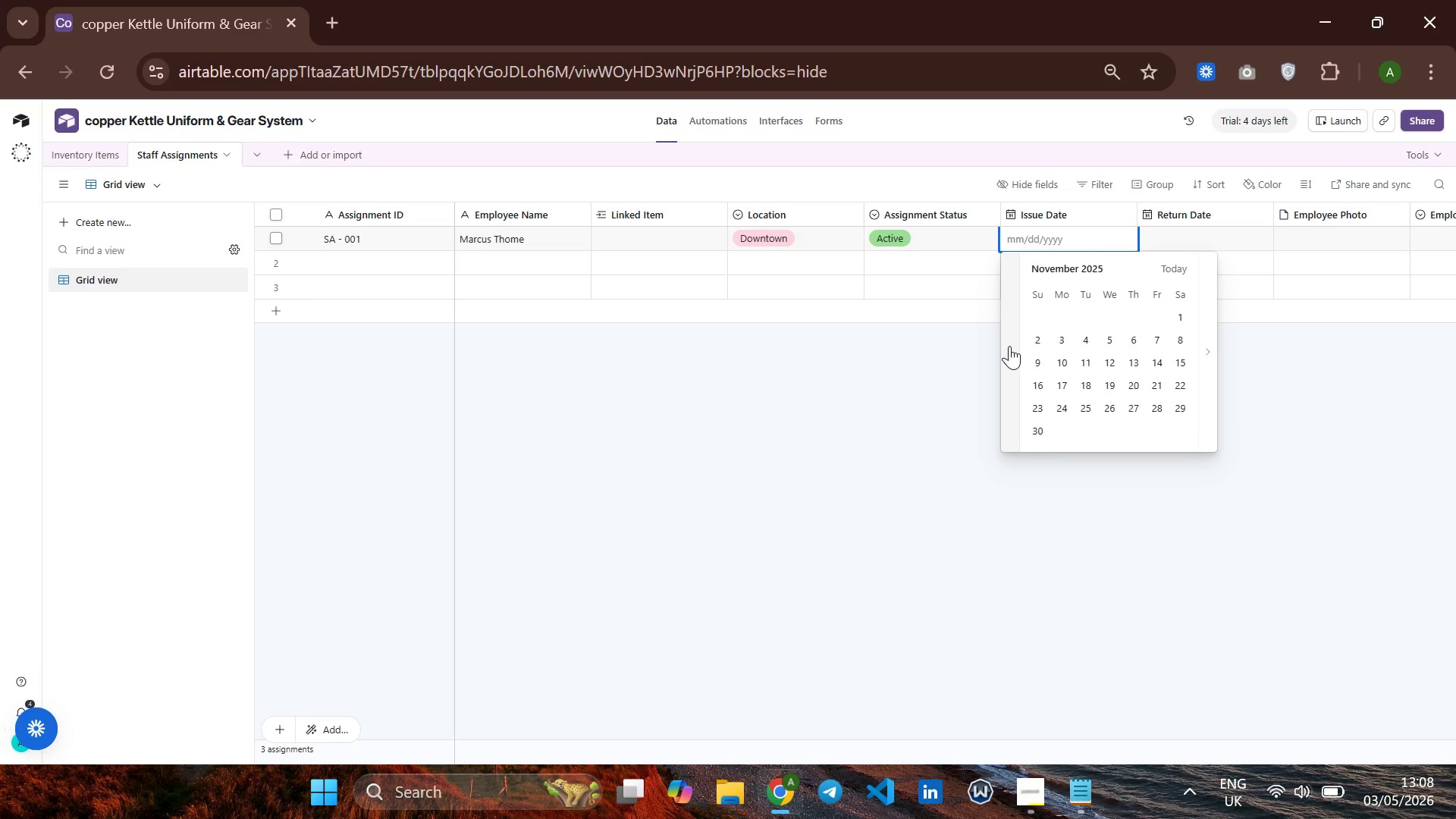 
triple_click([1009, 346])
 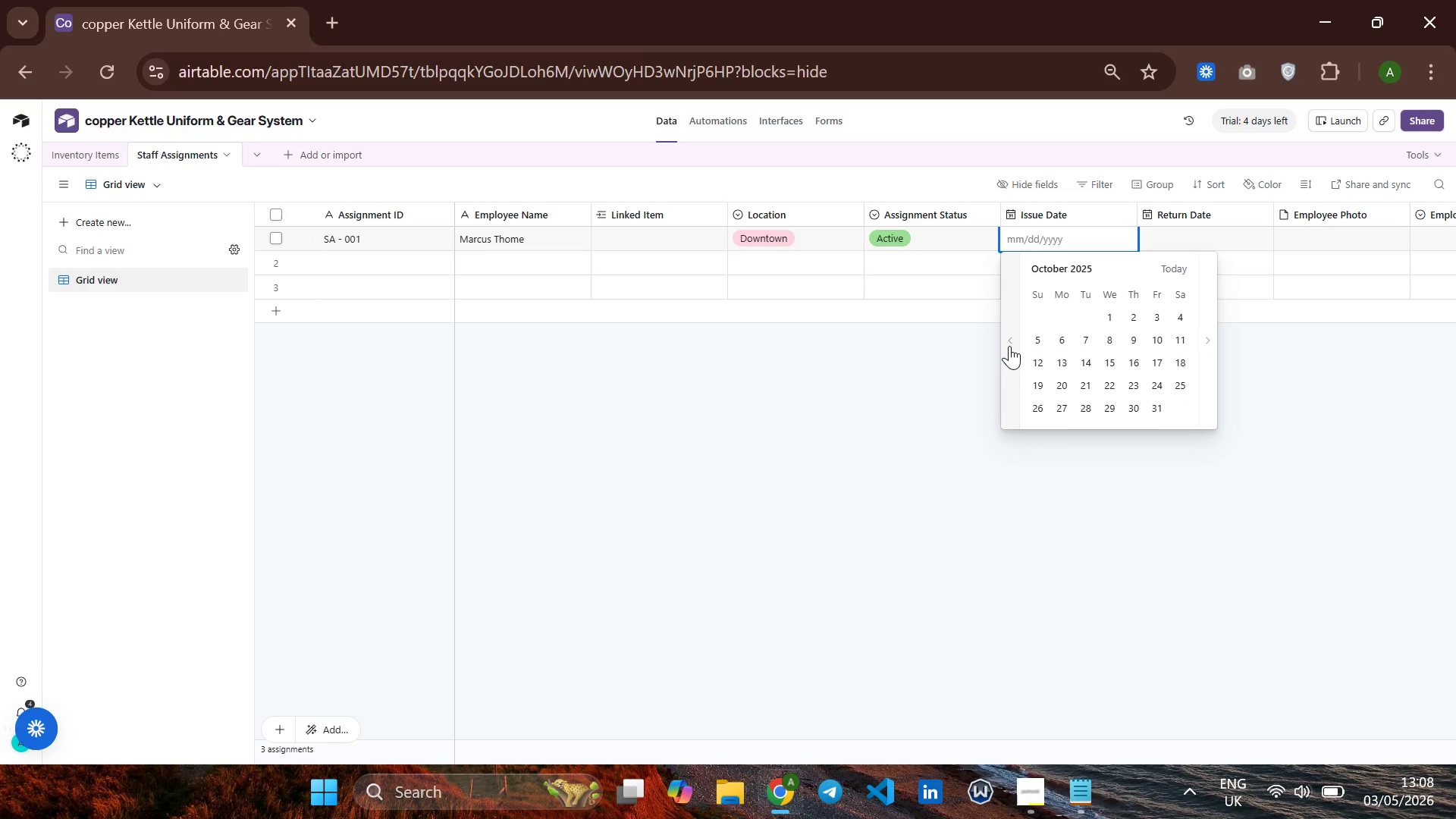 
left_click_drag(start_coordinate=[1009, 346], to_coordinate=[1072, 348])
 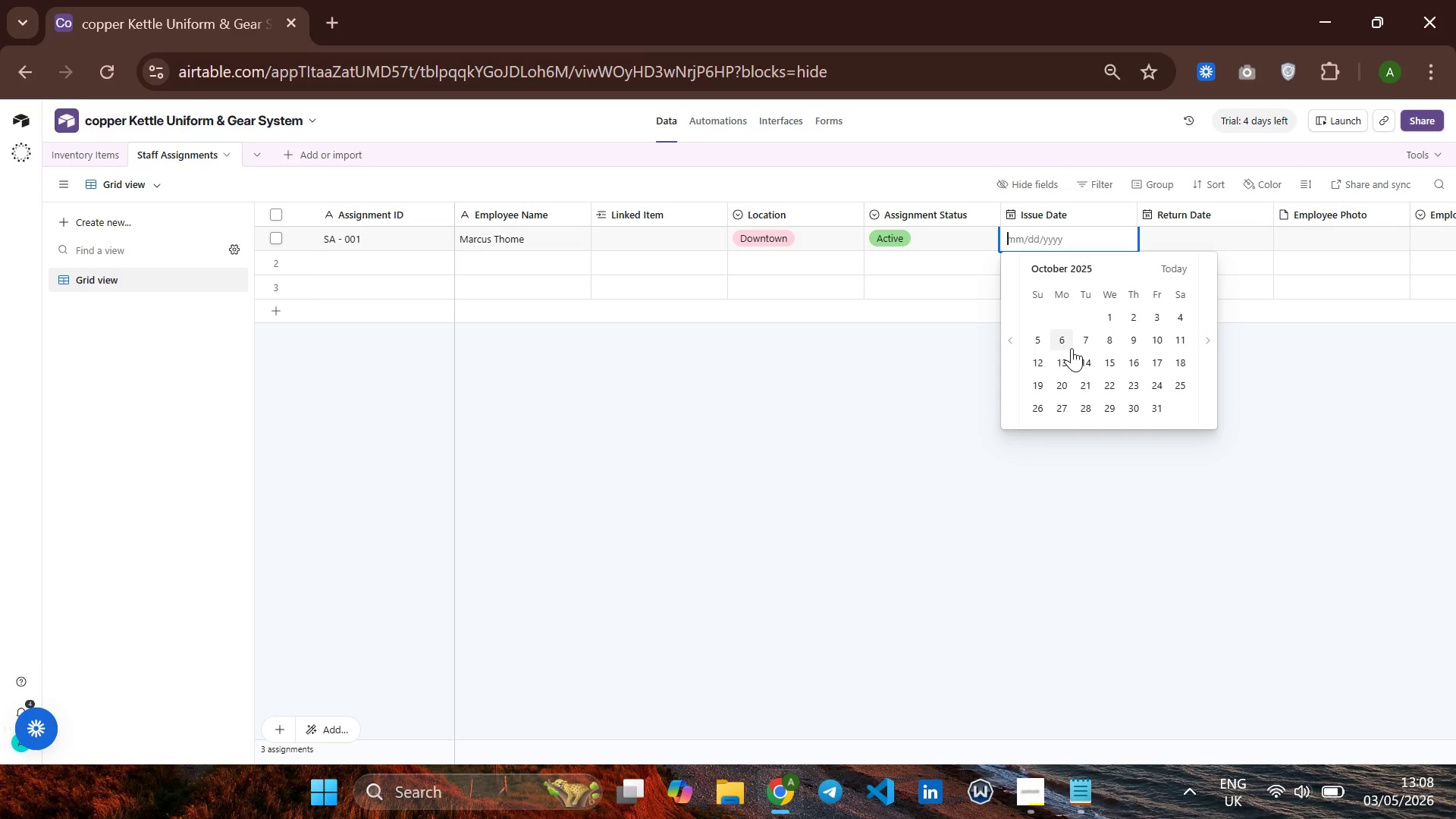 
left_click([1072, 348])
 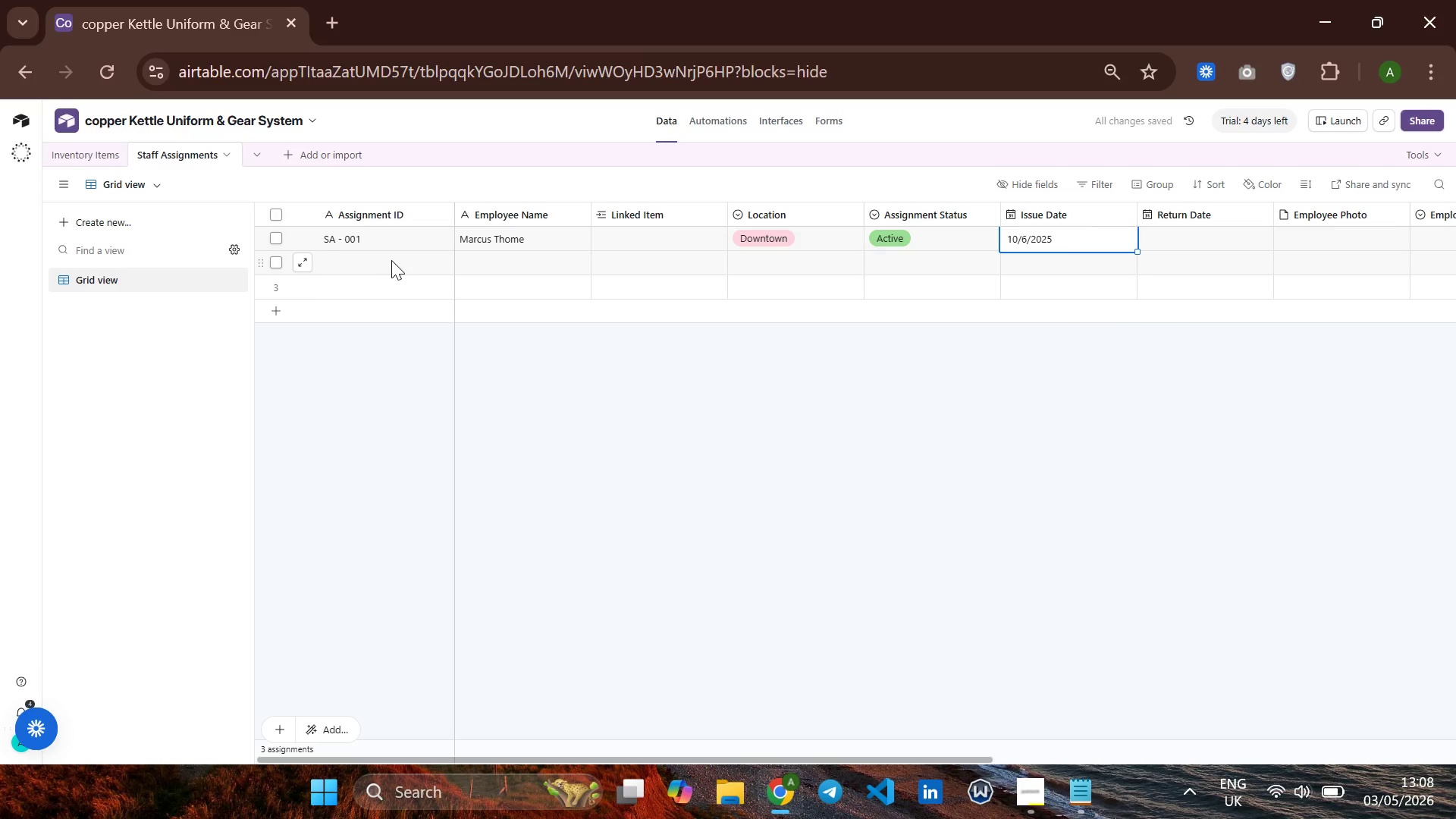 
left_click_drag(start_coordinate=[393, 246], to_coordinate=[455, 253])
 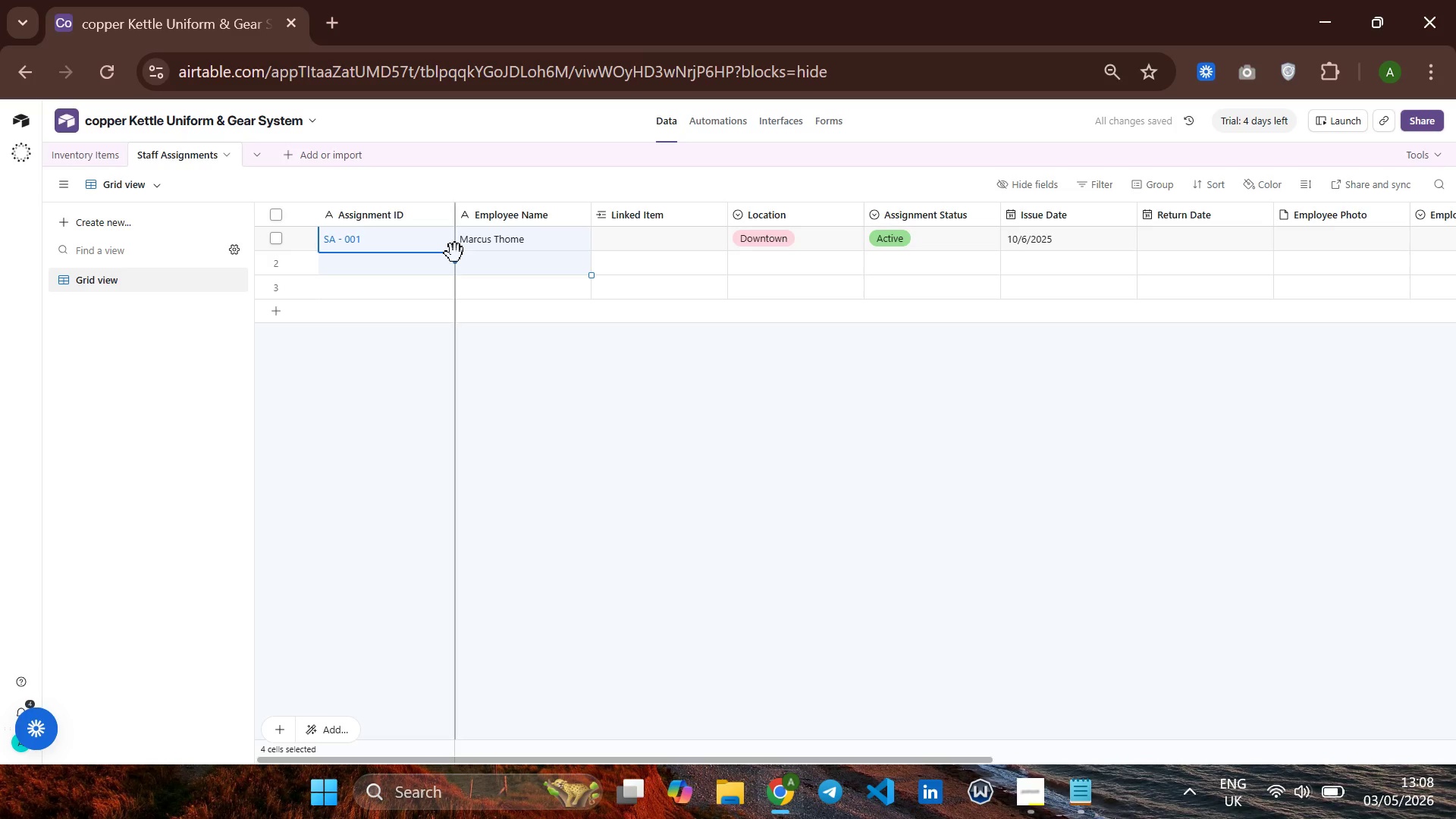 
left_click([455, 253])
 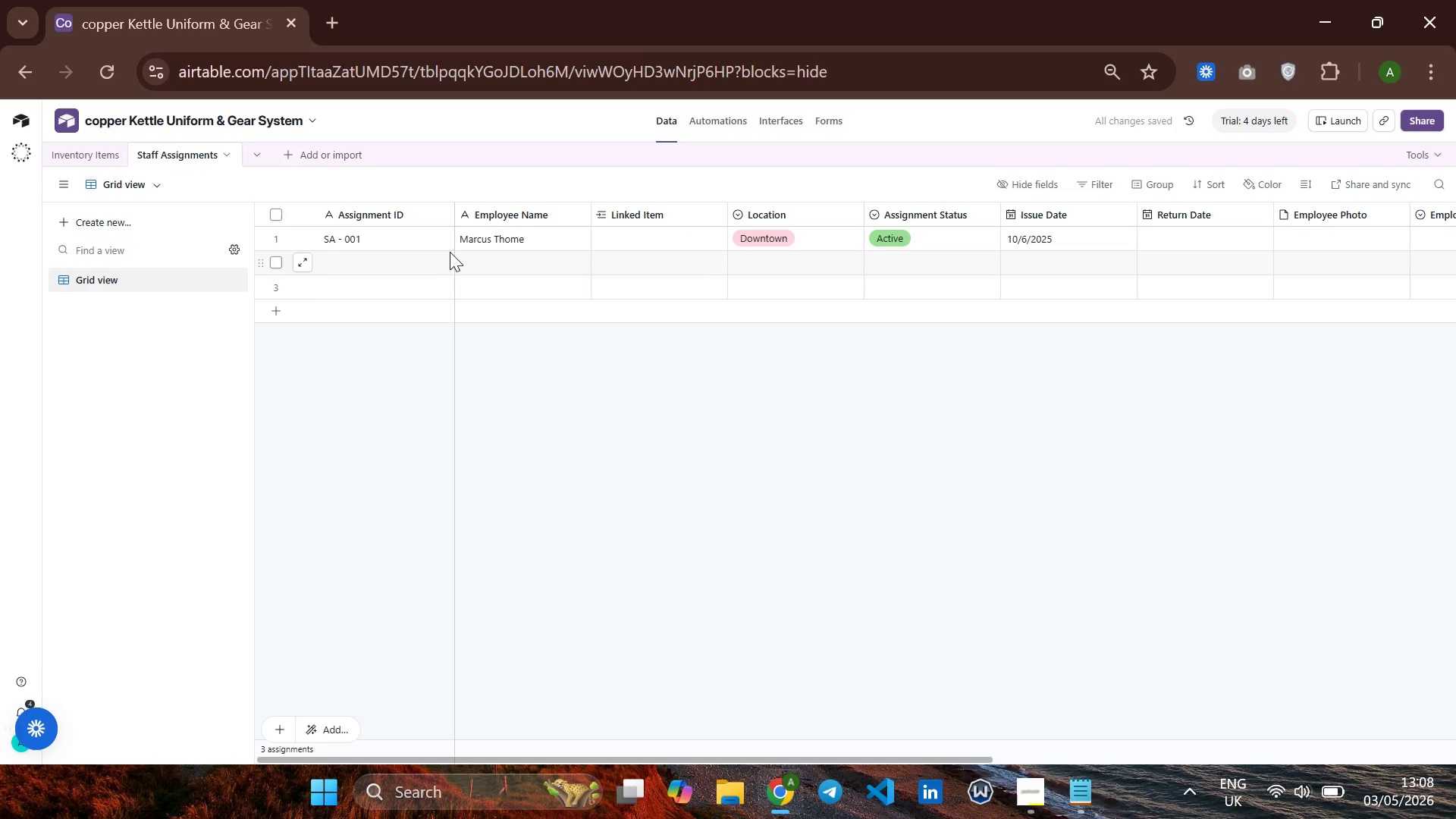 
left_click([443, 245])
 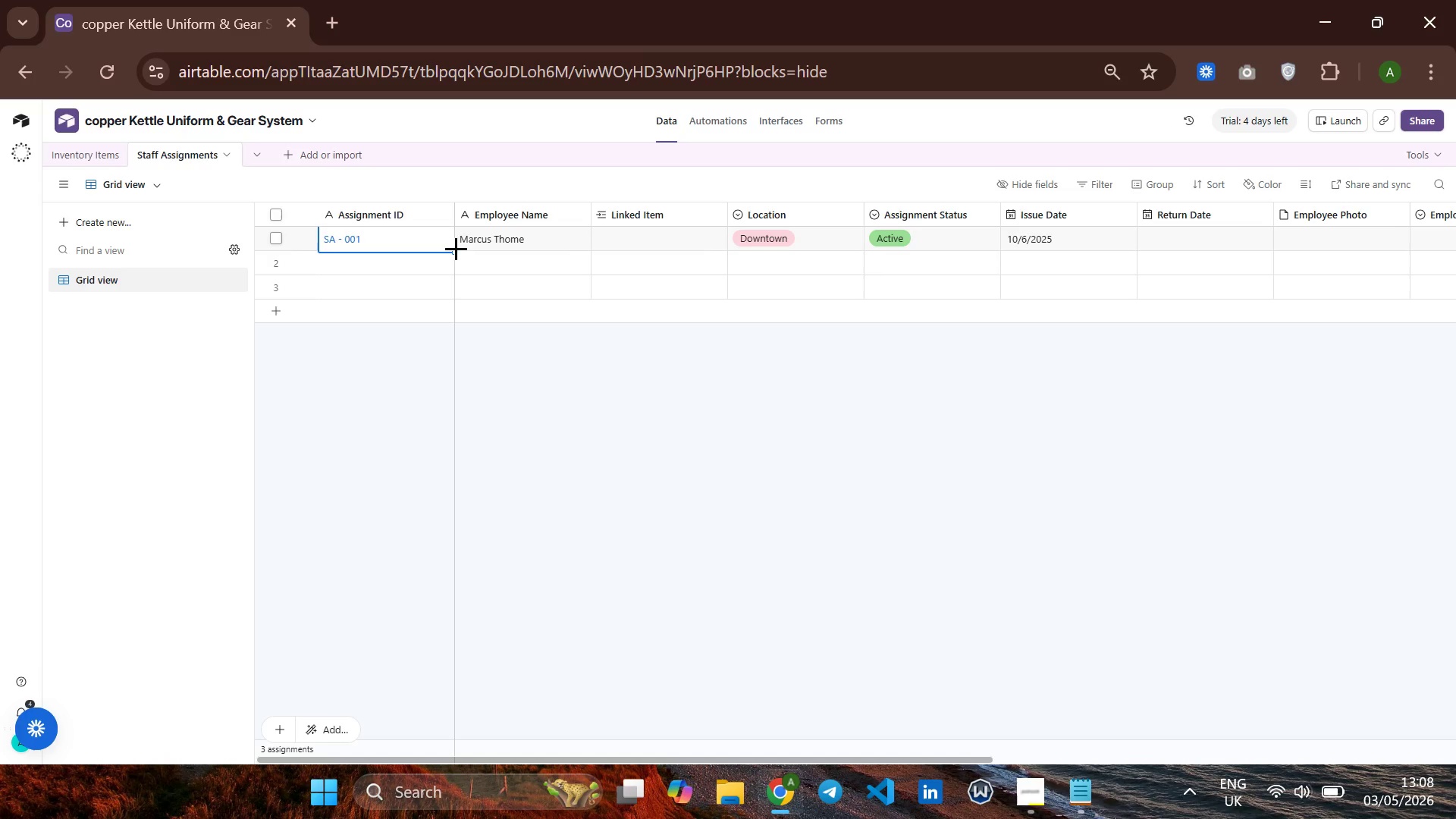 
left_click_drag(start_coordinate=[456, 249], to_coordinate=[446, 284])
 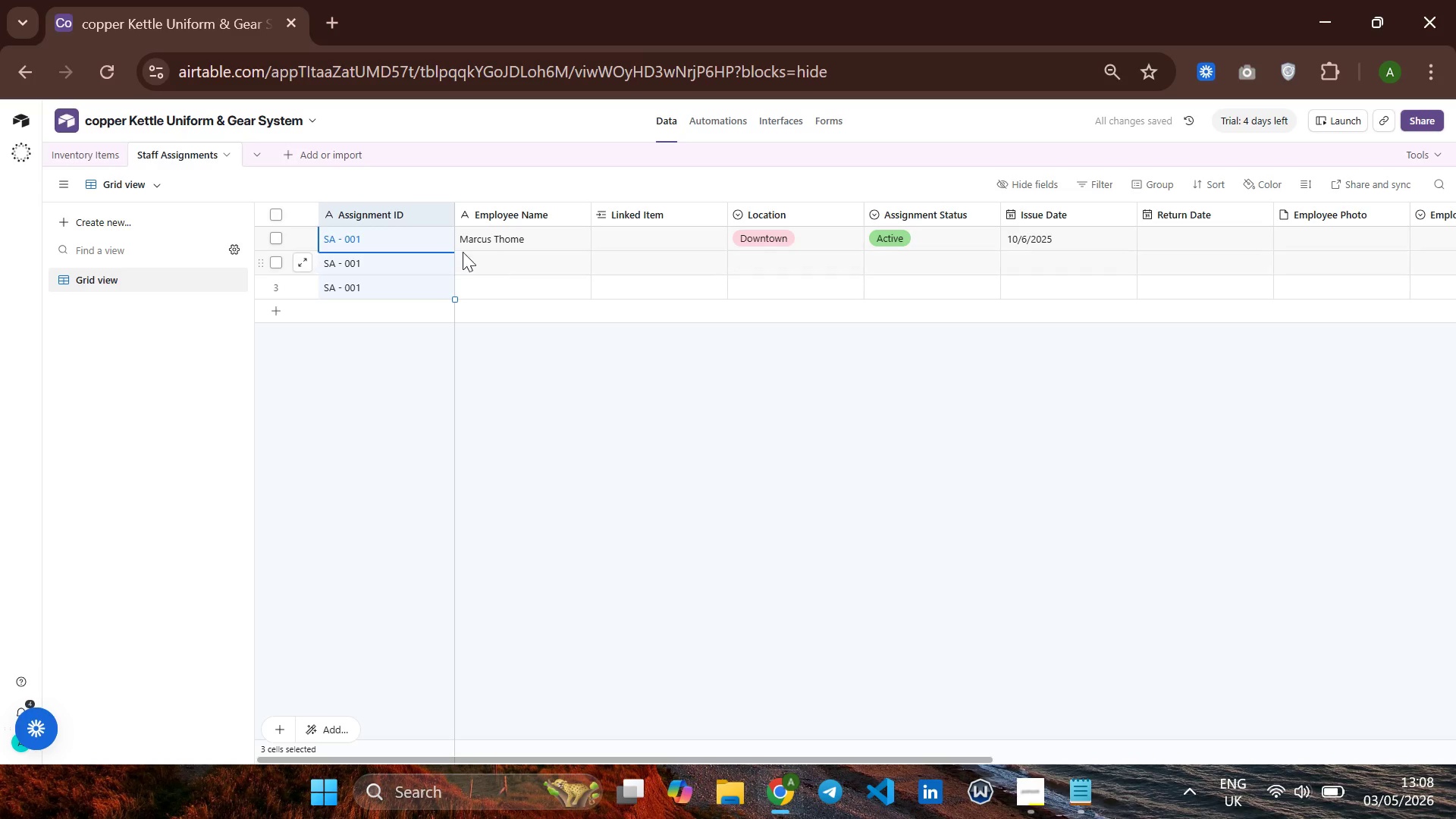 
left_click([412, 268])
 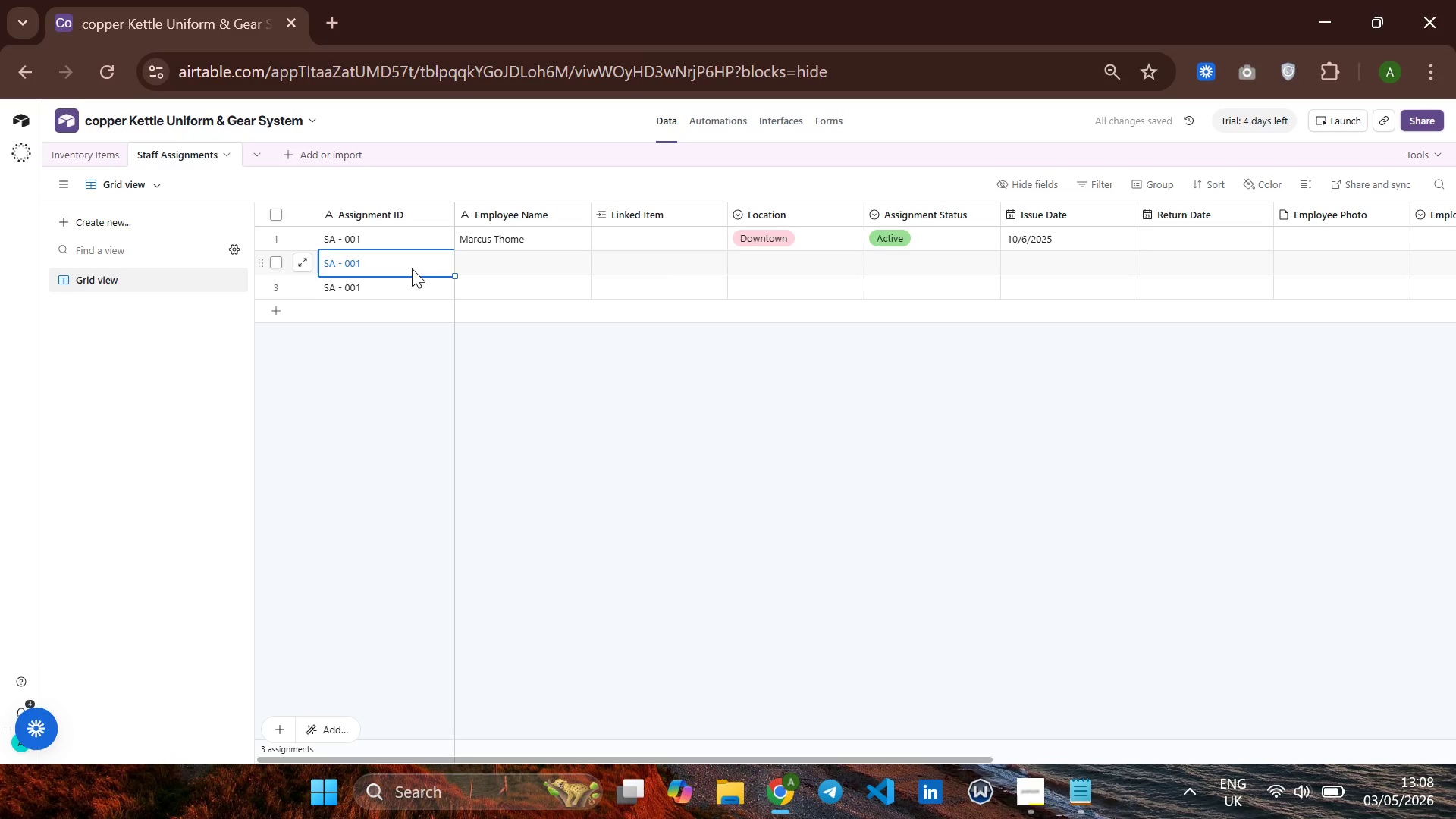 
key(Enter)
 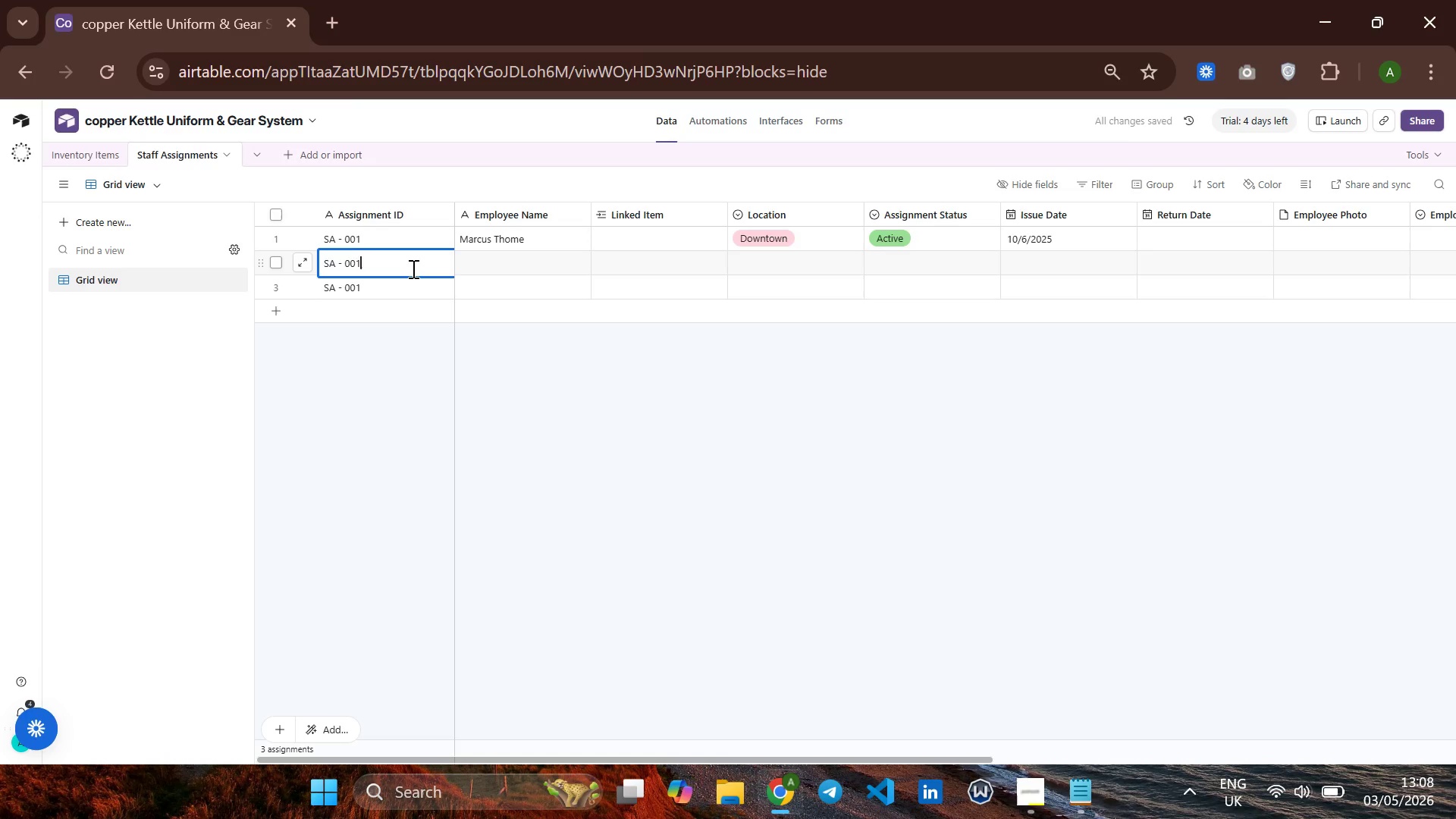 
key(2)
 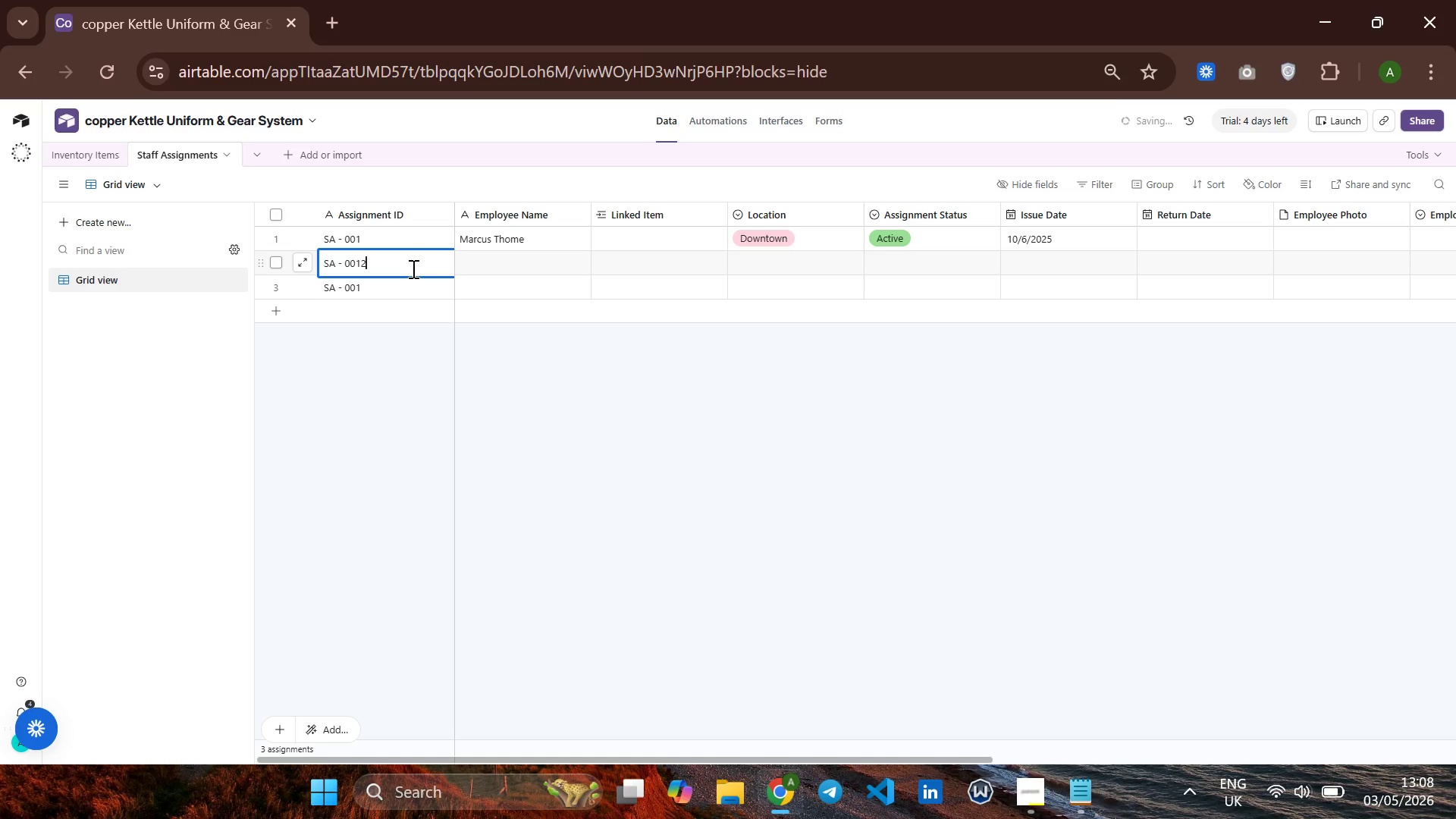 
key(Backspace)
 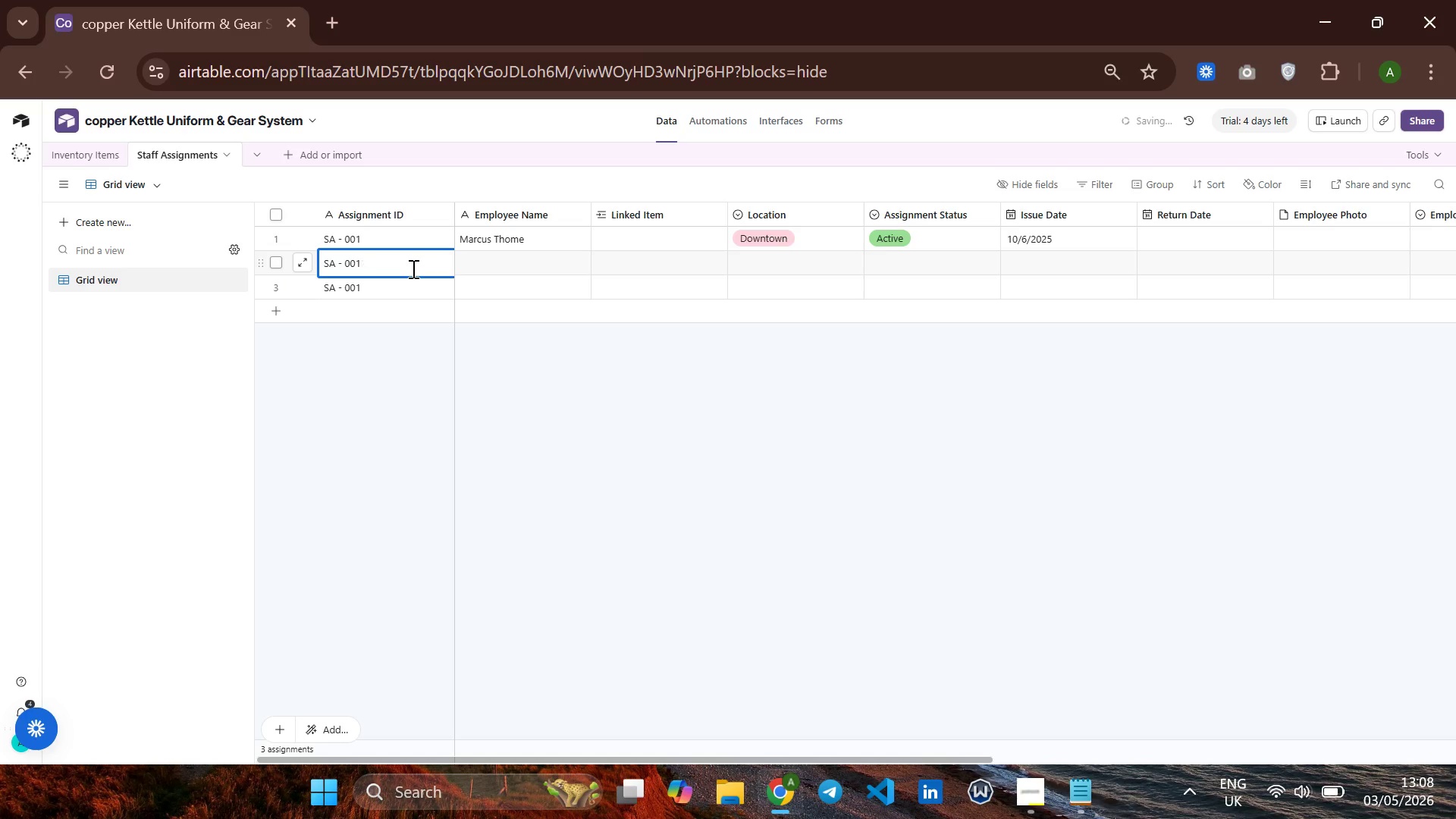 
key(Backspace)
 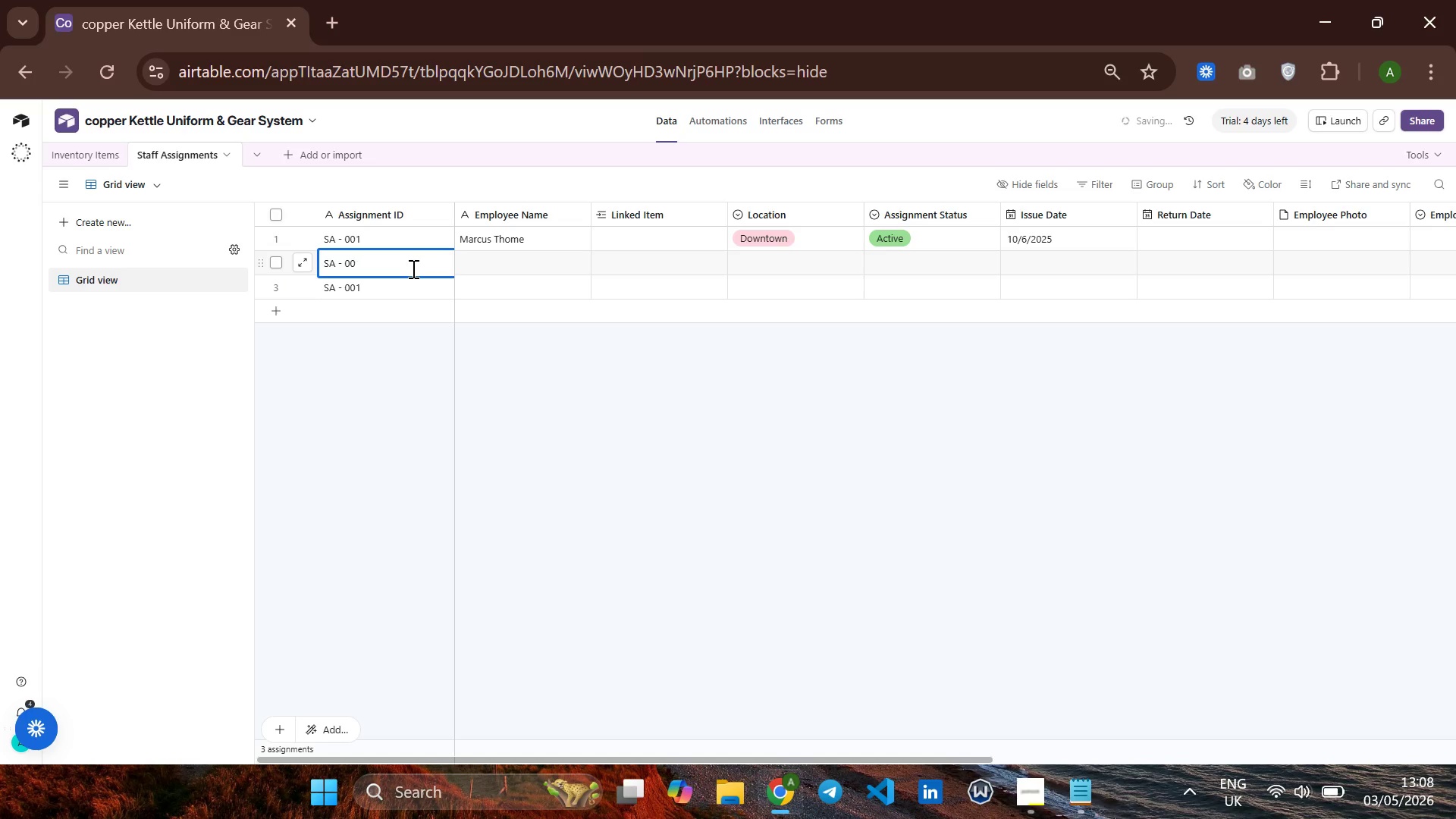 
key(2)
 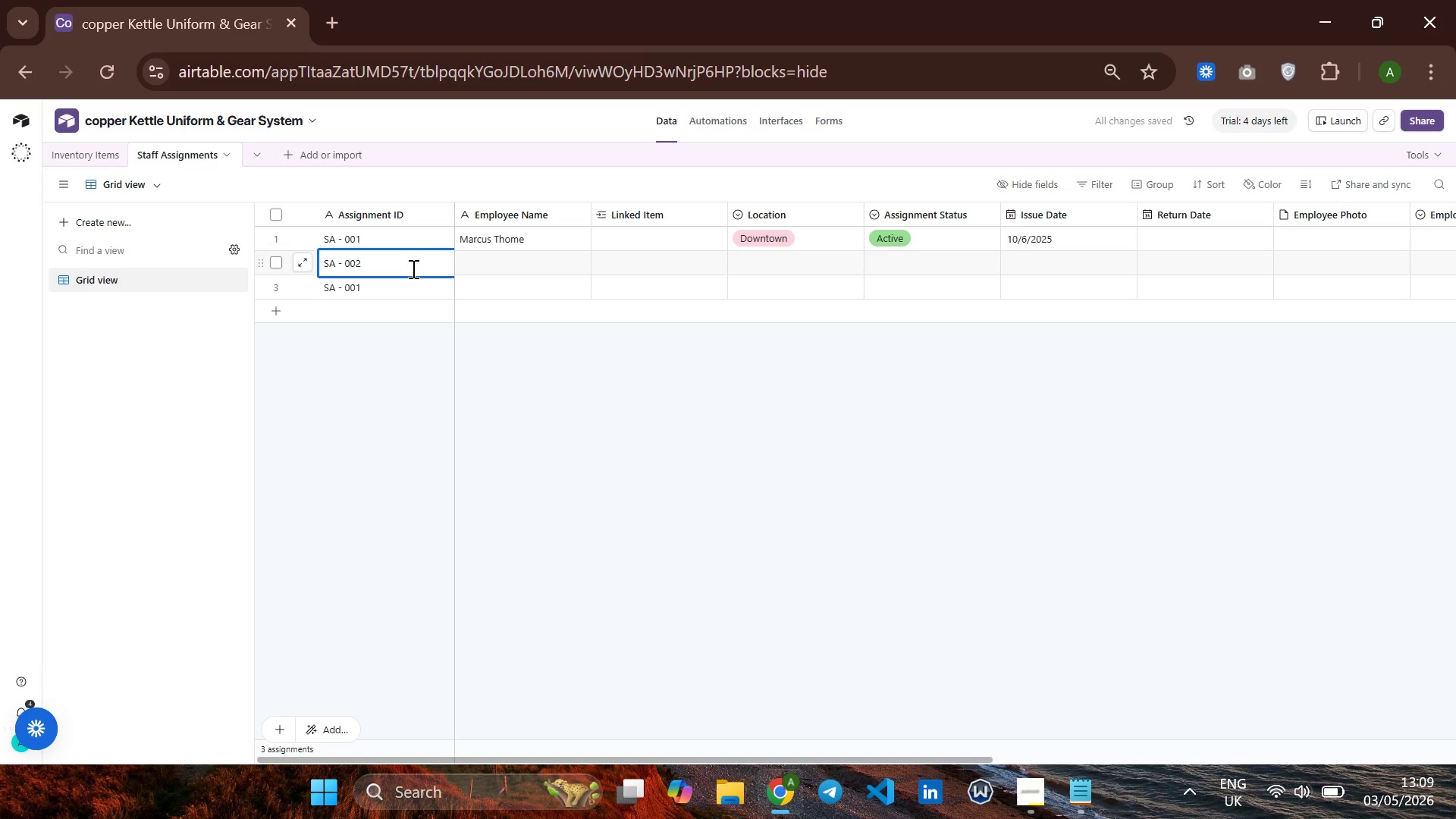 
key(ArrowUp)
 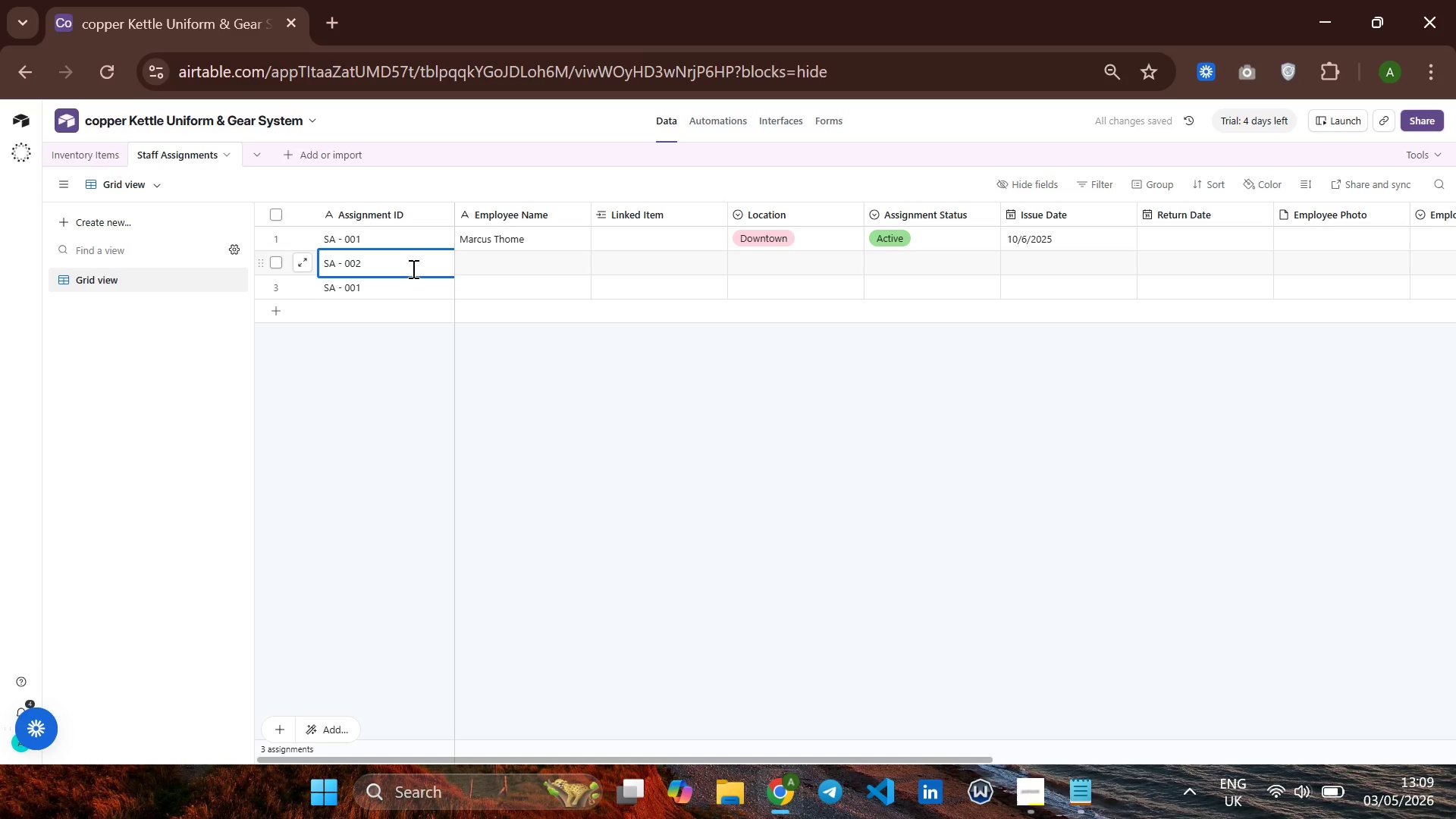 
key(Shift+ShiftRight)
 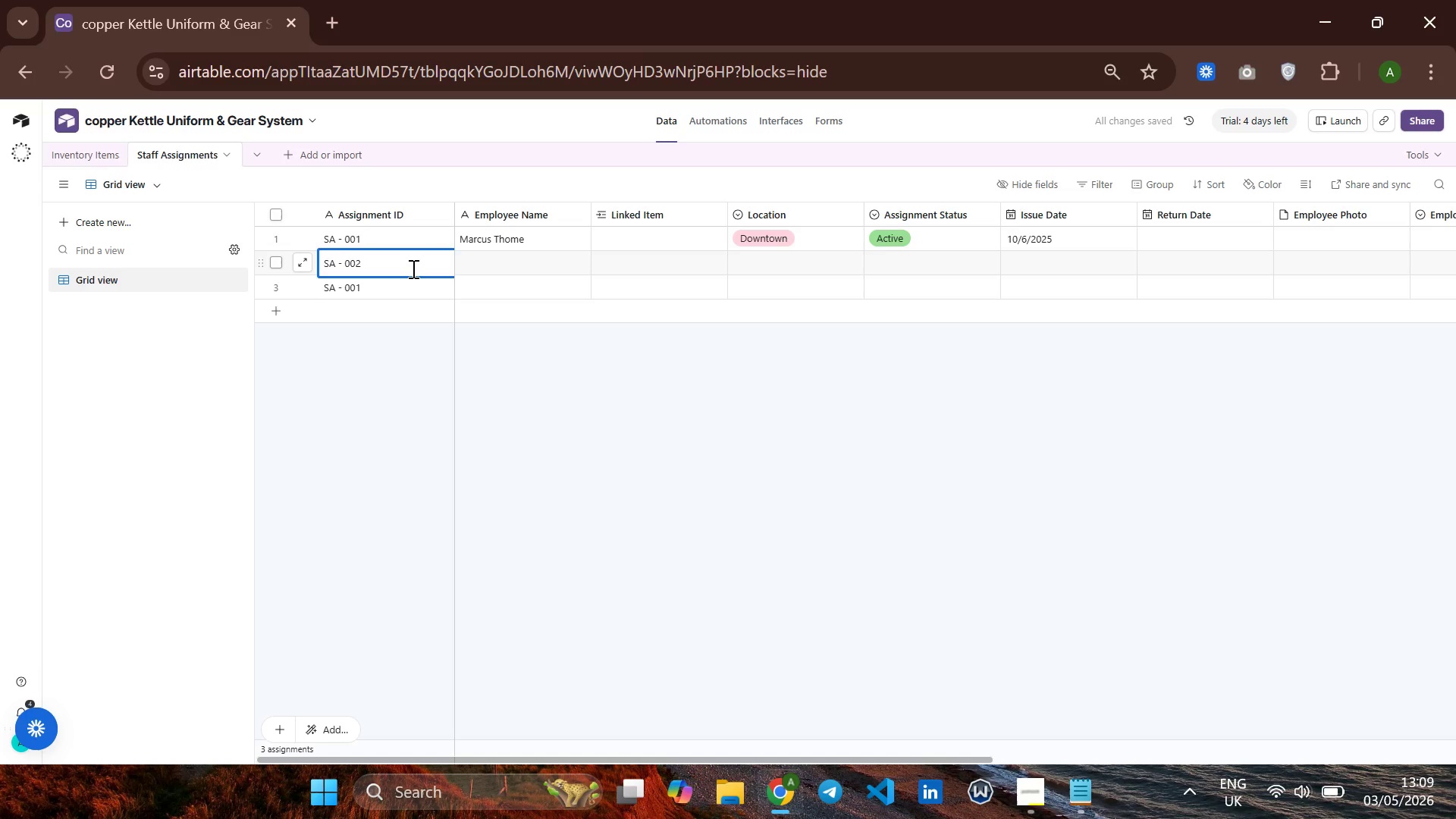 
key(Enter)
 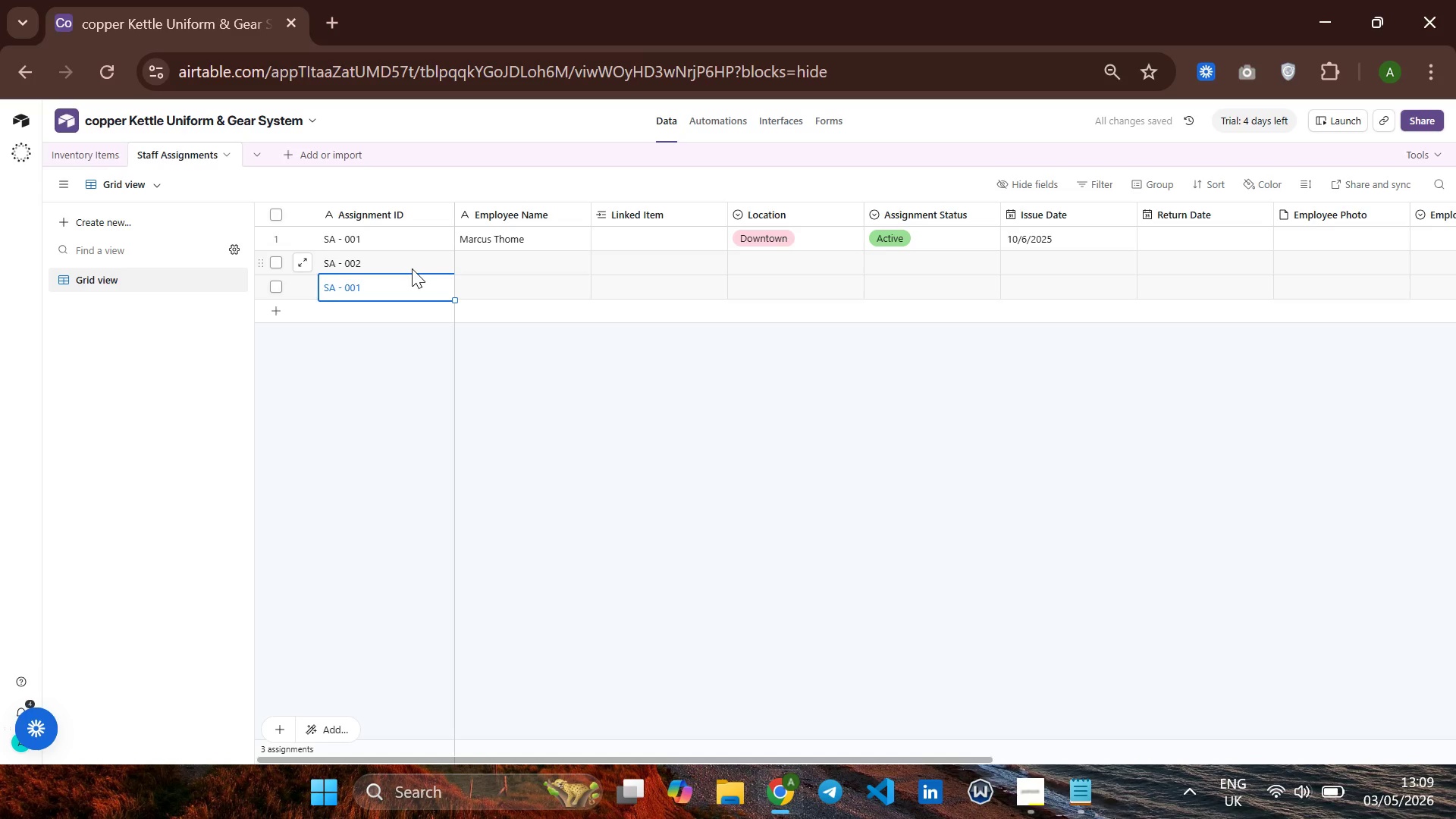 
key(Enter)
 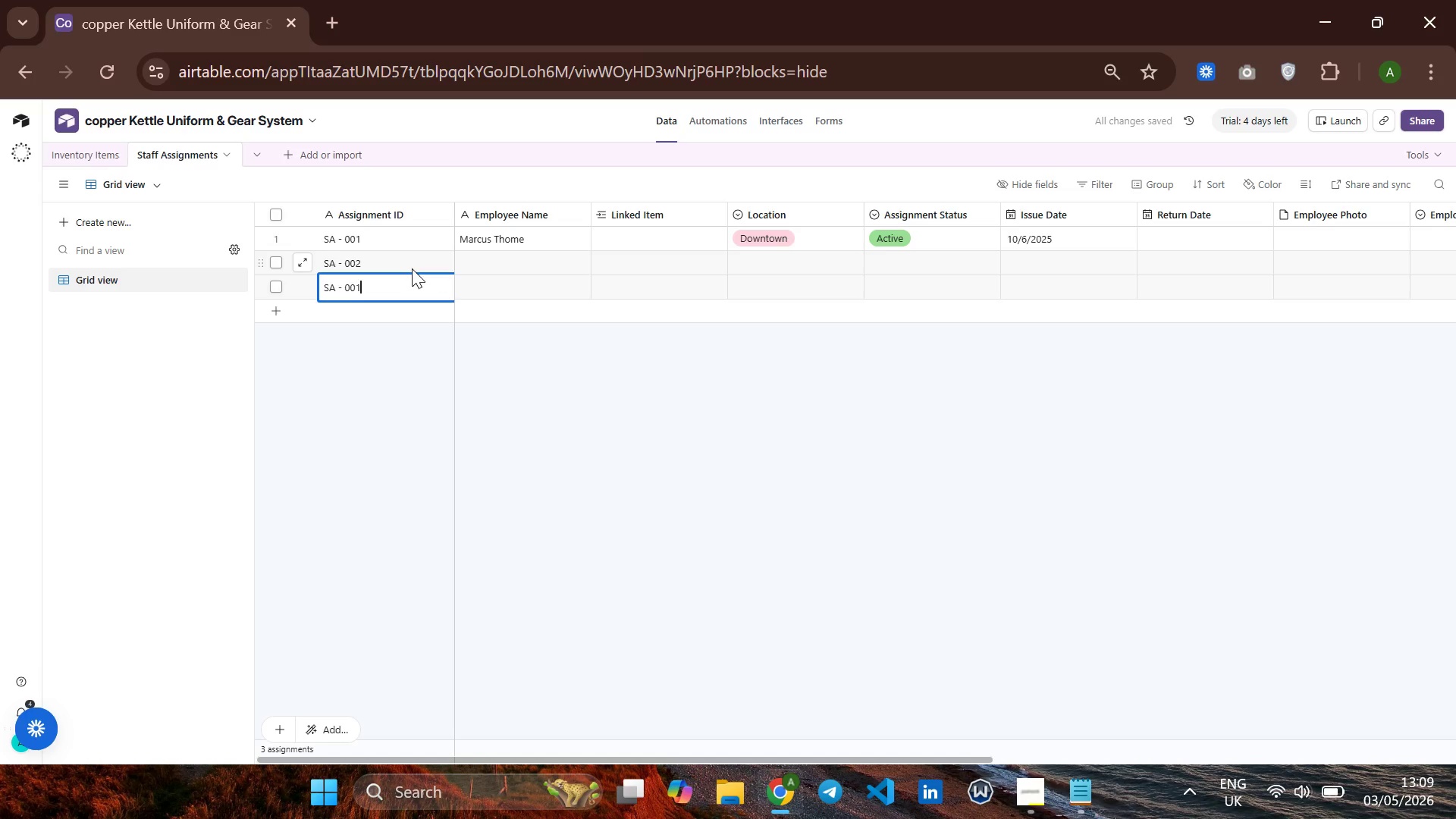 
key(Backspace)
 